 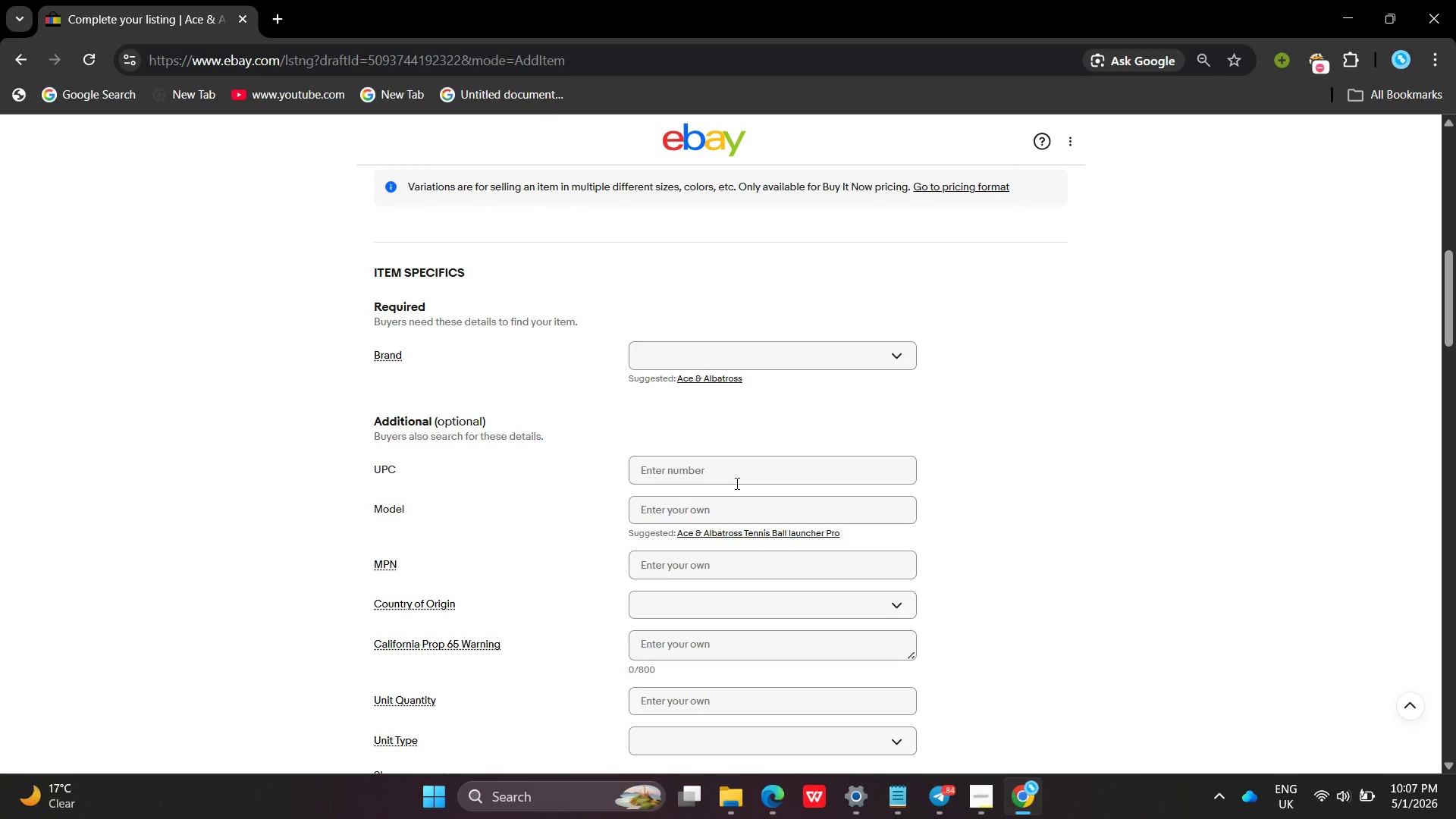 
left_click([710, 382])
 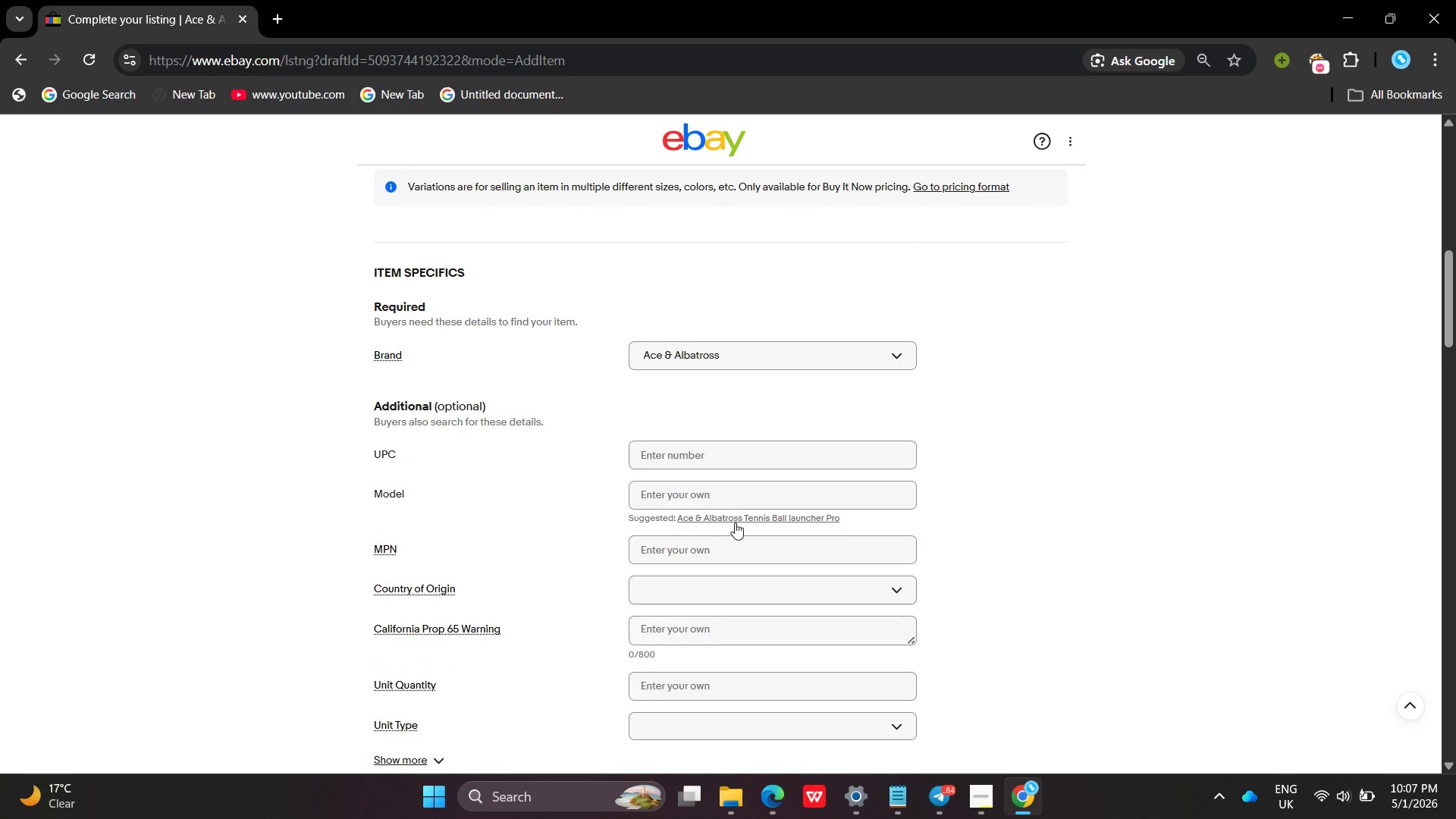 
left_click([736, 523])
 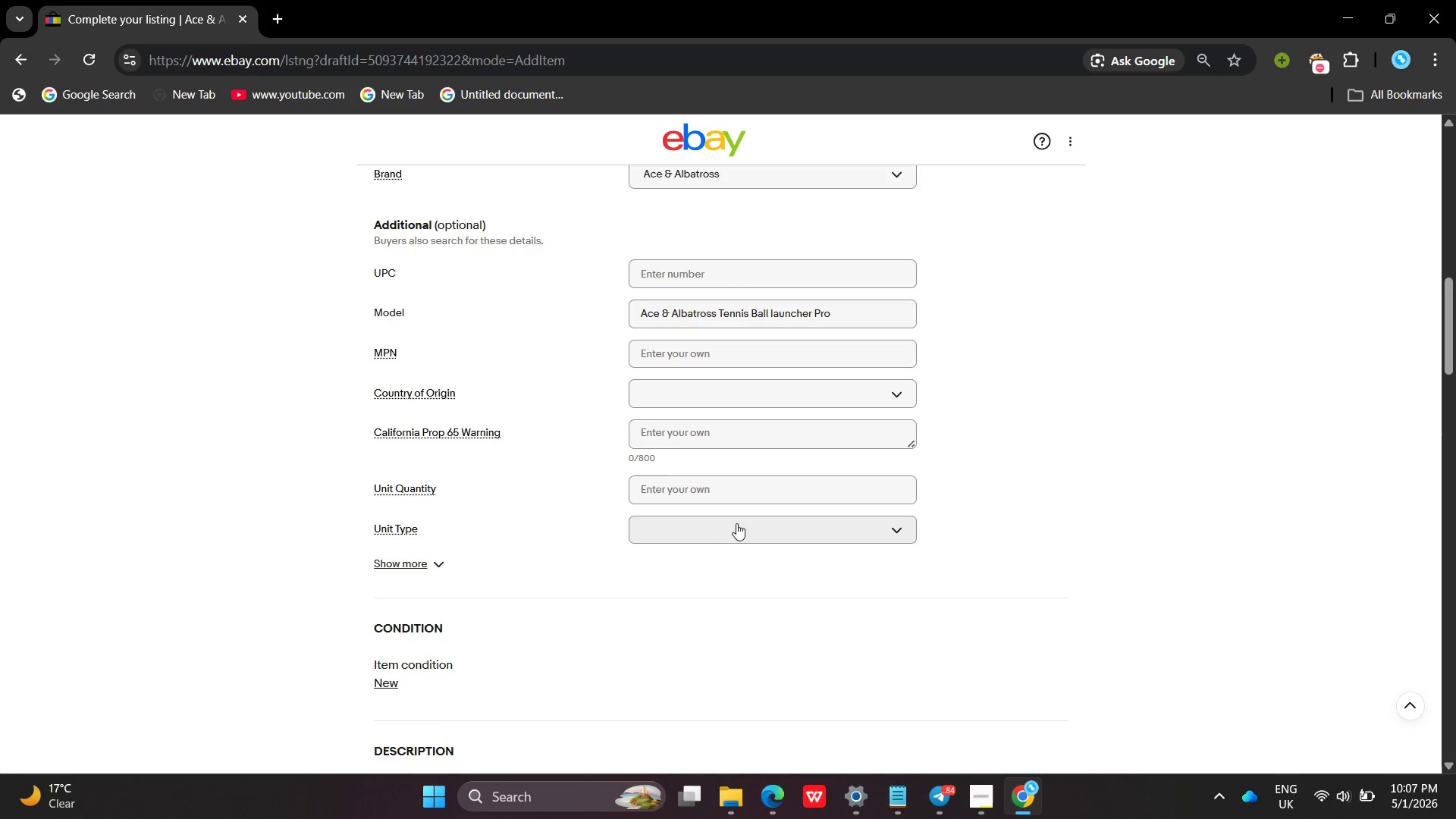 
left_click([431, 573])
 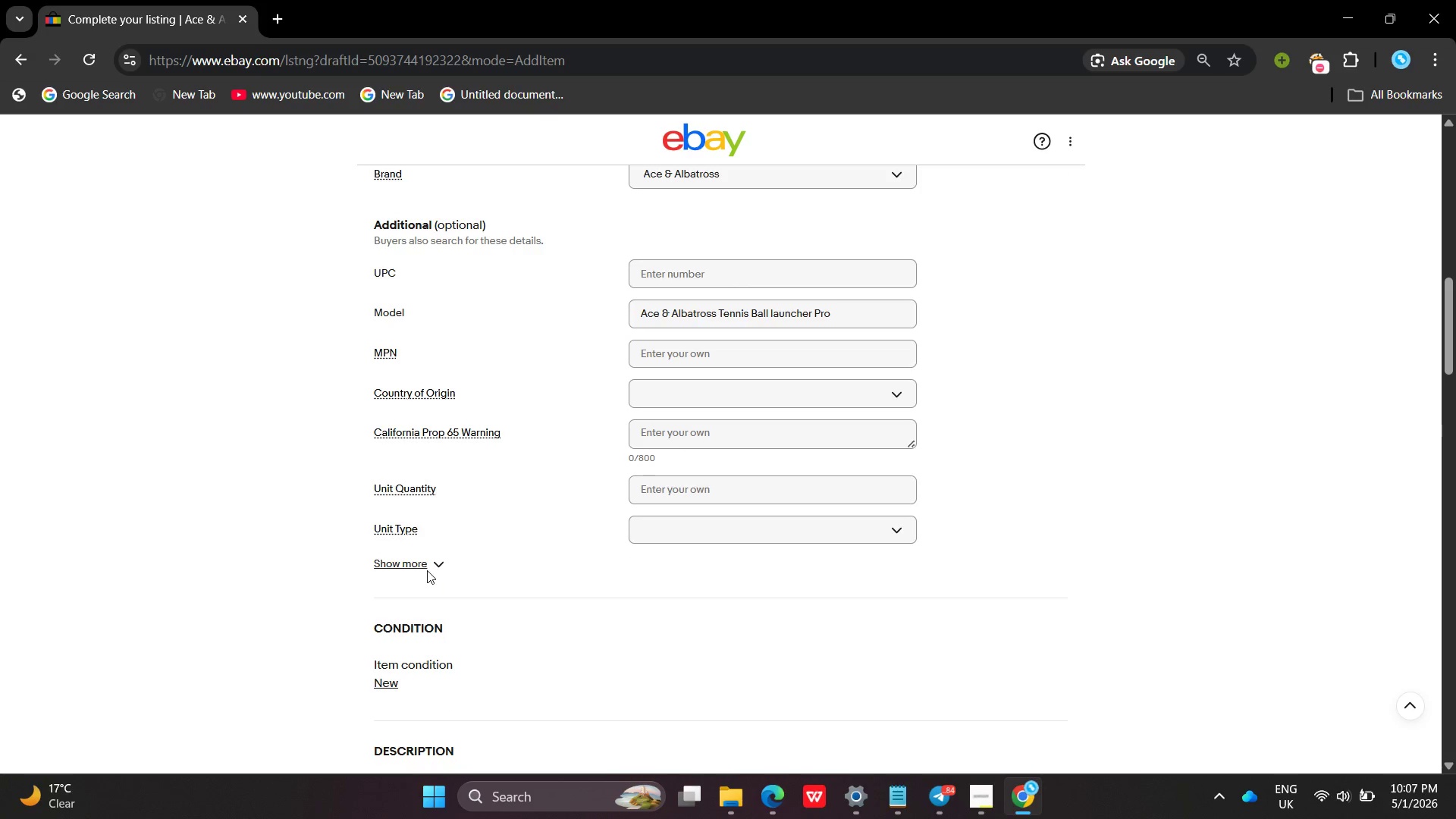 
left_click([427, 570])
 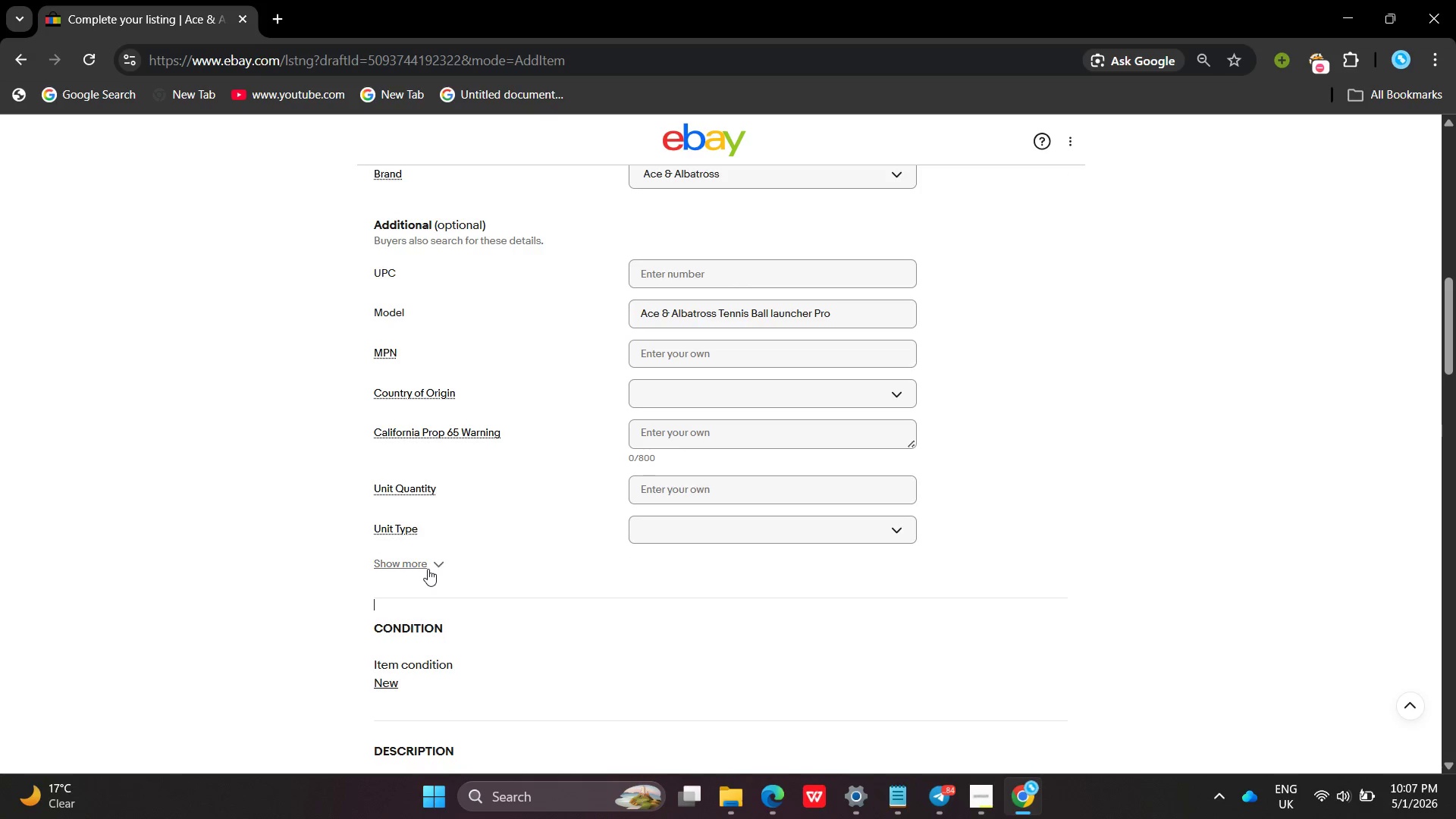 
left_click([428, 569])
 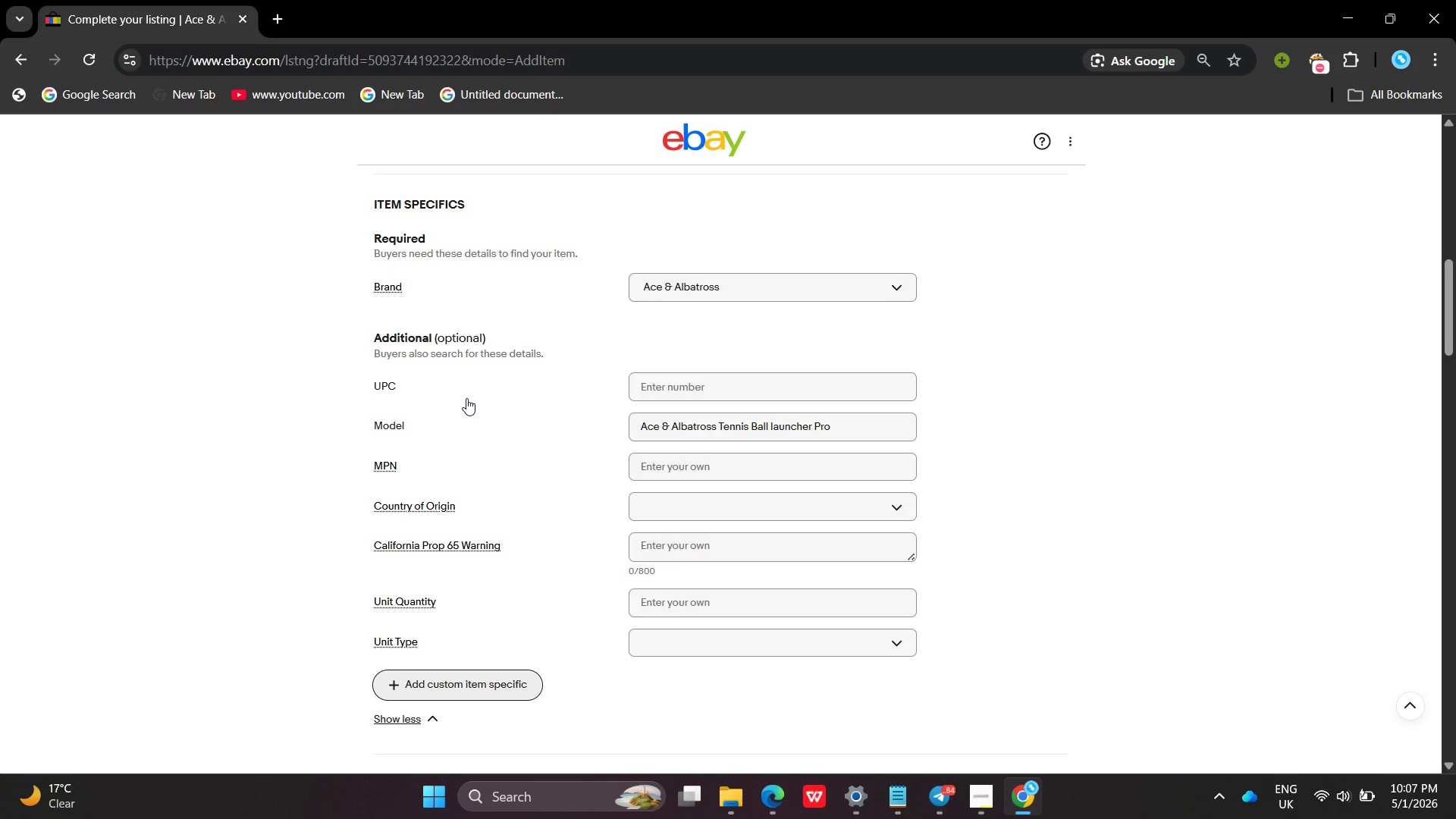 
wait(5.03)
 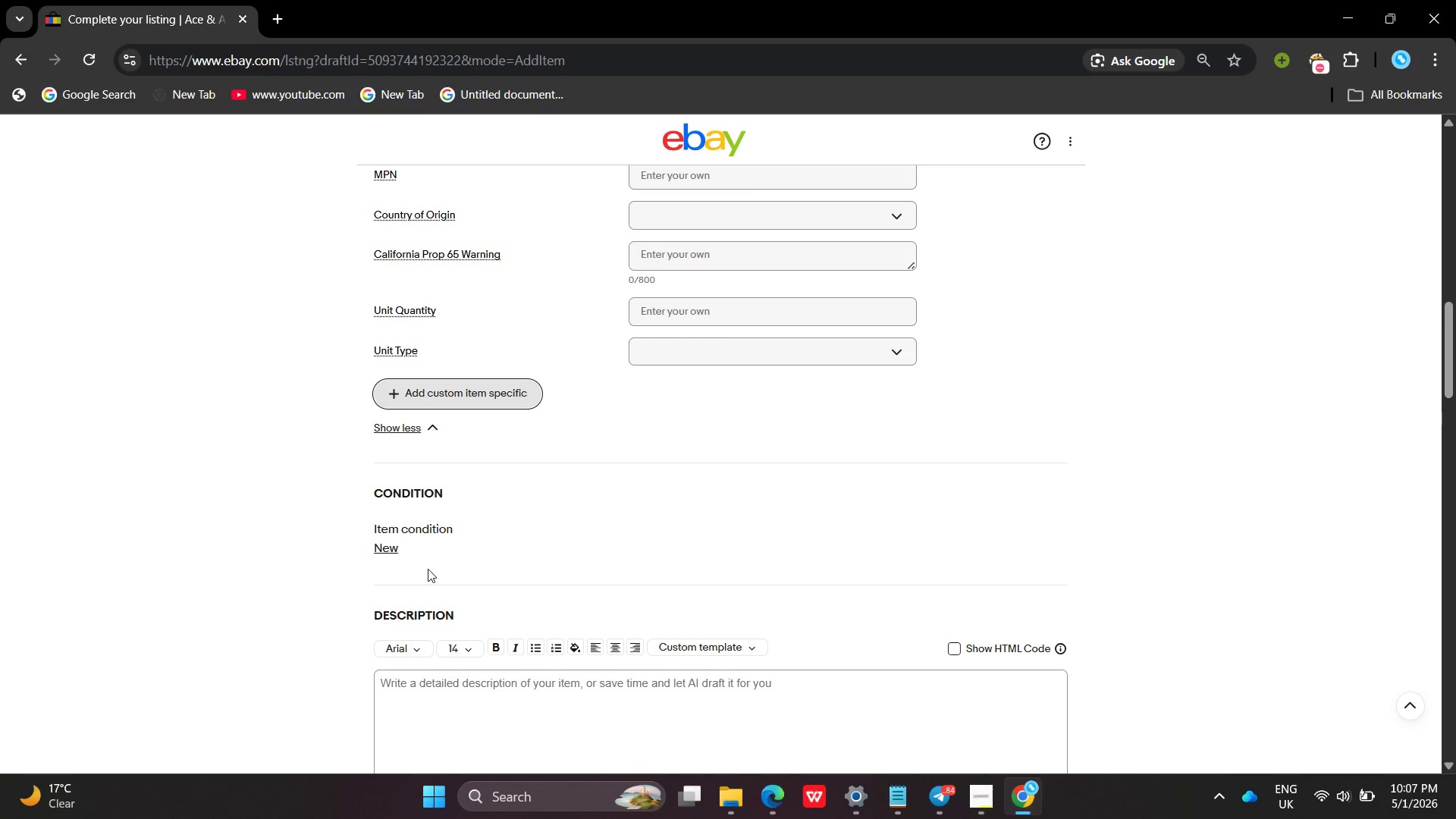 
left_click([455, 560])
 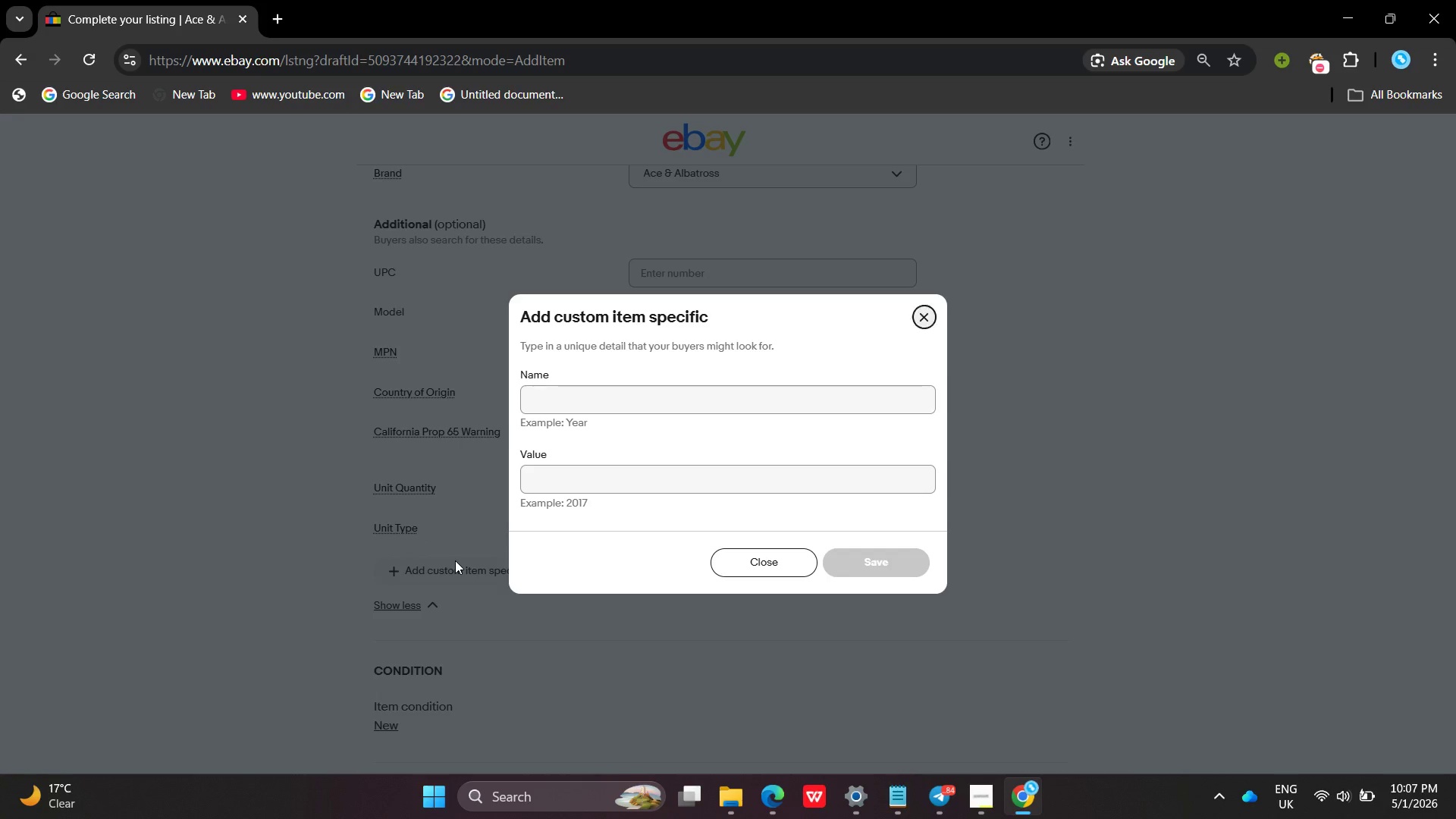 
type(Tyoe )
key(Backspace)
key(Backspace)
key(Backspace)
type(pe )
 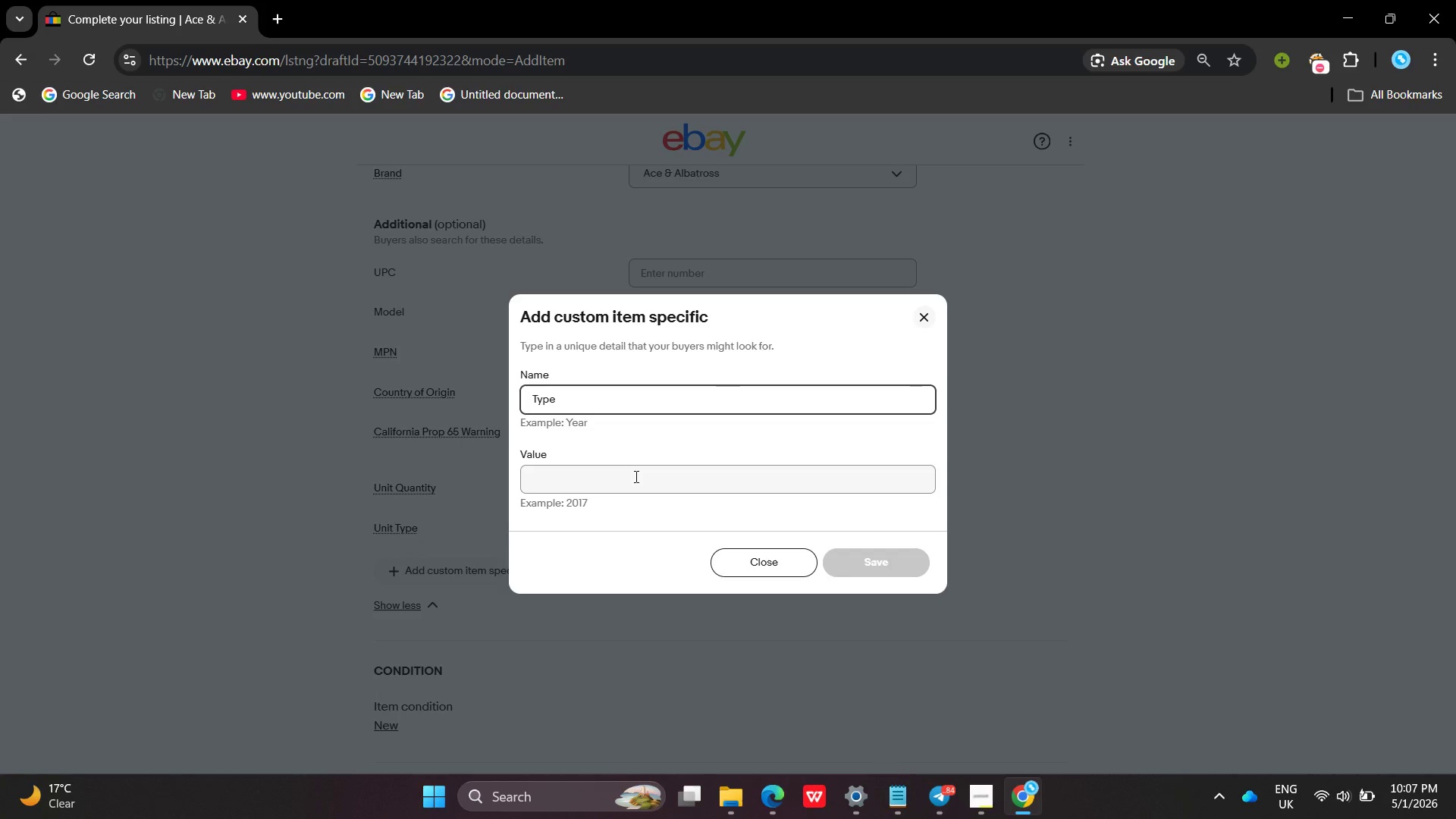 
left_click([635, 476])
 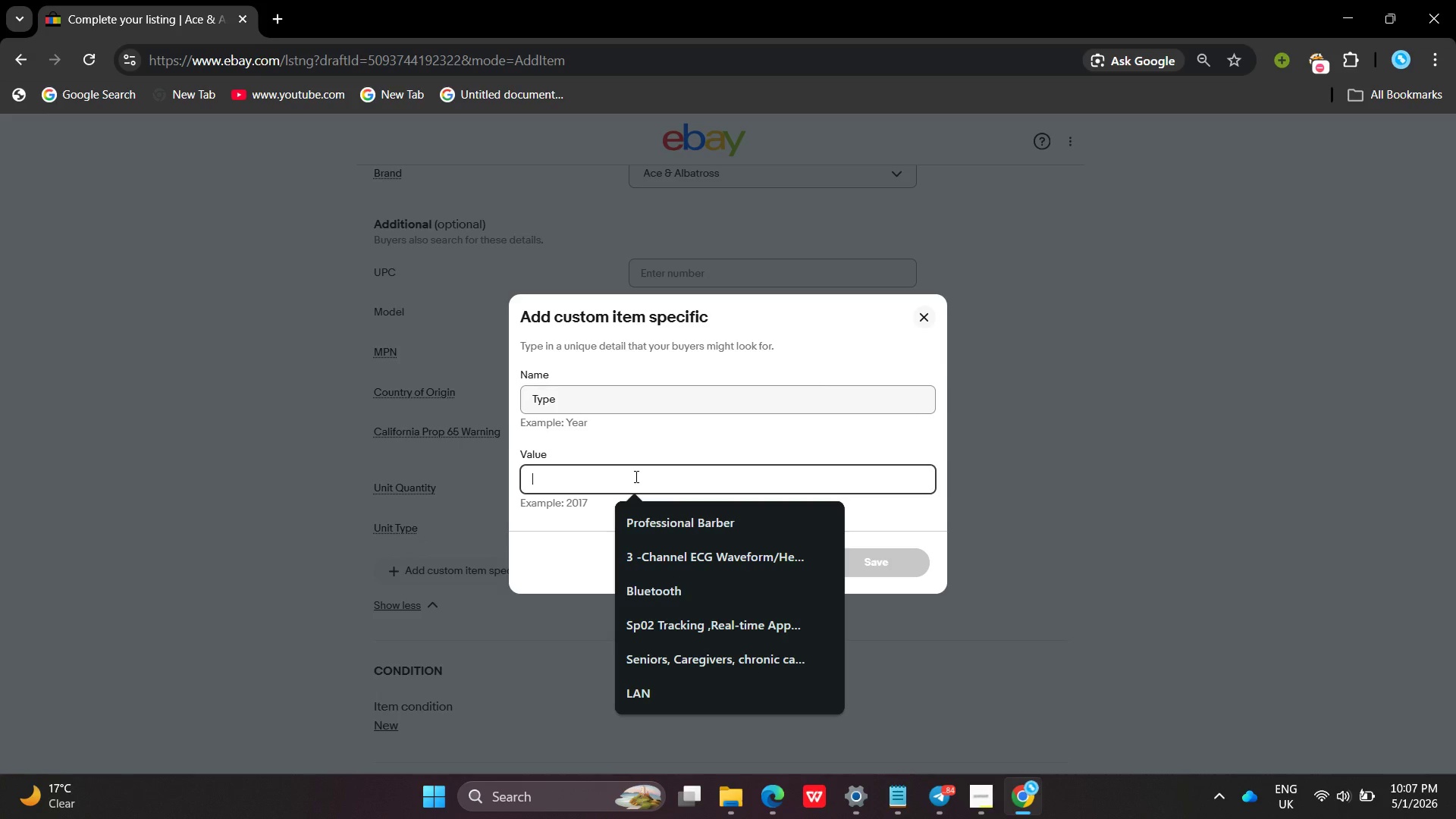 
type(Tennis Launcher )
 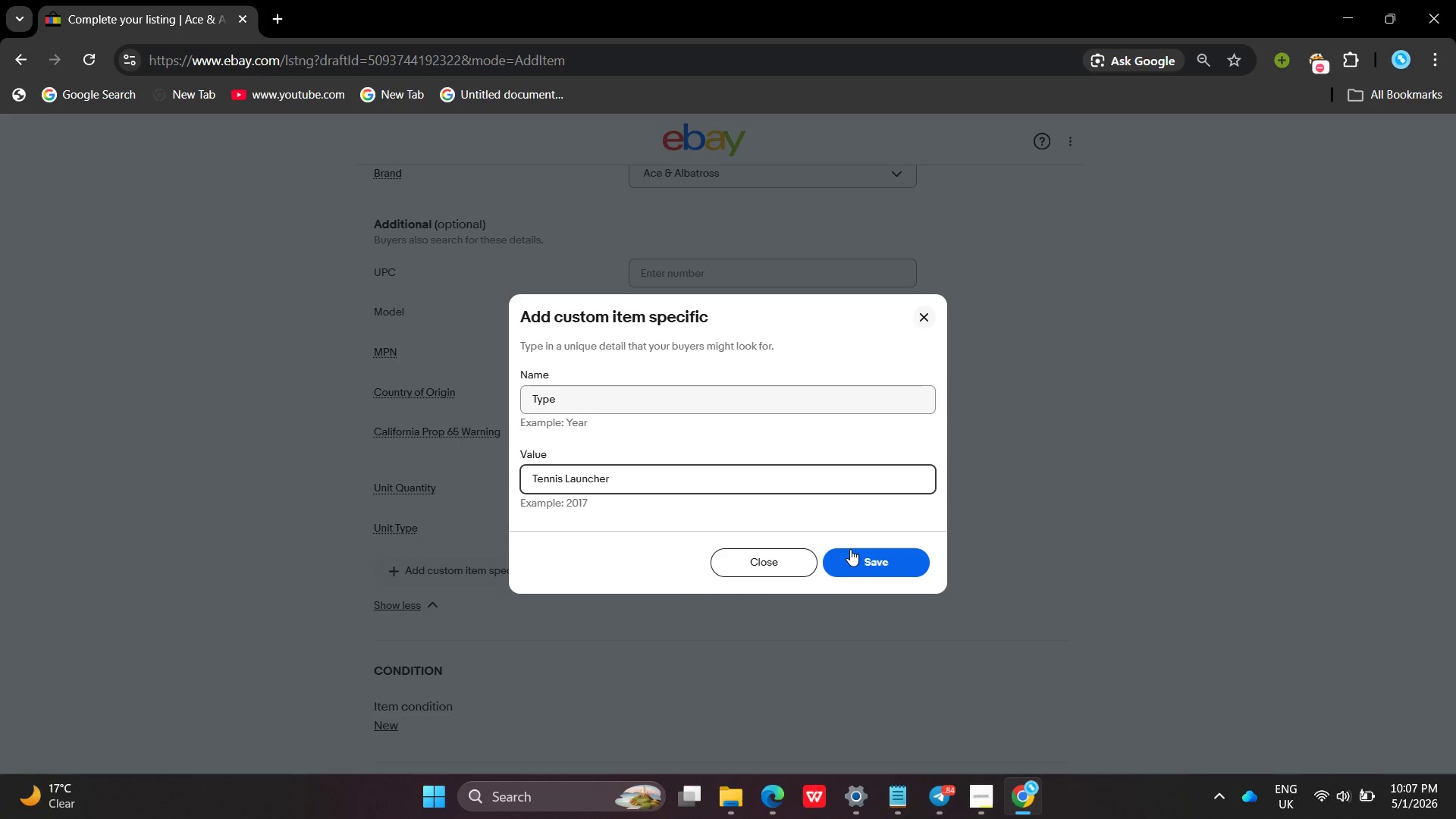 
left_click([851, 549])
 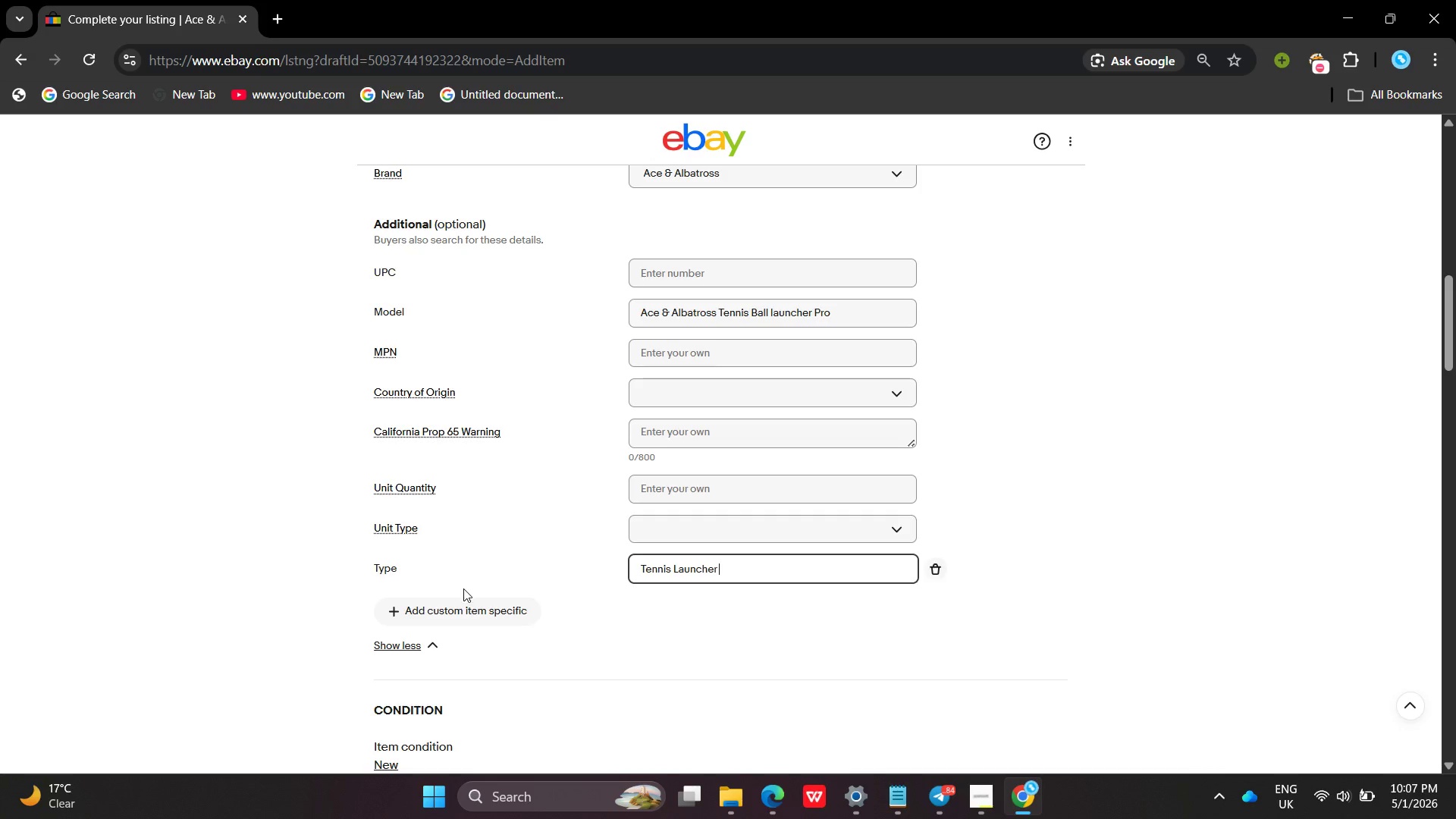 
left_click([460, 604])
 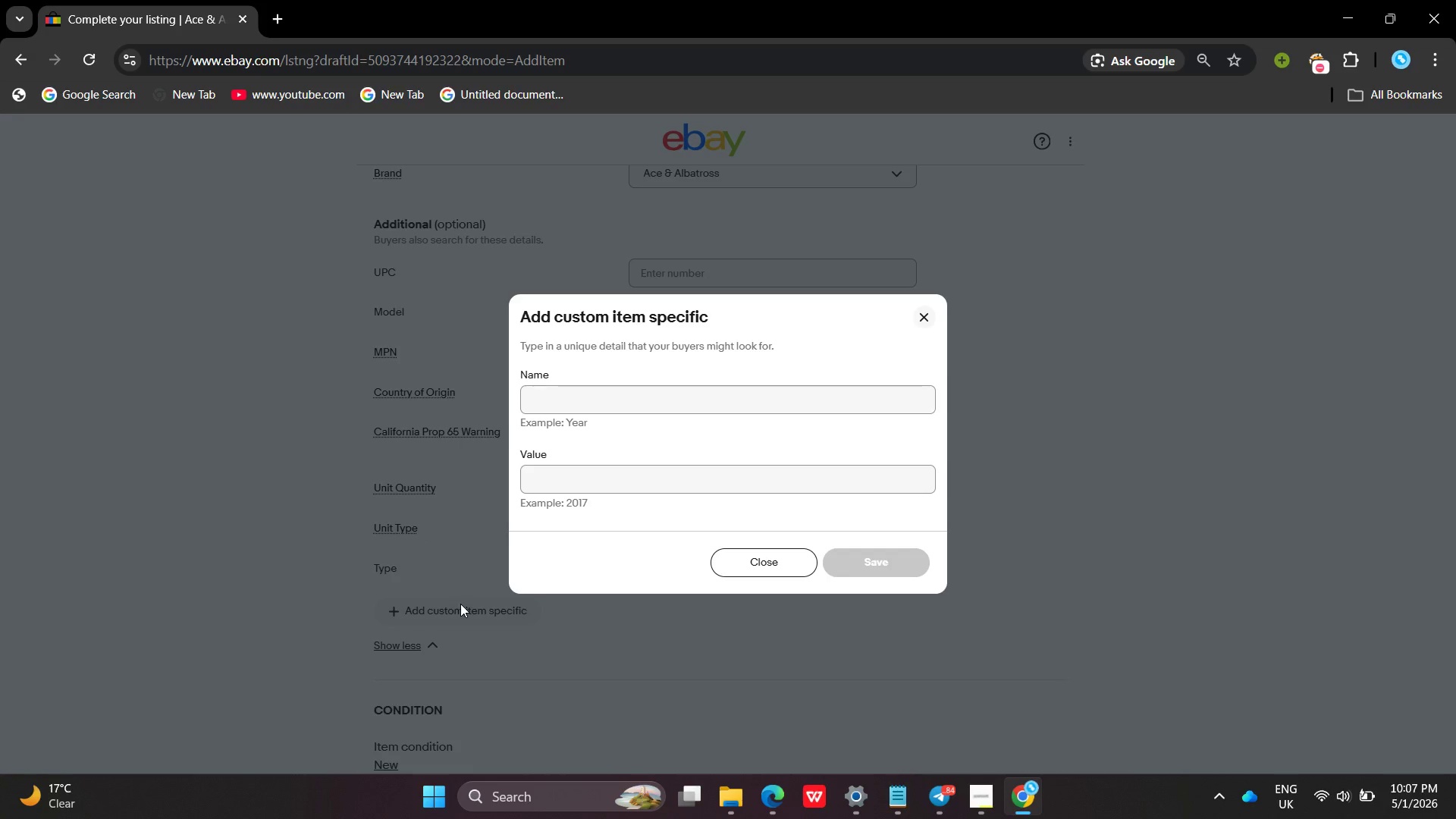 
type(Material)
 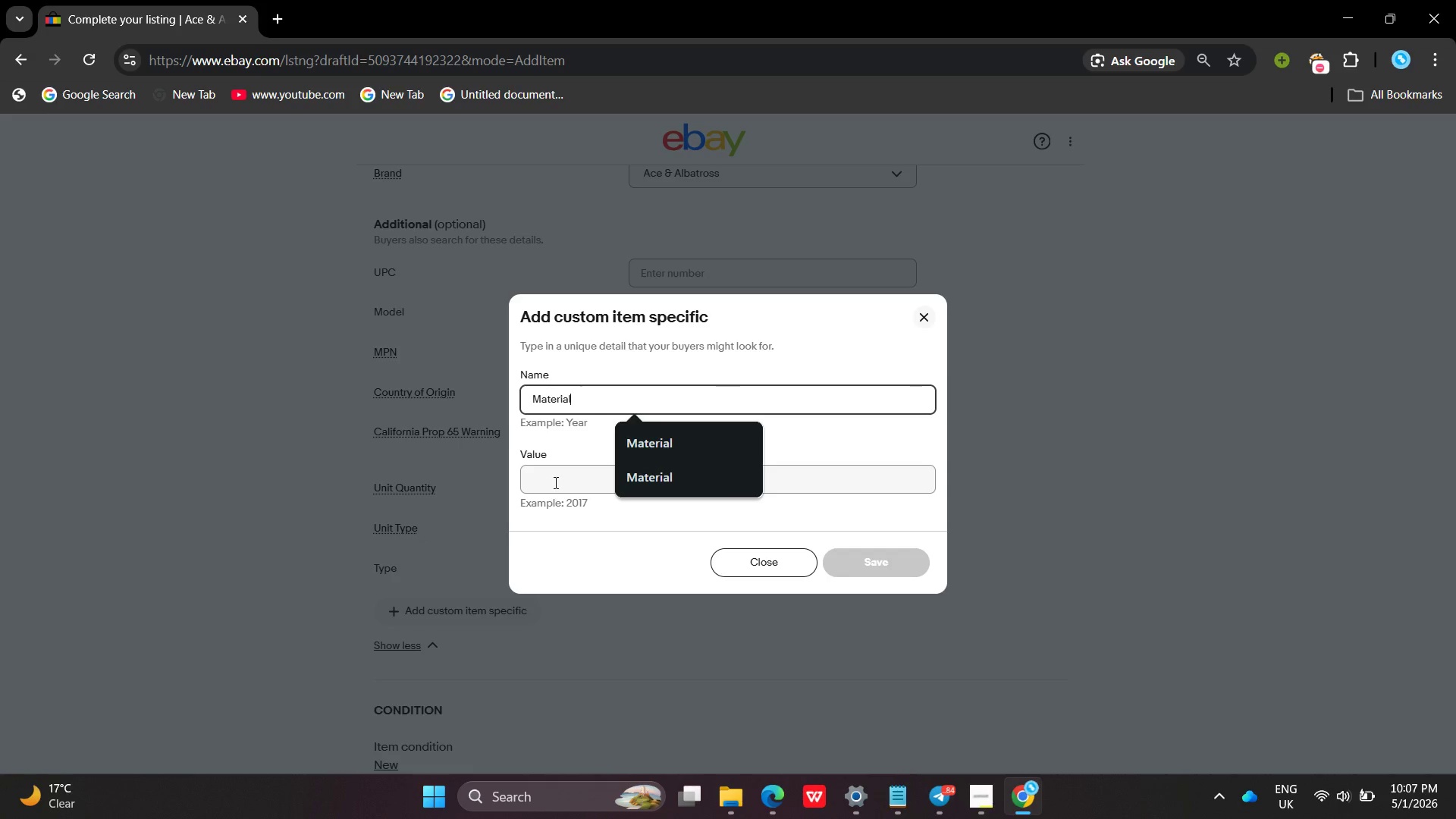 
left_click([554, 482])
 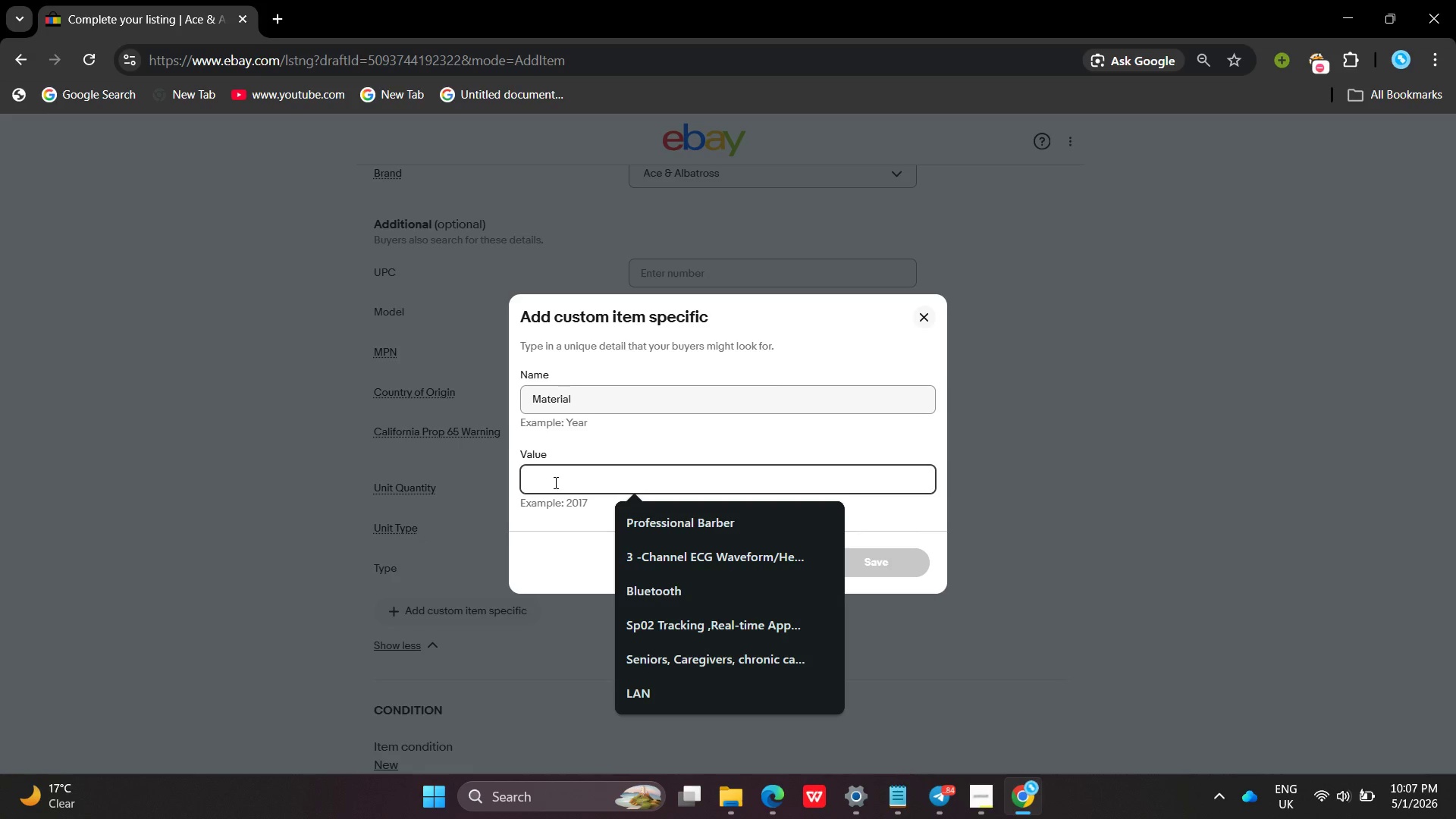 
type(Aluminum)
 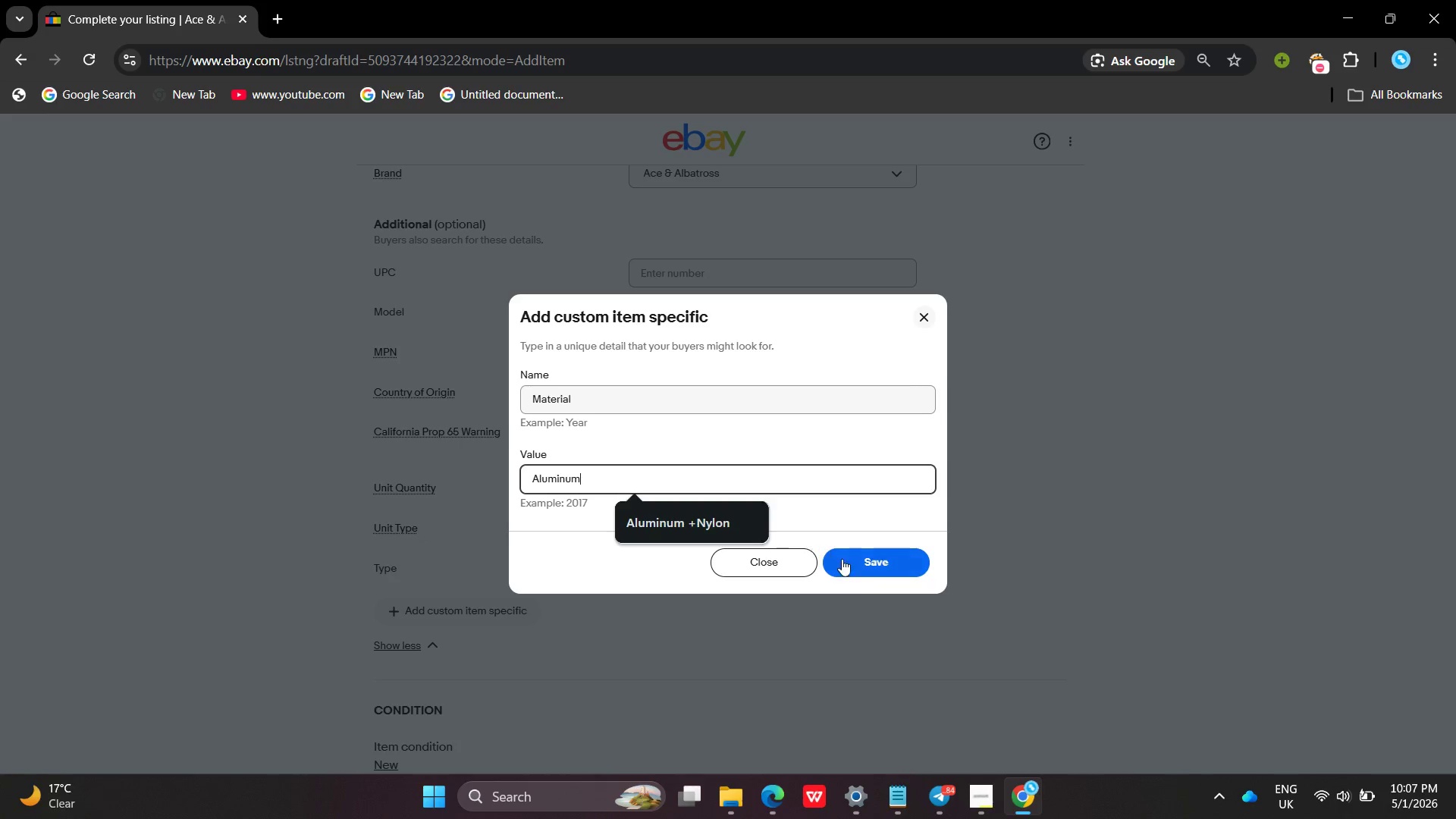 
left_click([855, 570])
 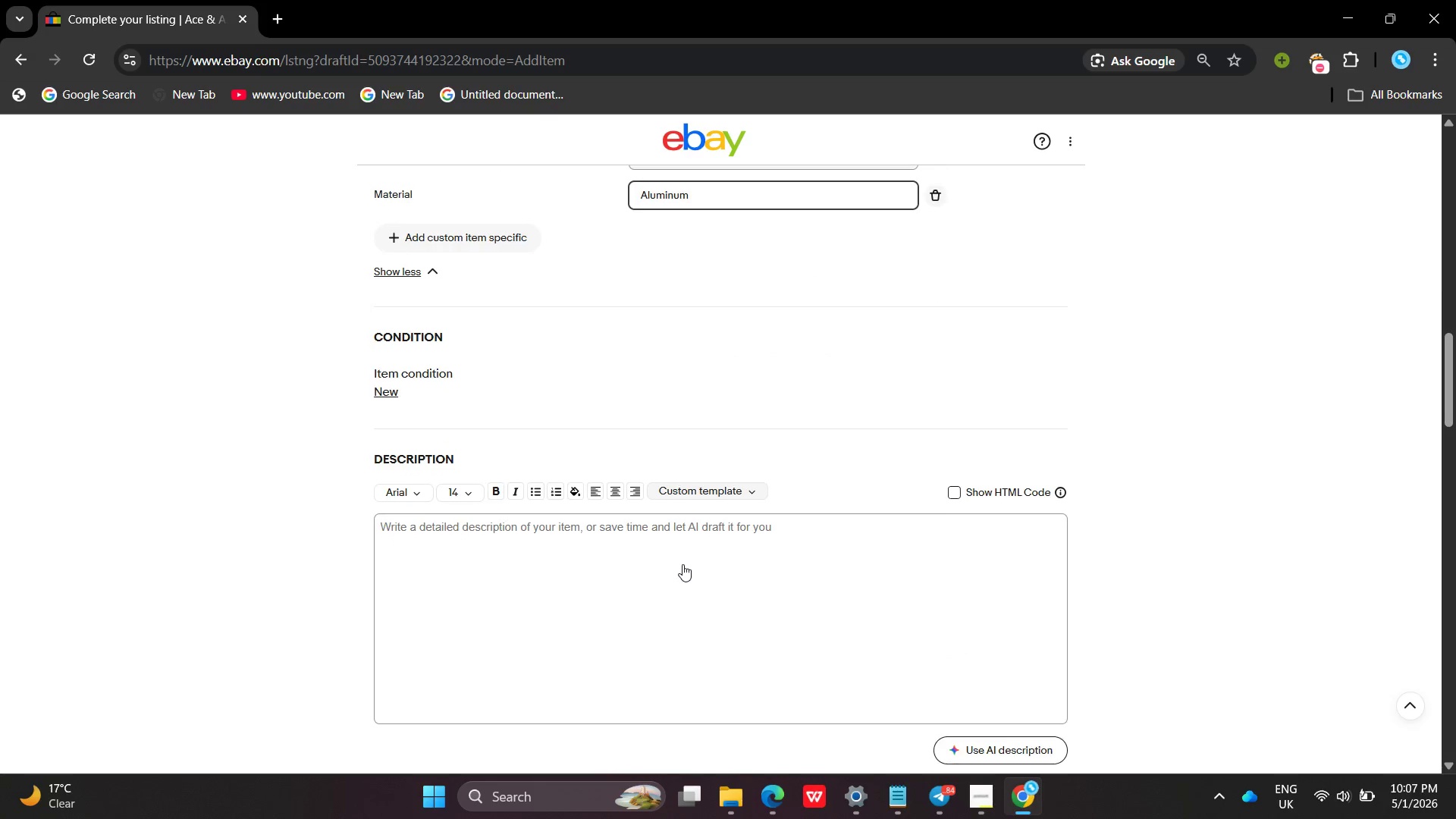 
left_click([620, 593])
 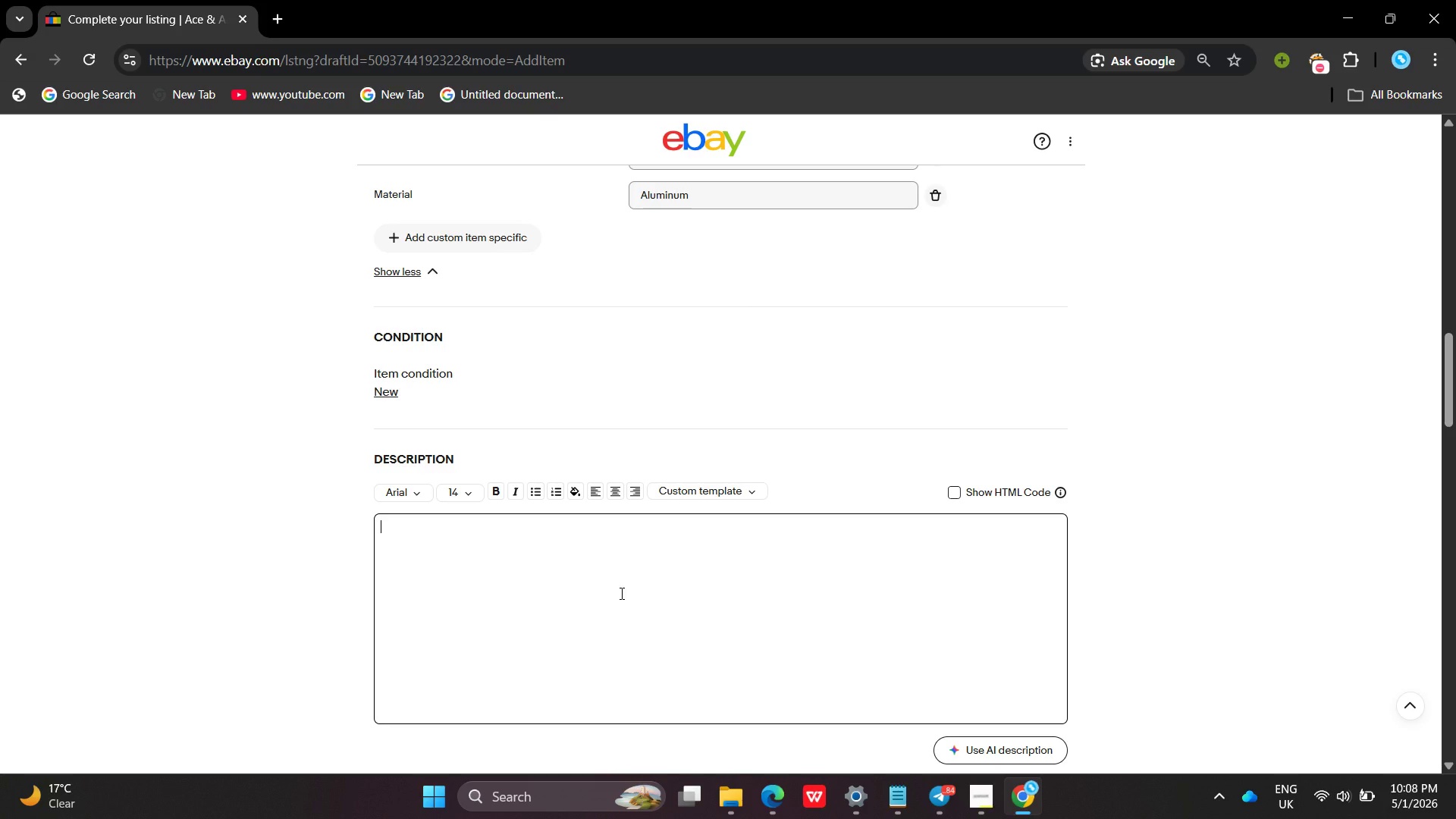 
wait(20.03)
 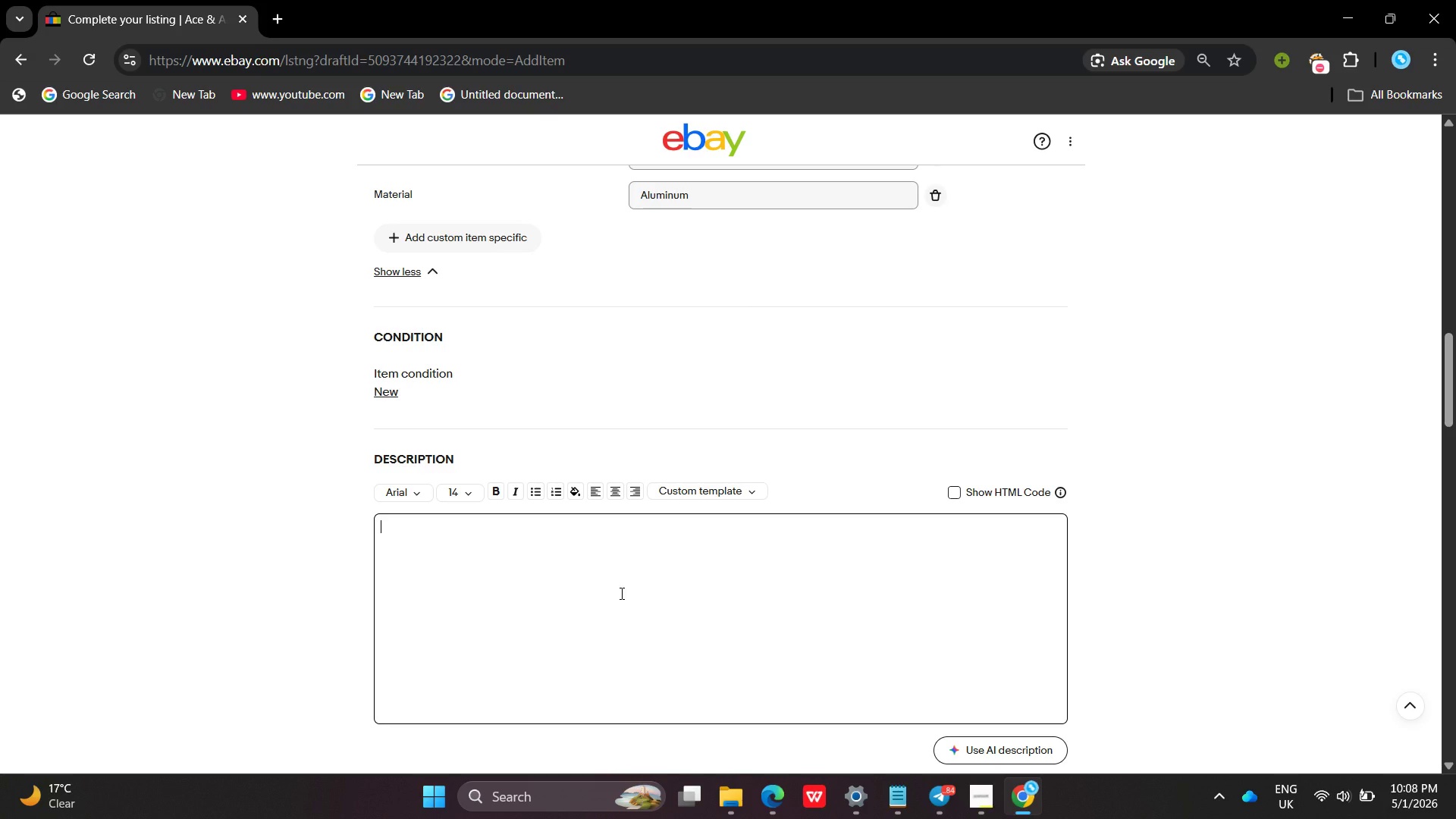 
type(Heavy dyry )
key(Backspace)
key(Backspace)
key(Backspace)
key(Backspace)
type(urt)
key(Backspace)
key(Backspace)
type(ty multi -sport training net designed for gold )
 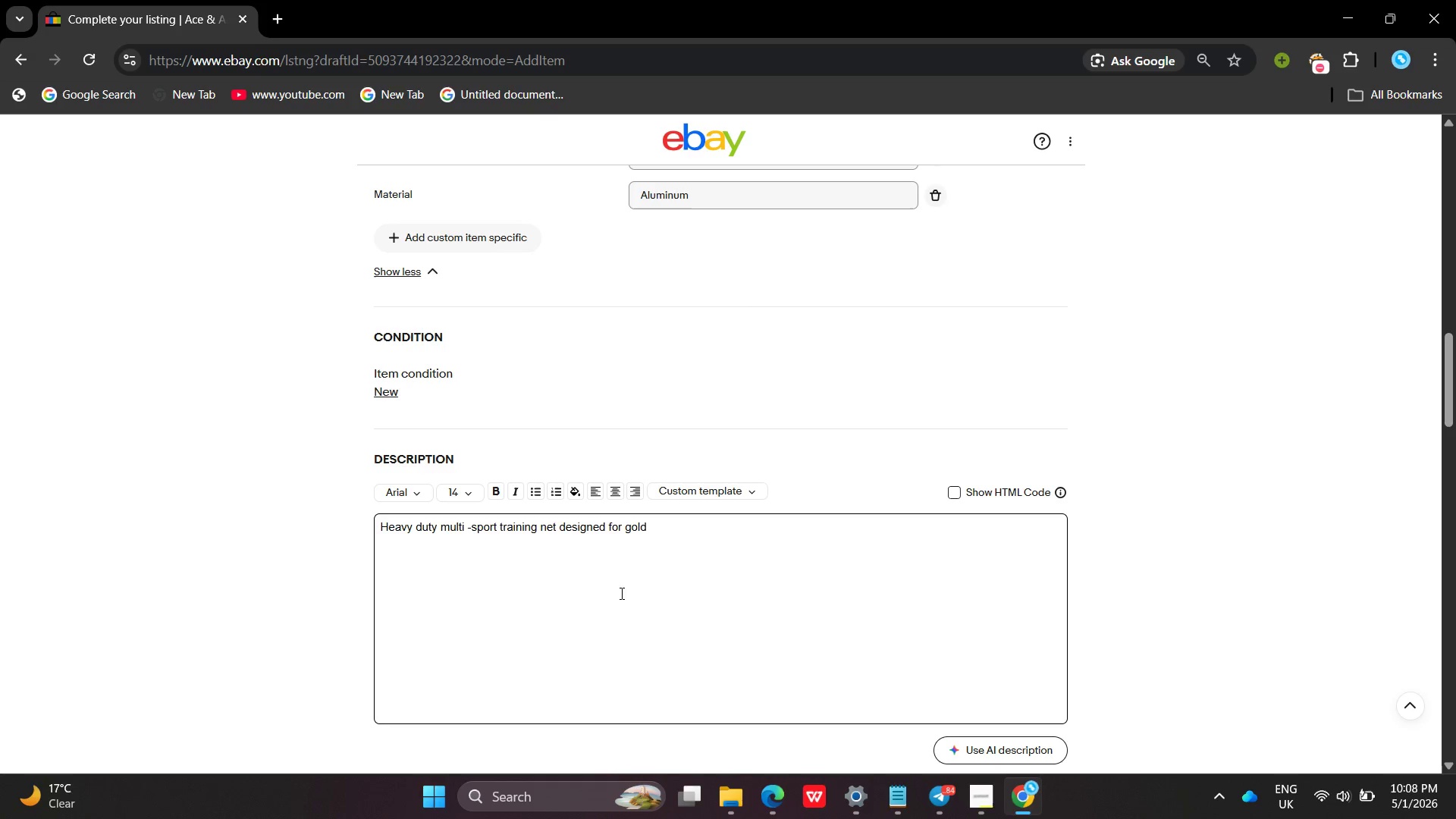 
left_click_drag(start_coordinate=[803, 529], to_coordinate=[244, 548])
 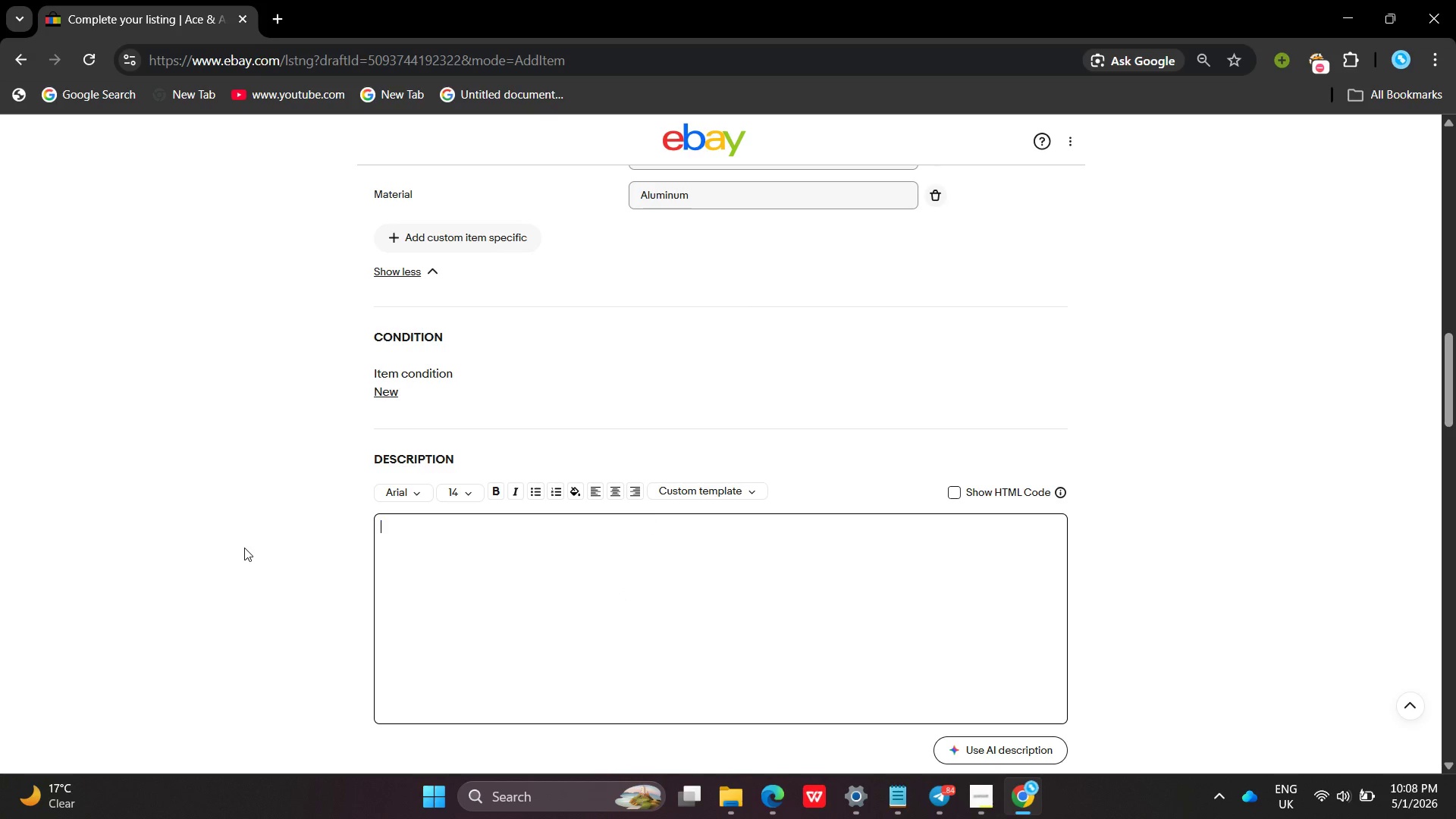 
key(Backspace)
type(Automatic tennis ball launcher designed for solo training and cosi)
key(Backspace)
key(Backspace)
type(nsistent repitio )
key(Backspace)
key(Backspace)
type(n)
key(Backspace)
type(on )
key(Backspace)
key(Backspace)
key(Backspace)
key(Backspace)
type(ition )
key(Backspace)
 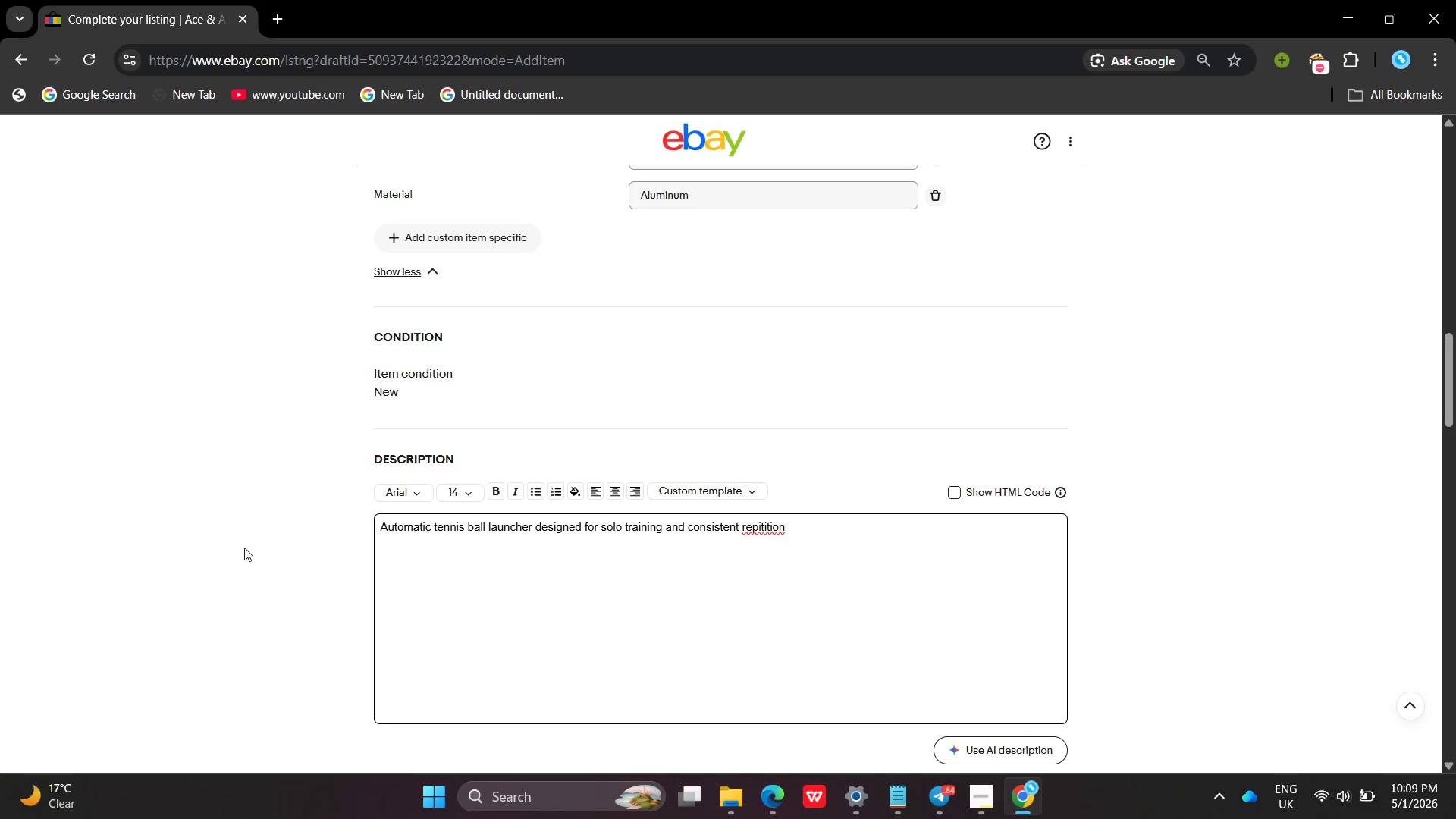 
key(Backspace)
key(Backspace)
key(Backspace)
key(Backspace)
key(Backspace)
key(Backspace)
key(Backspace)
type(tition )
 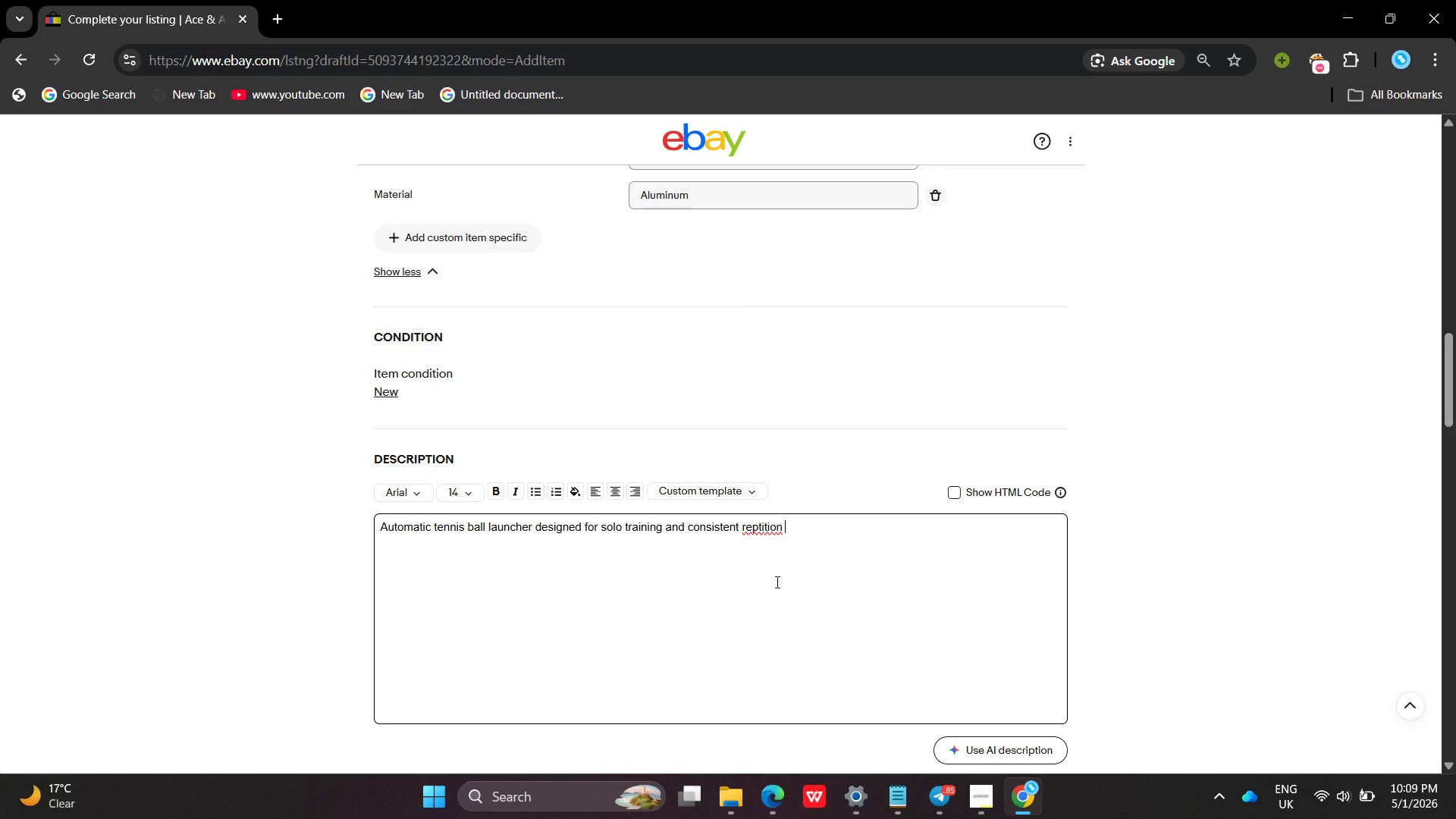 
wait(7.27)
 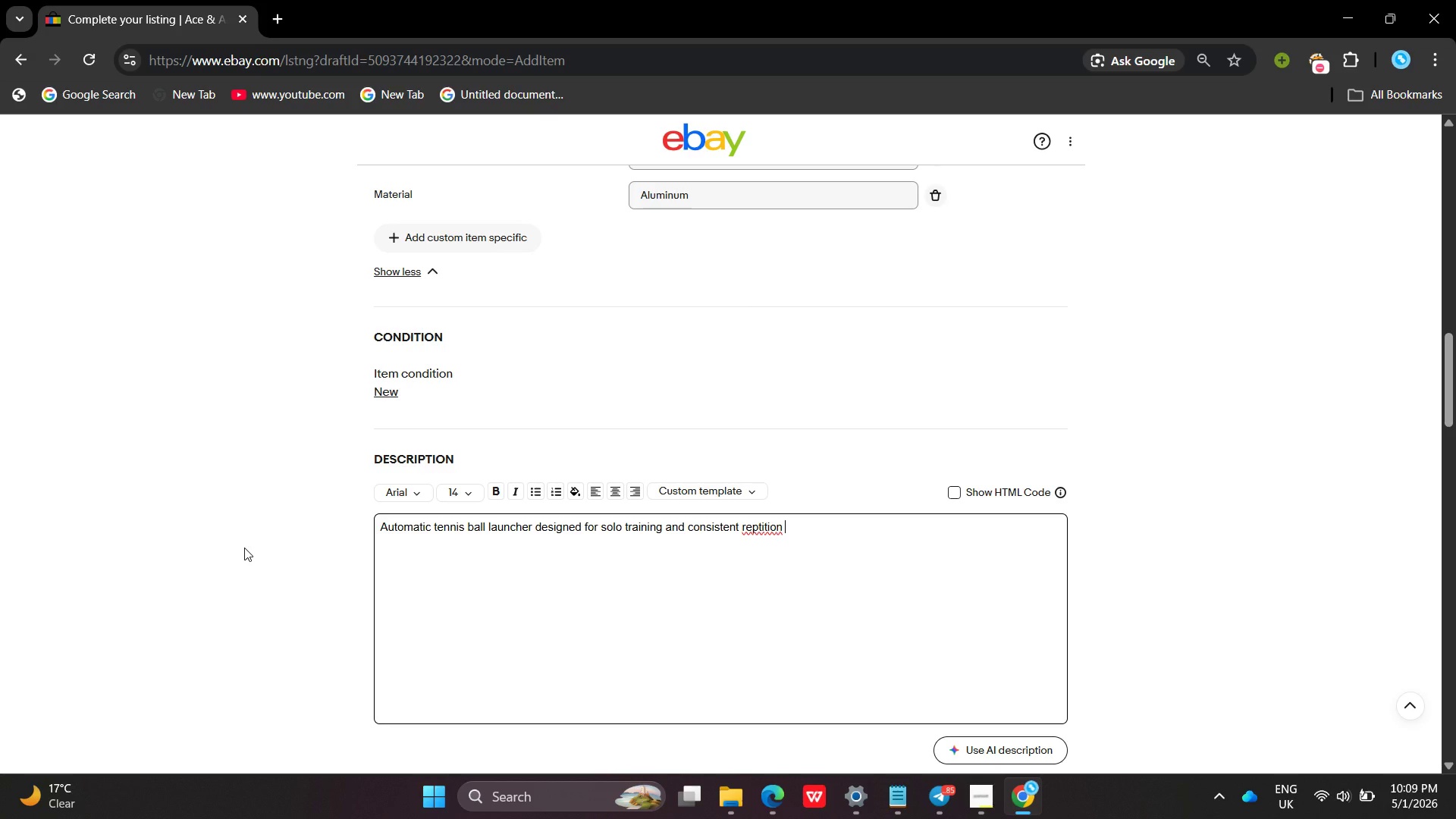 
left_click([761, 526])
 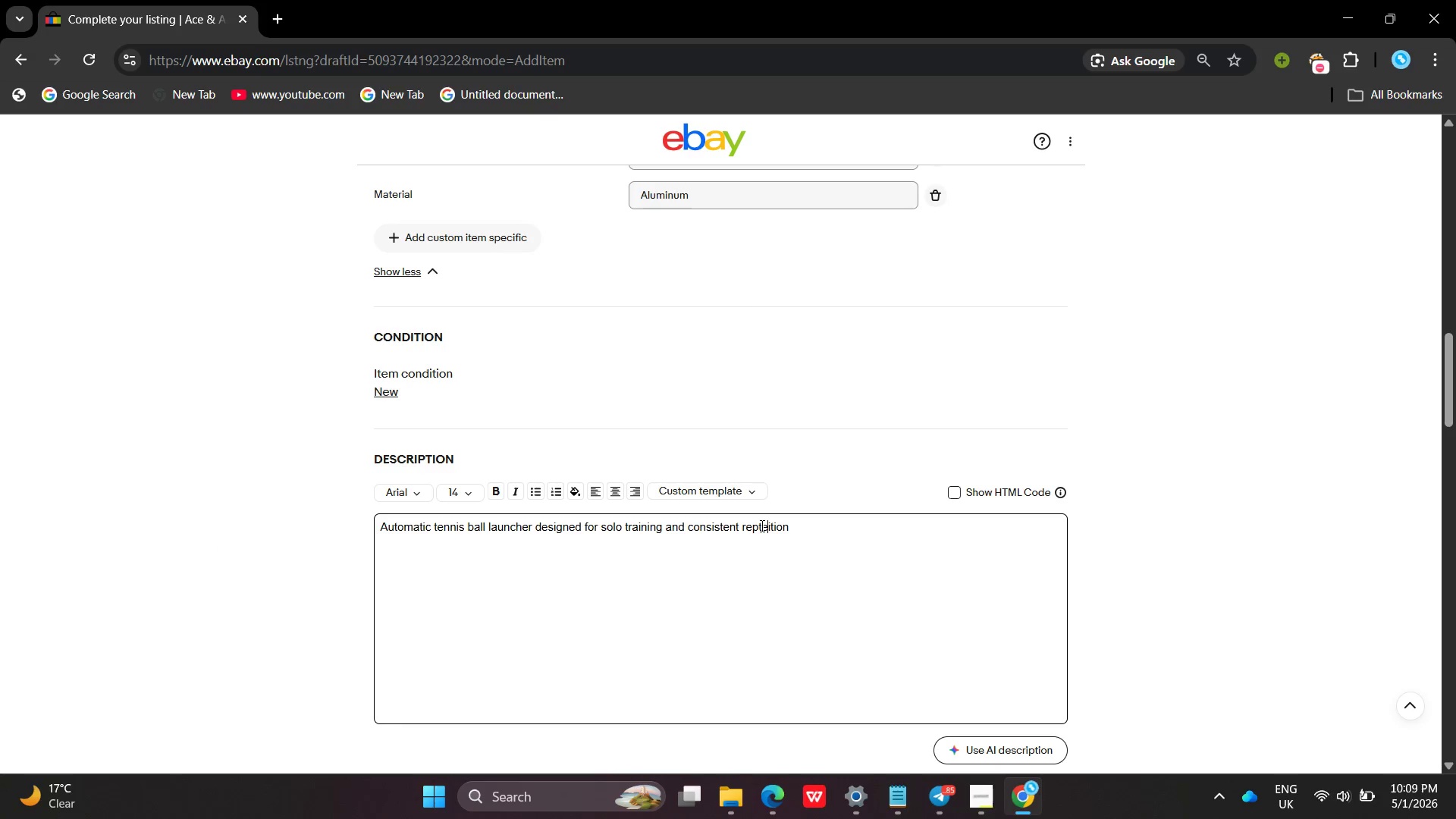 
key(E)
 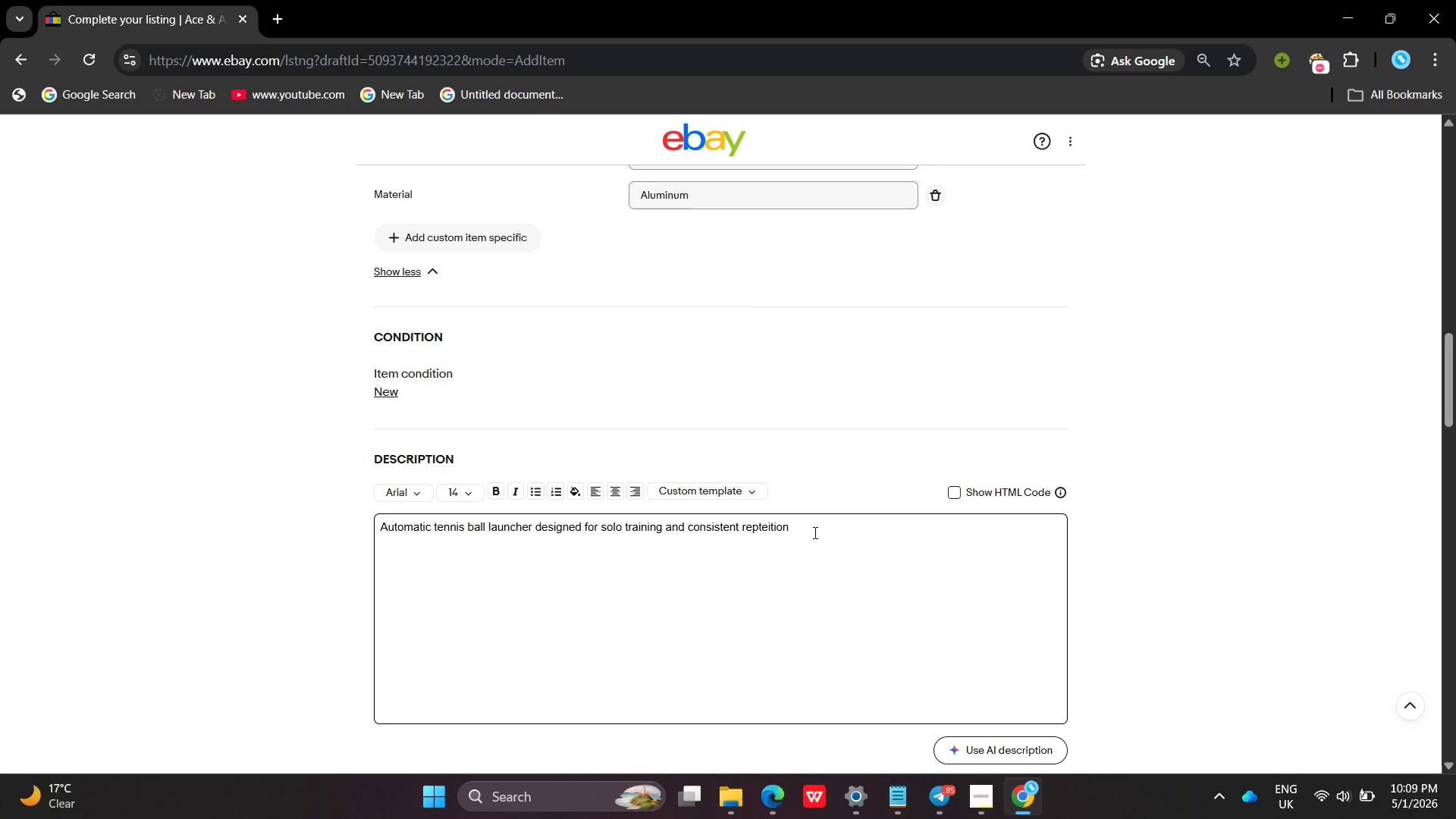 
left_click([814, 532])
 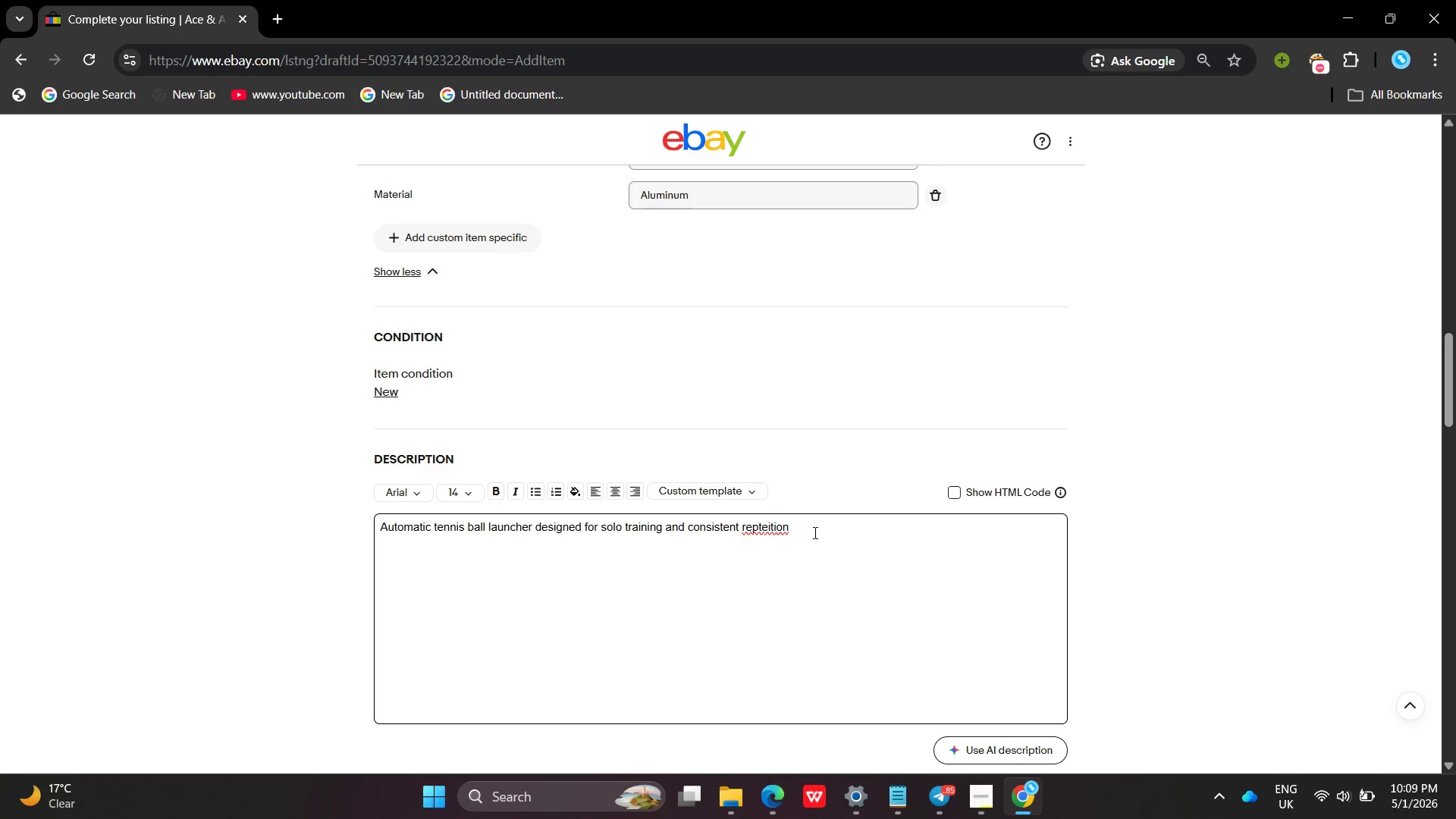 
type(p)
key(Backspace)
key(Backspace)
key(Backspace)
key(Backspace)
key(Backspace)
key(Backspace)
key(Backspace)
key(Backspace)
key(Backspace)
type(petition )
 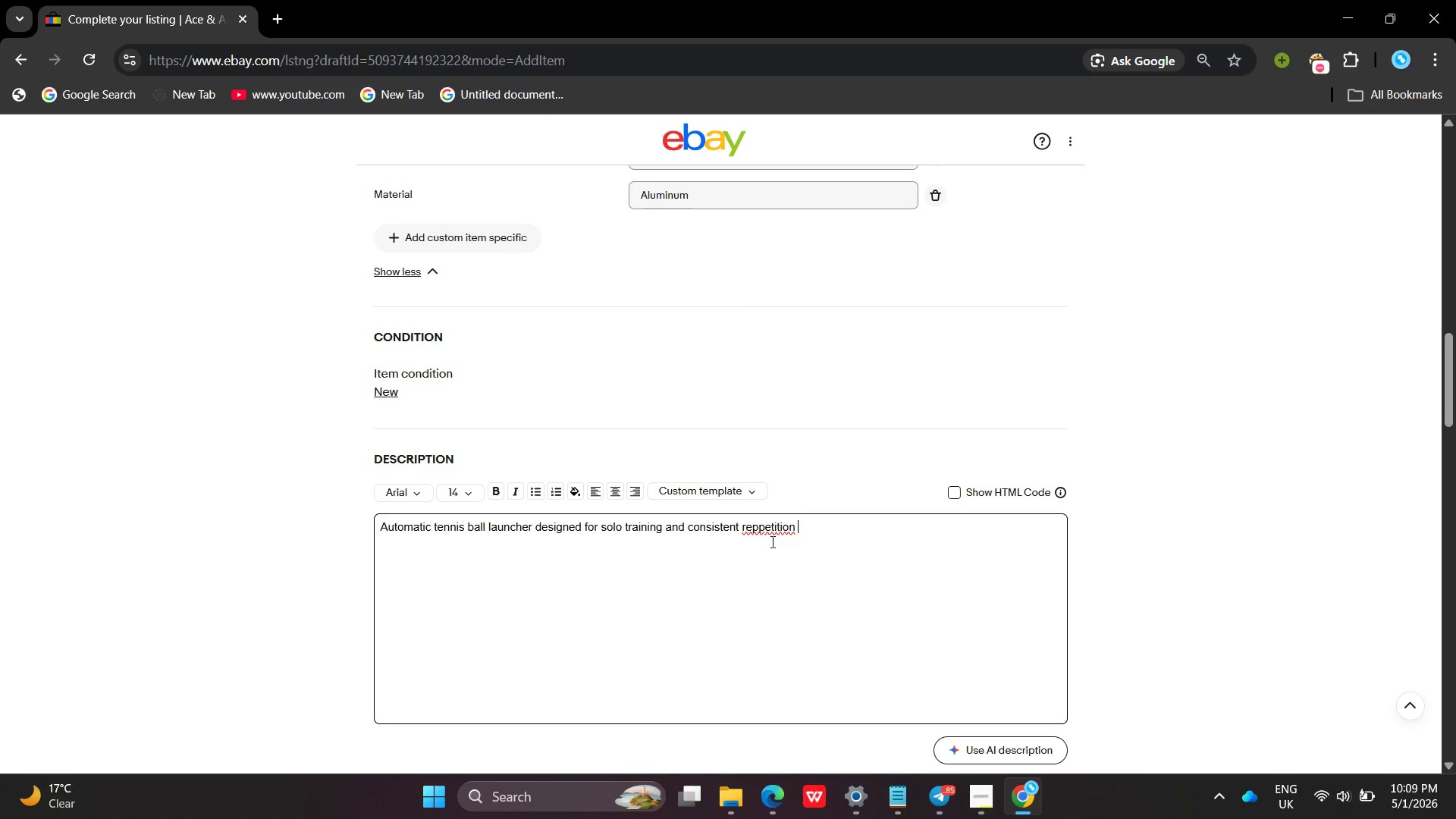 
left_click([755, 526])
 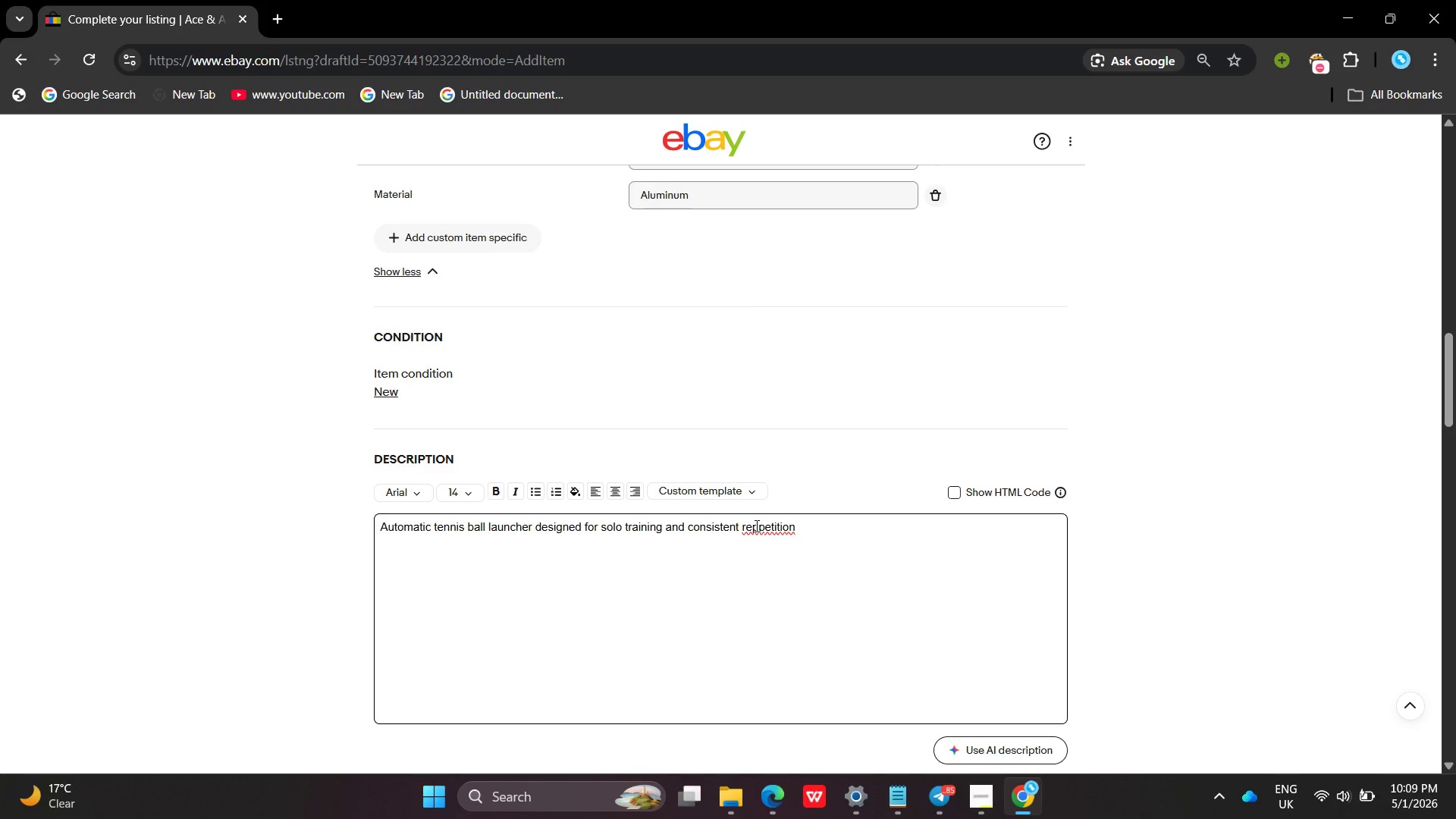 
key(Backspace)
 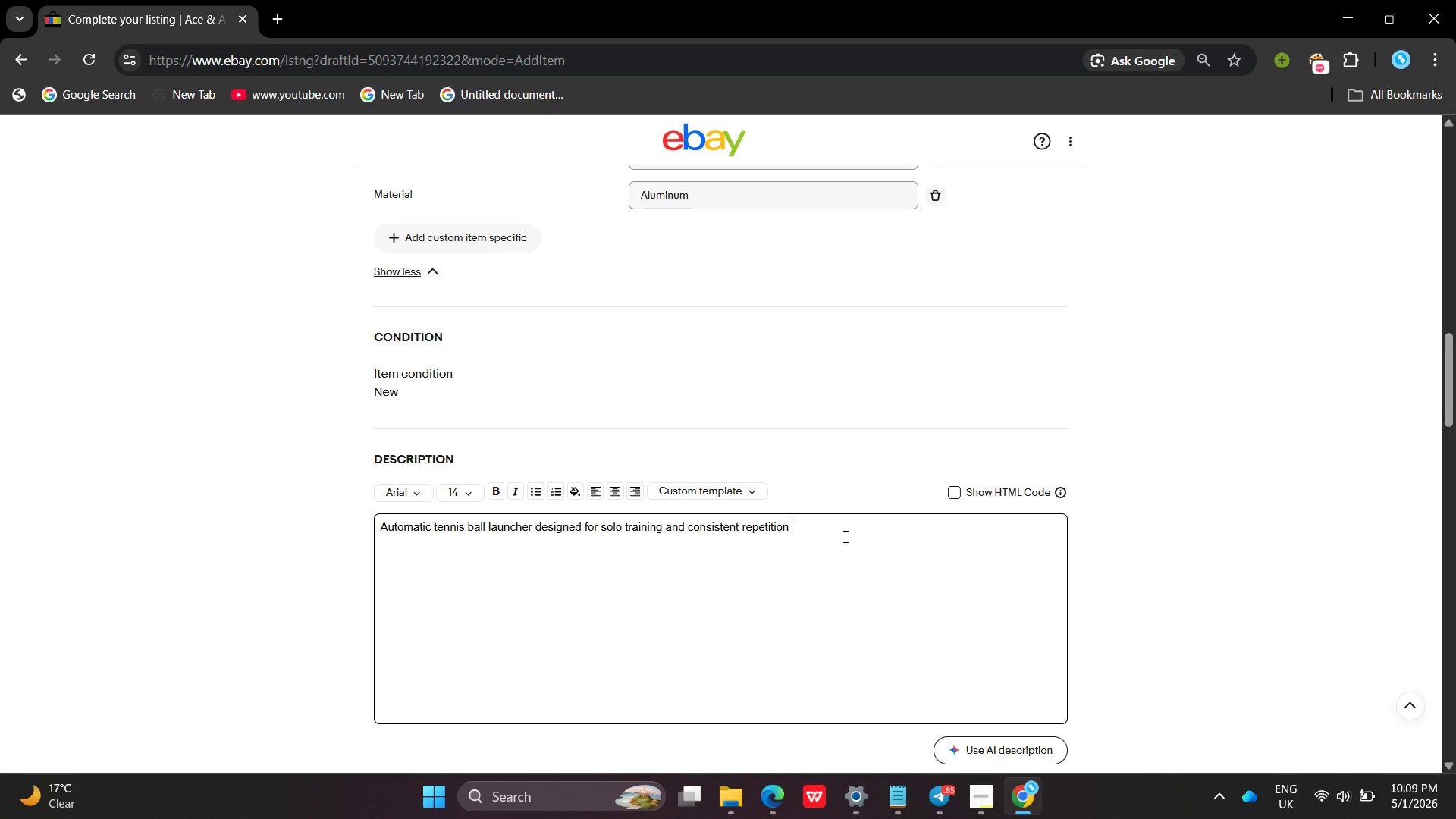 
left_click([844, 536])
 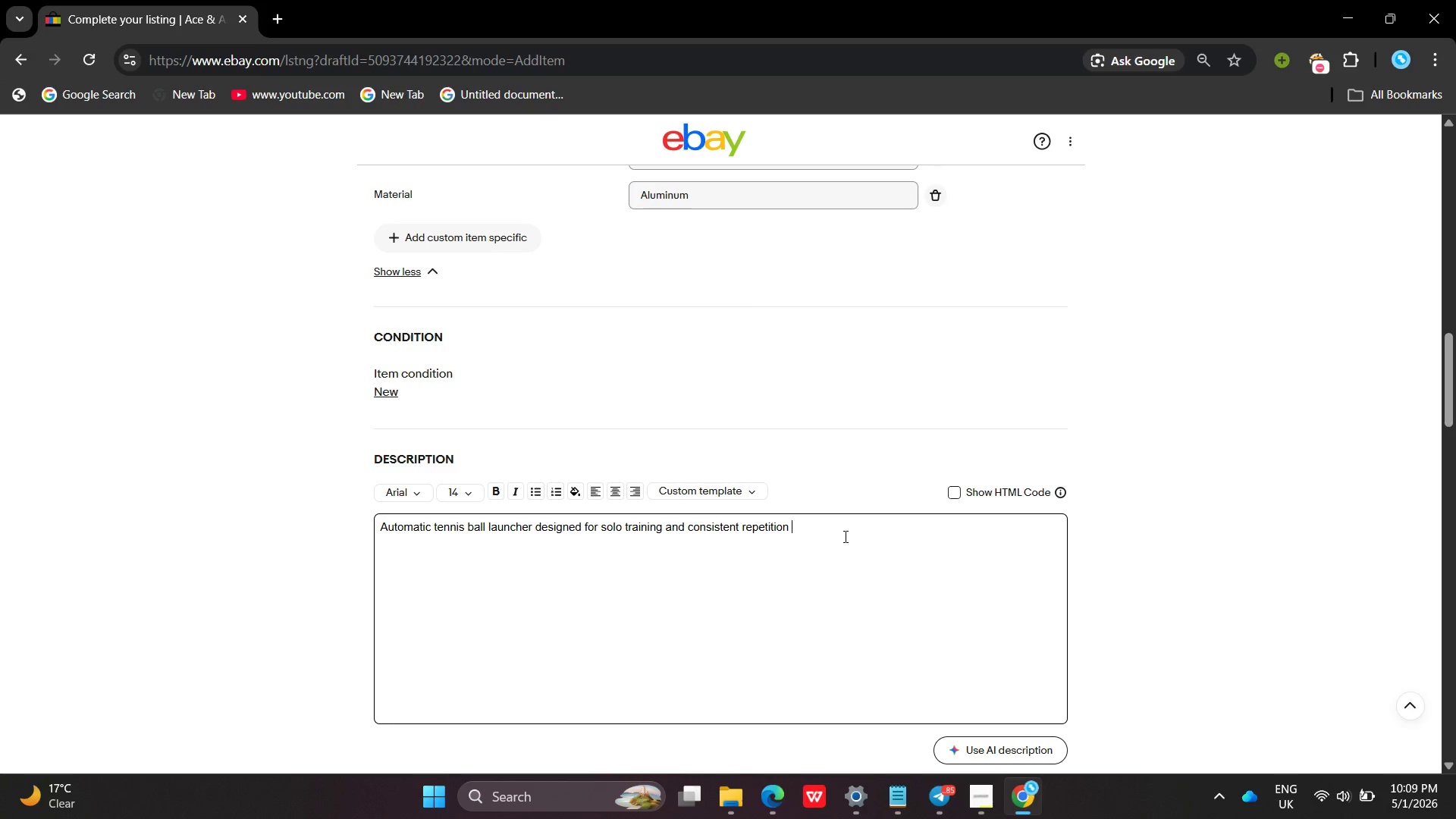 
type(practc)
key(Backspace)
type(ice )
 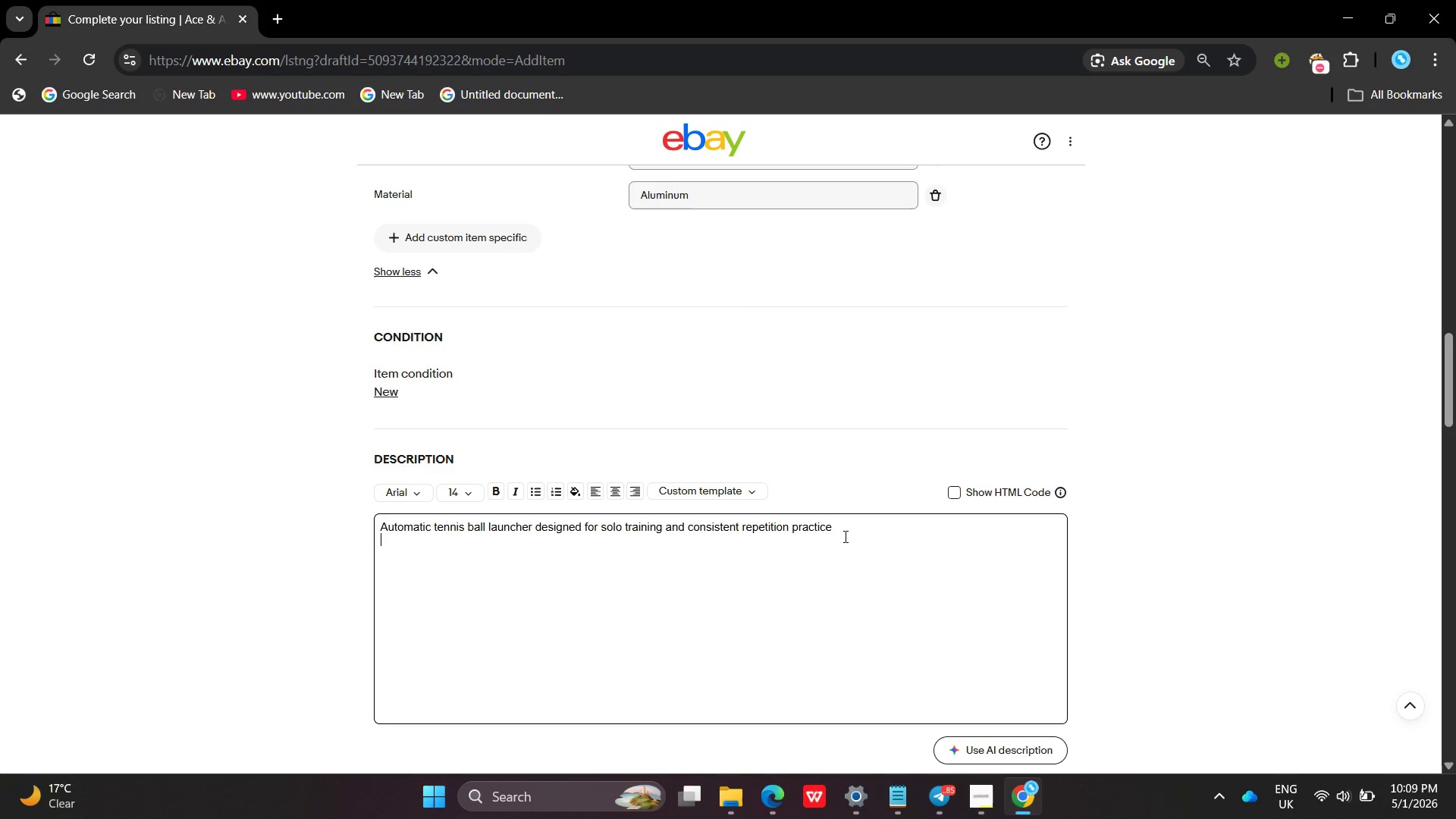 
key(Enter)
 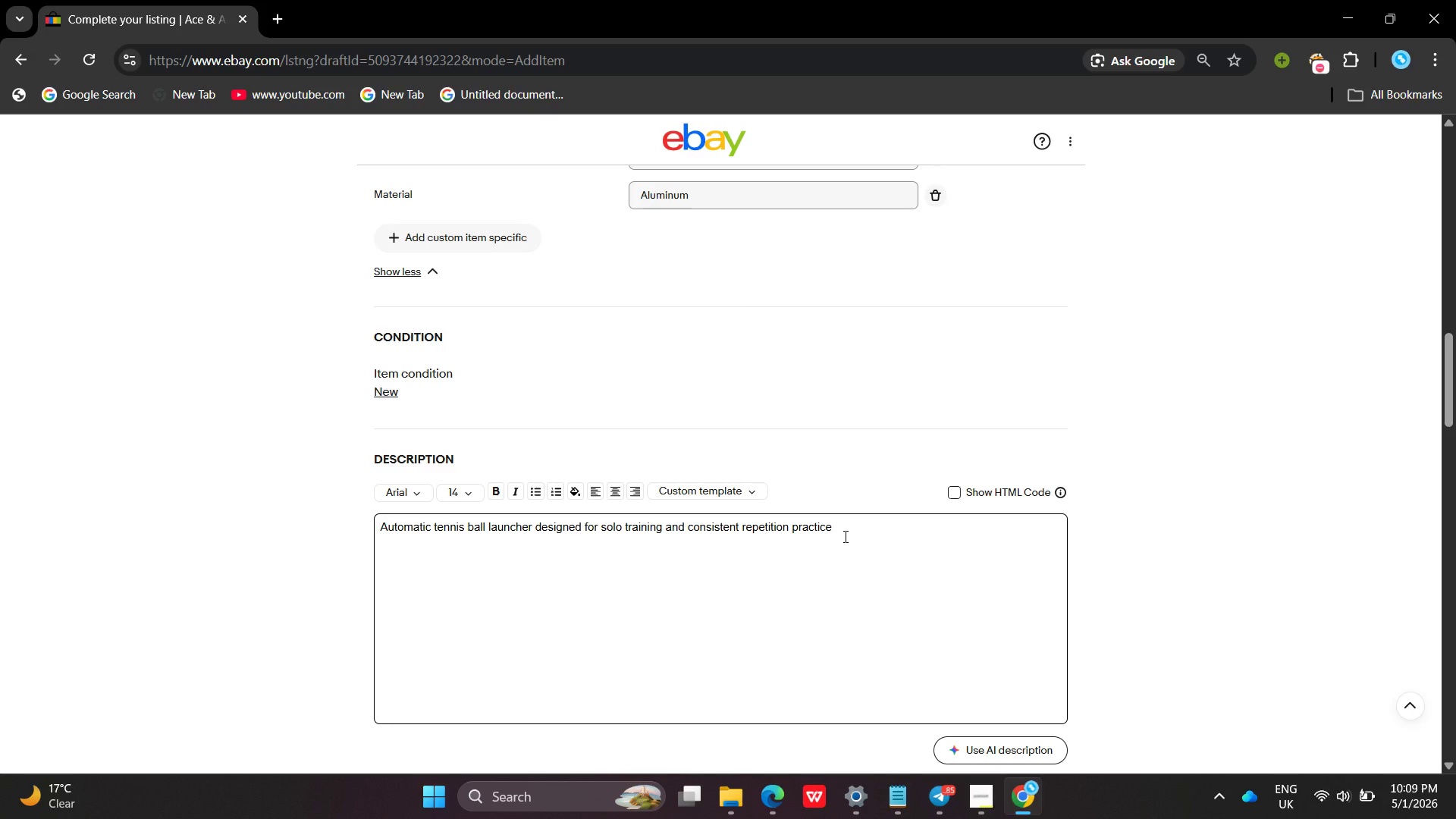 
key(Enter)
 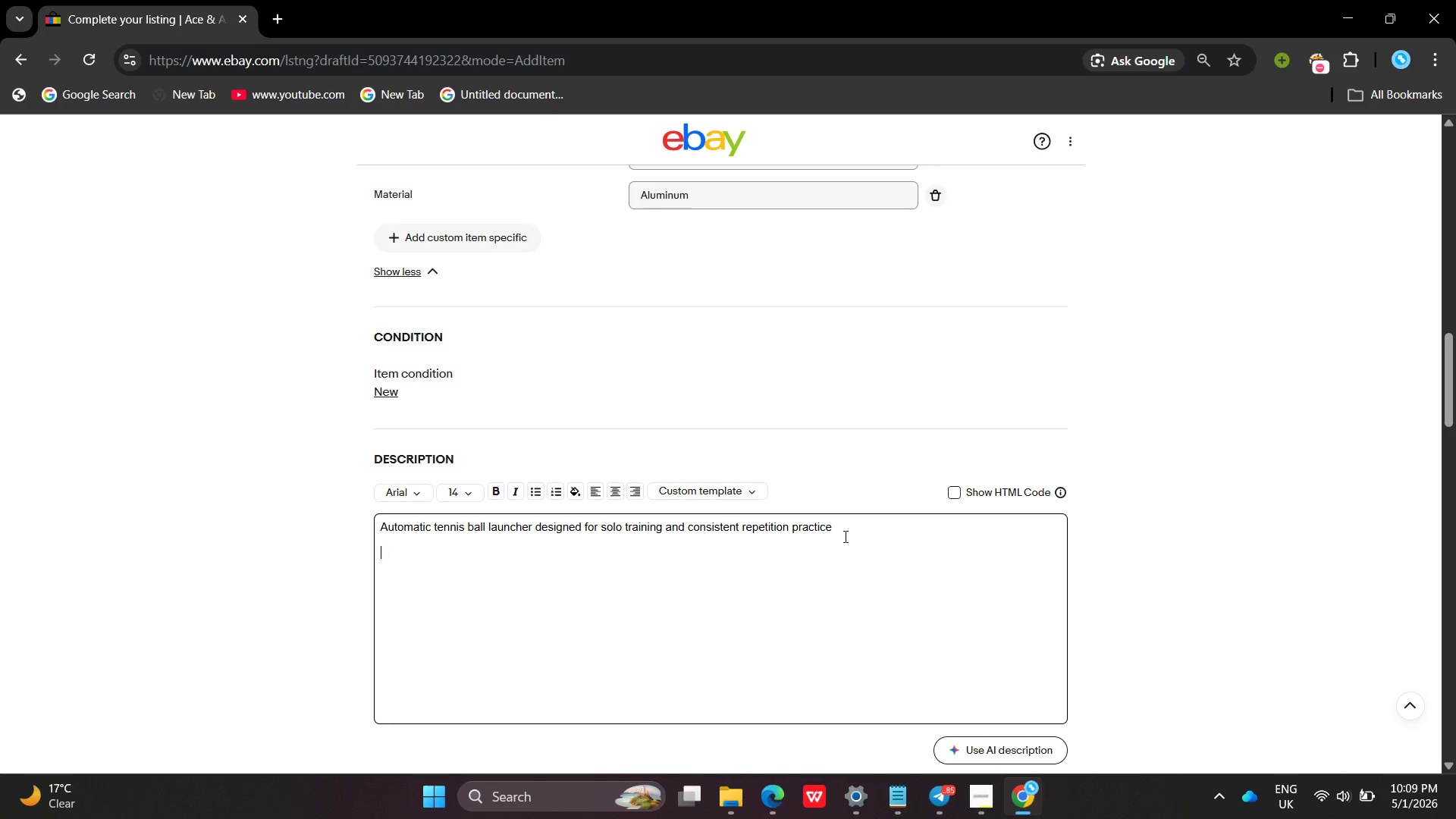 
type(Key Bene)
 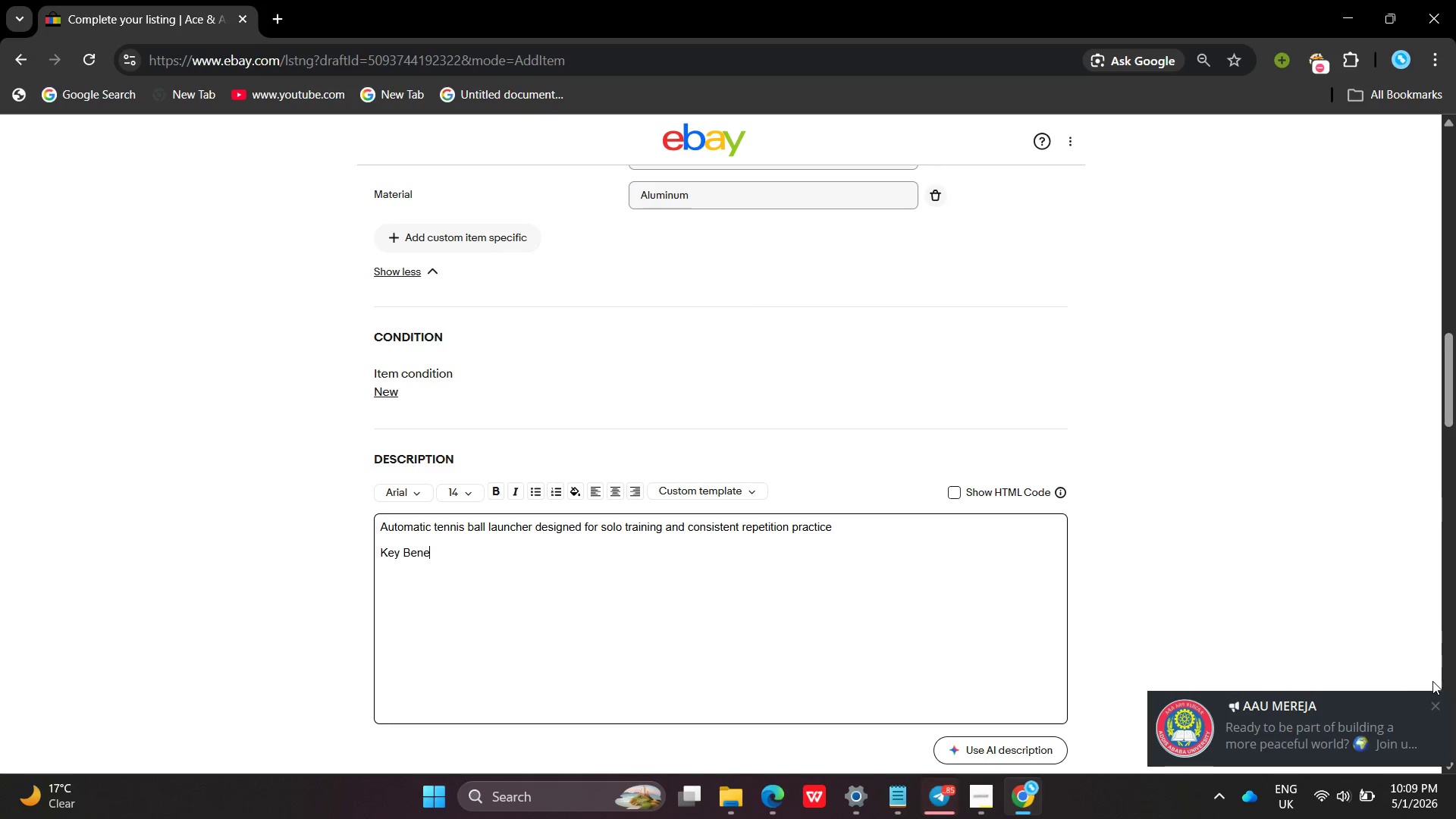 
left_click([1430, 699])
 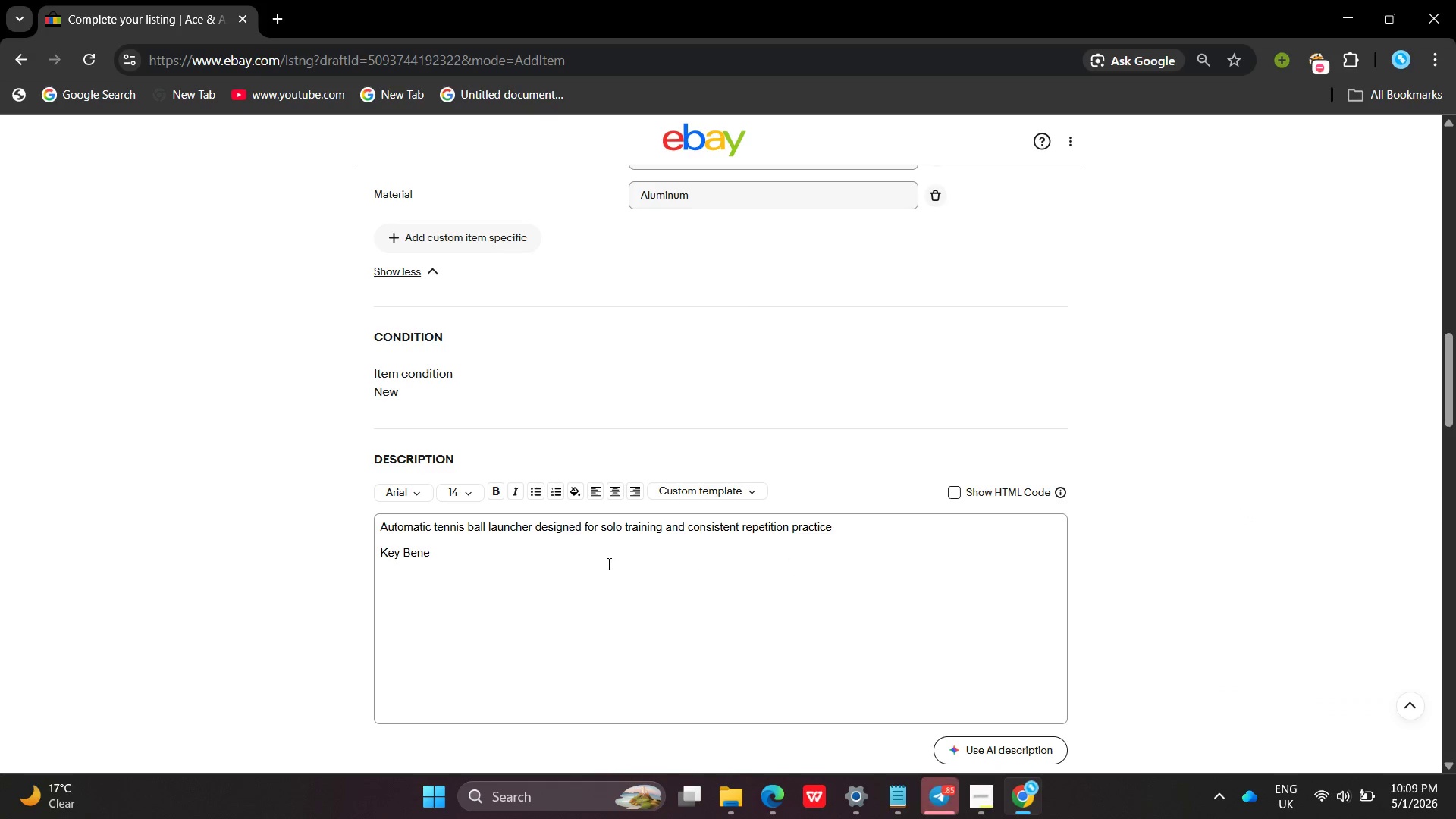 
type(its )
 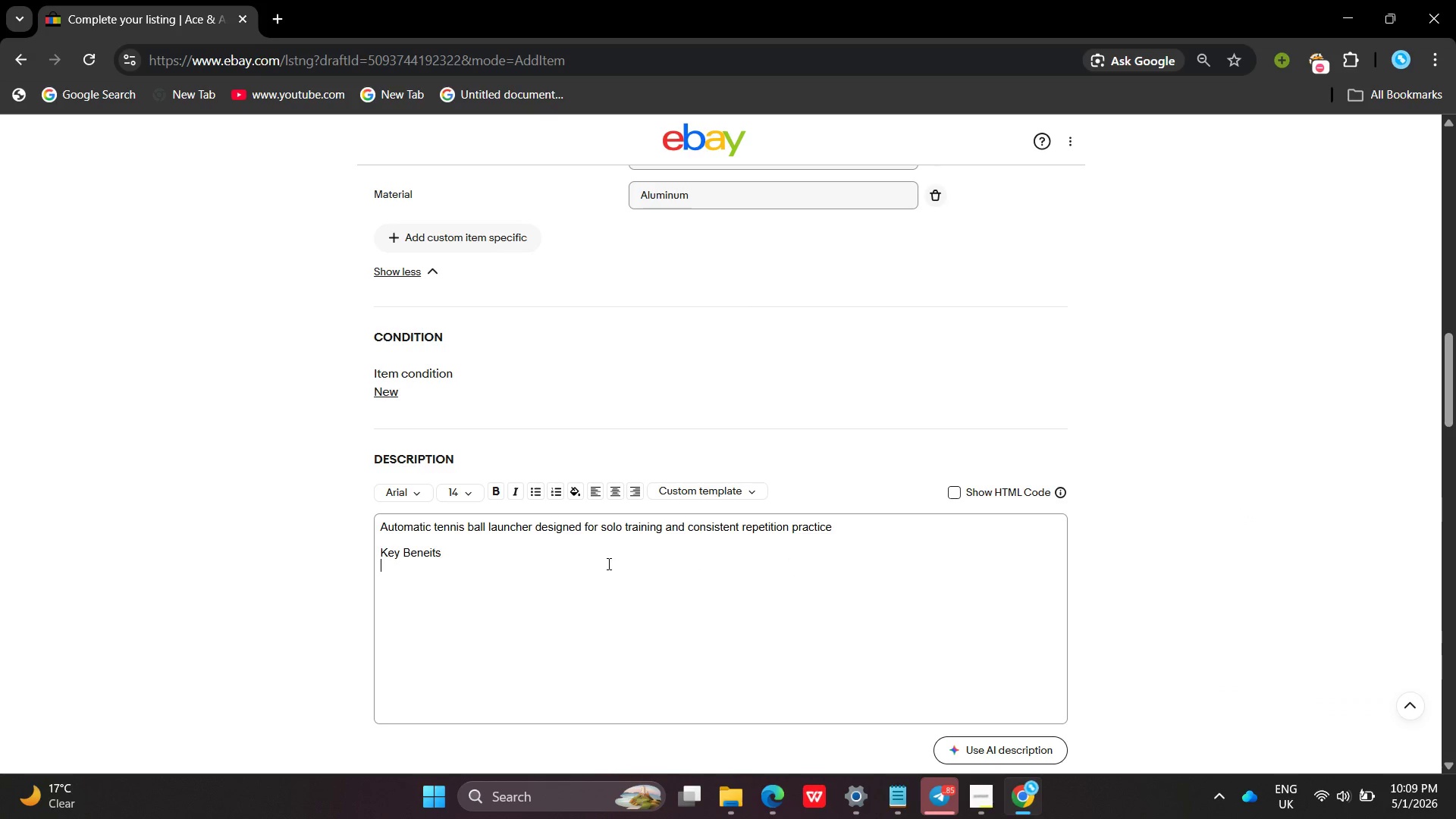 
key(Enter)
 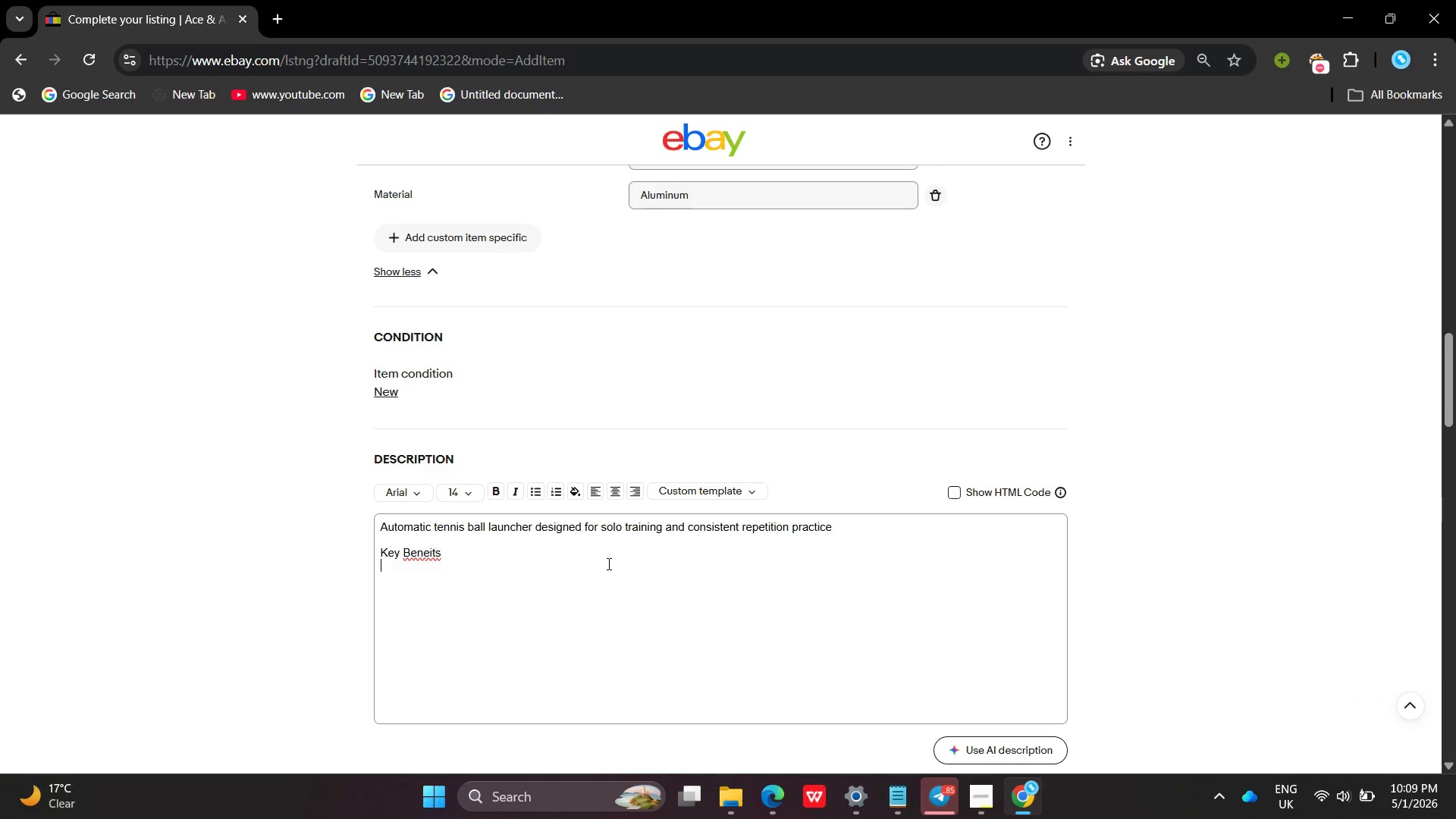 
type(Automatic ball feed )
 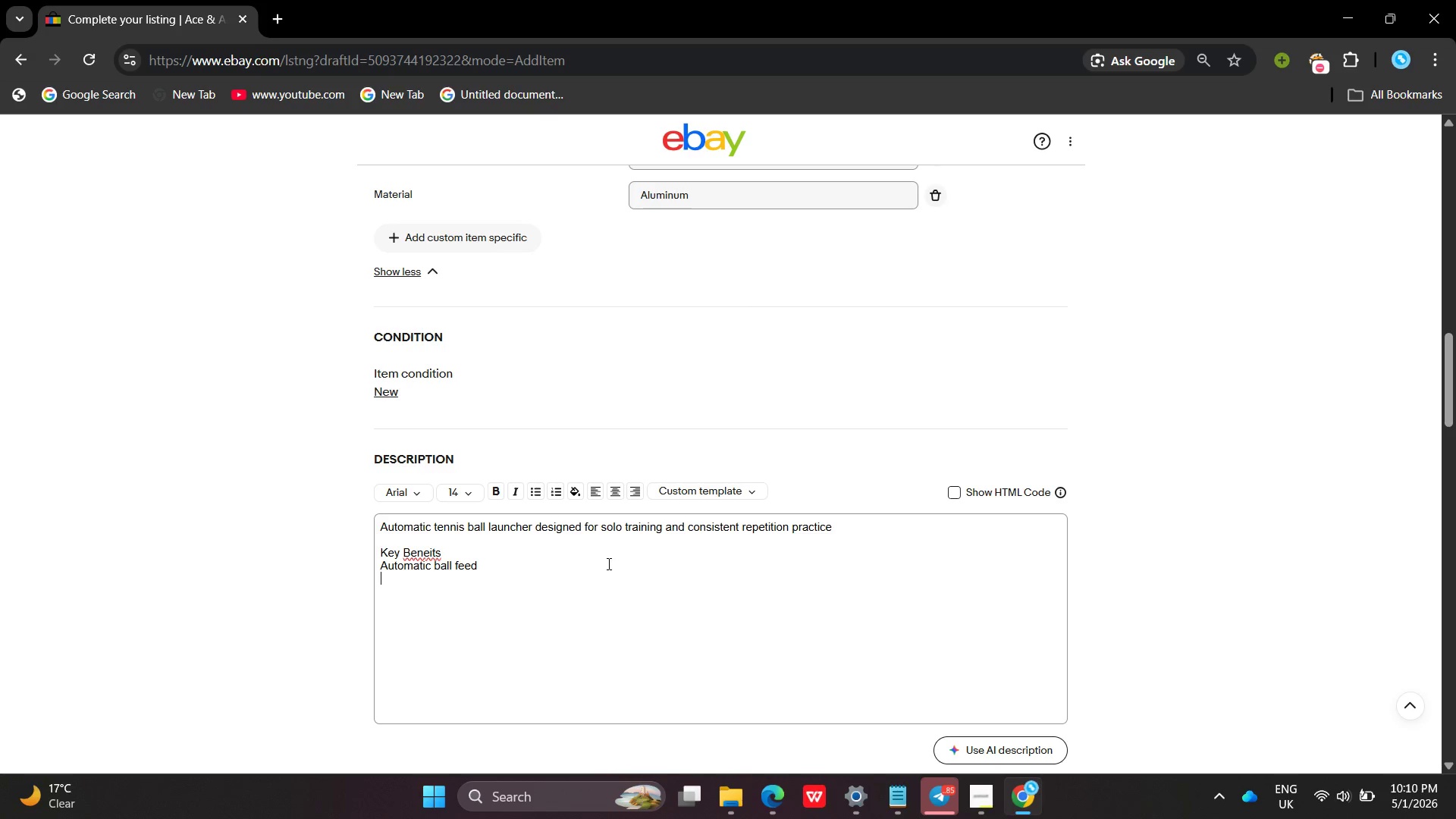 
key(Enter)
 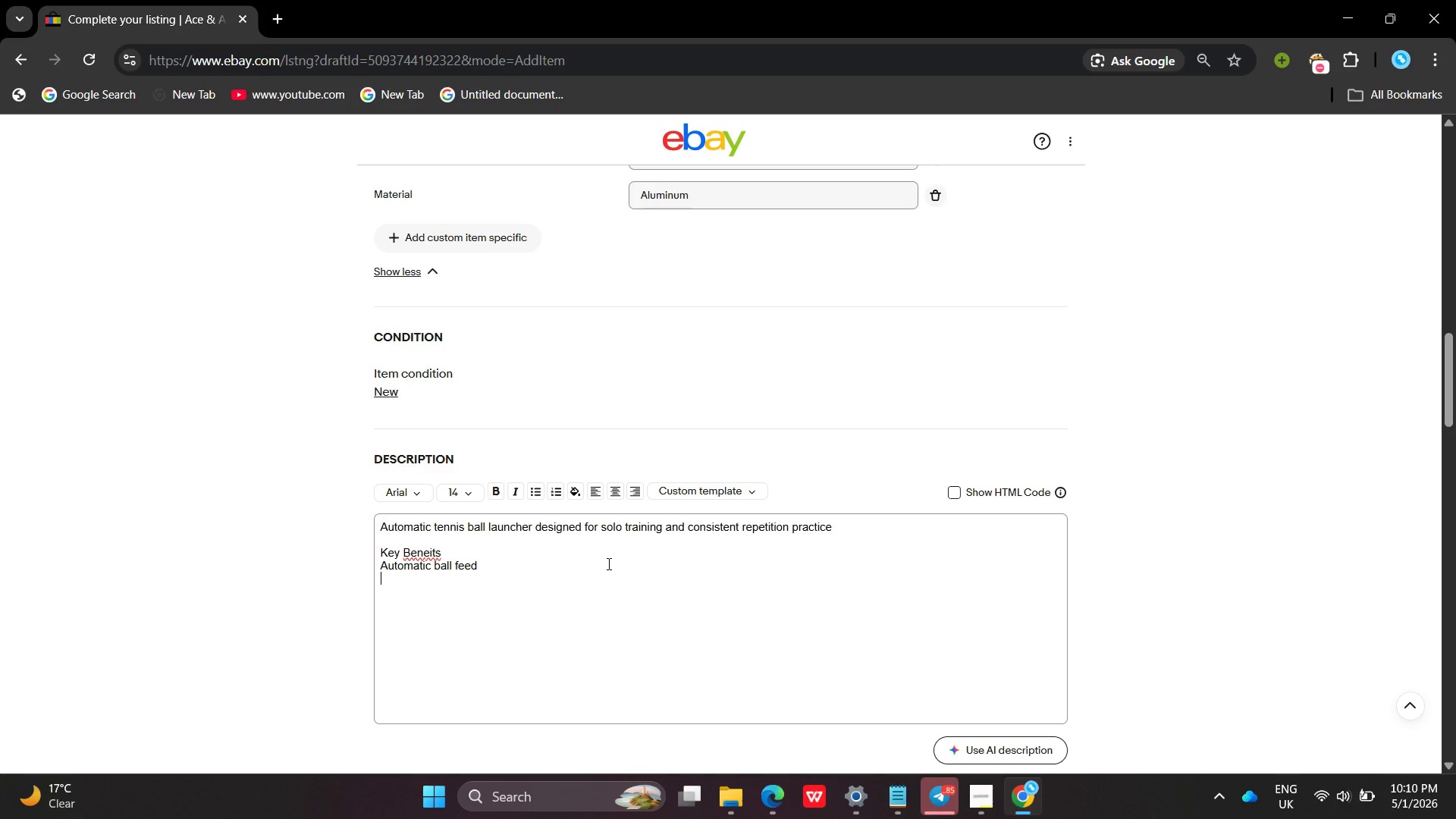 
type(adjutable launch an)
 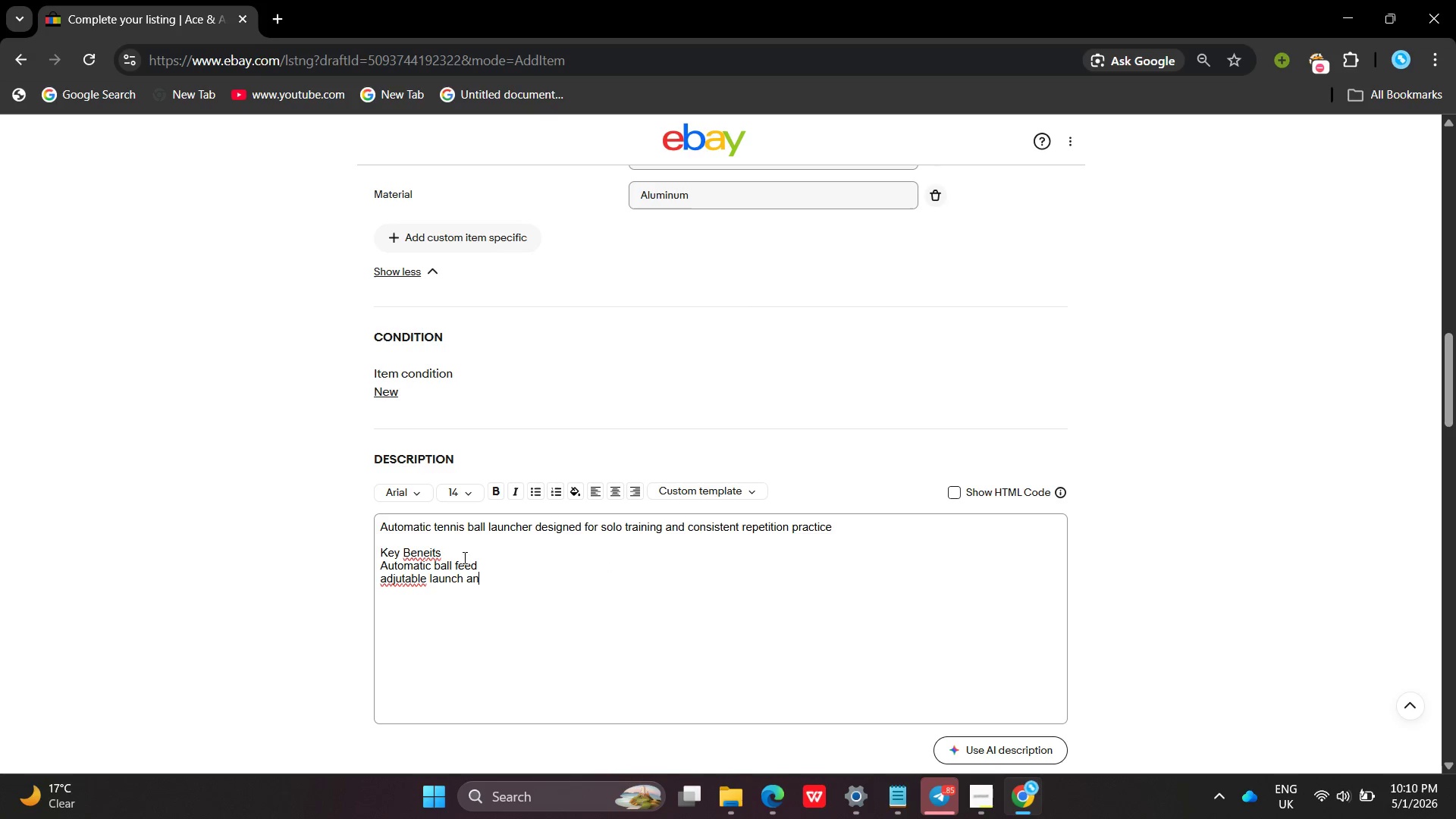 
left_click([453, 558])
 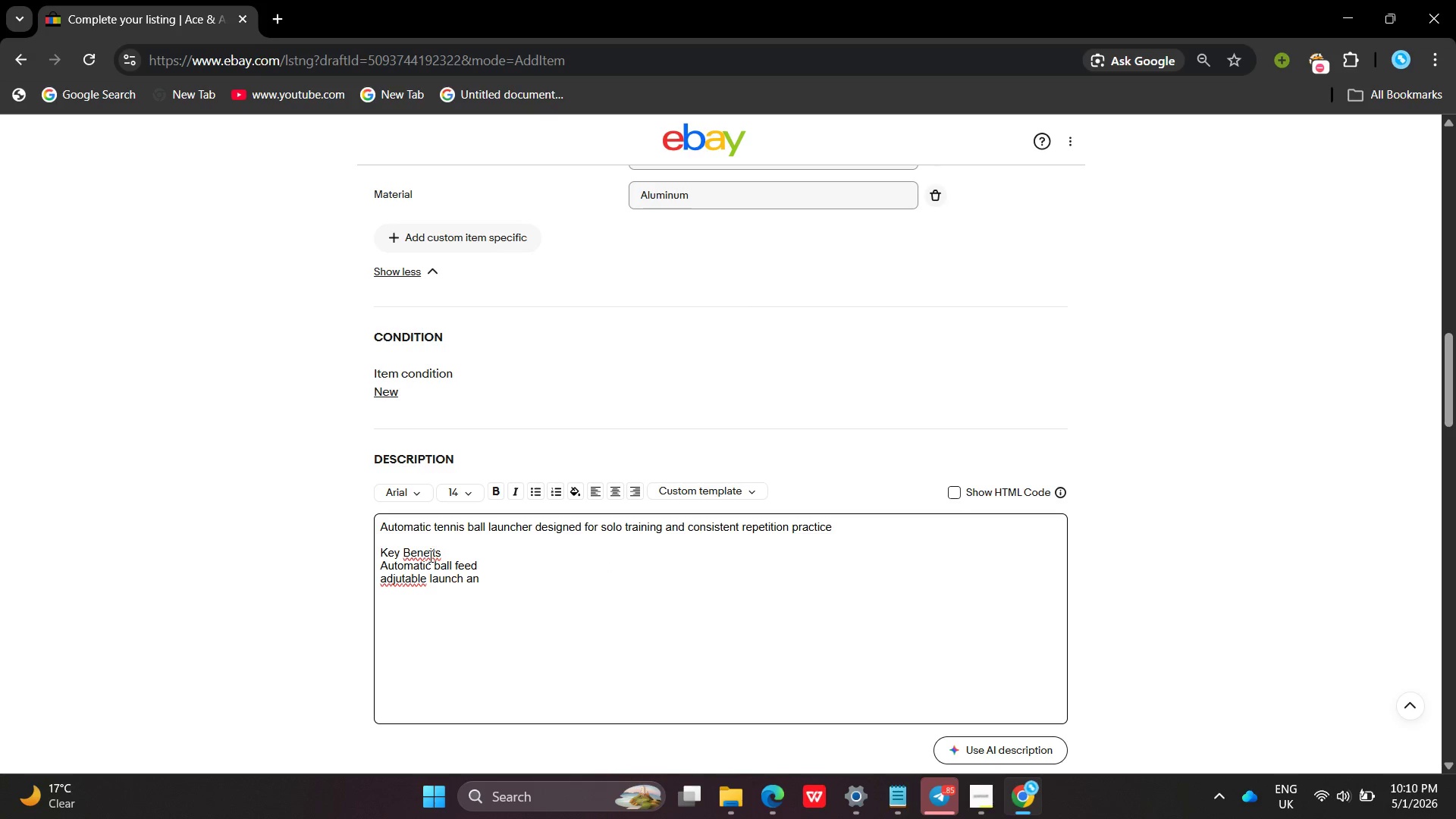 
left_click([428, 556])
 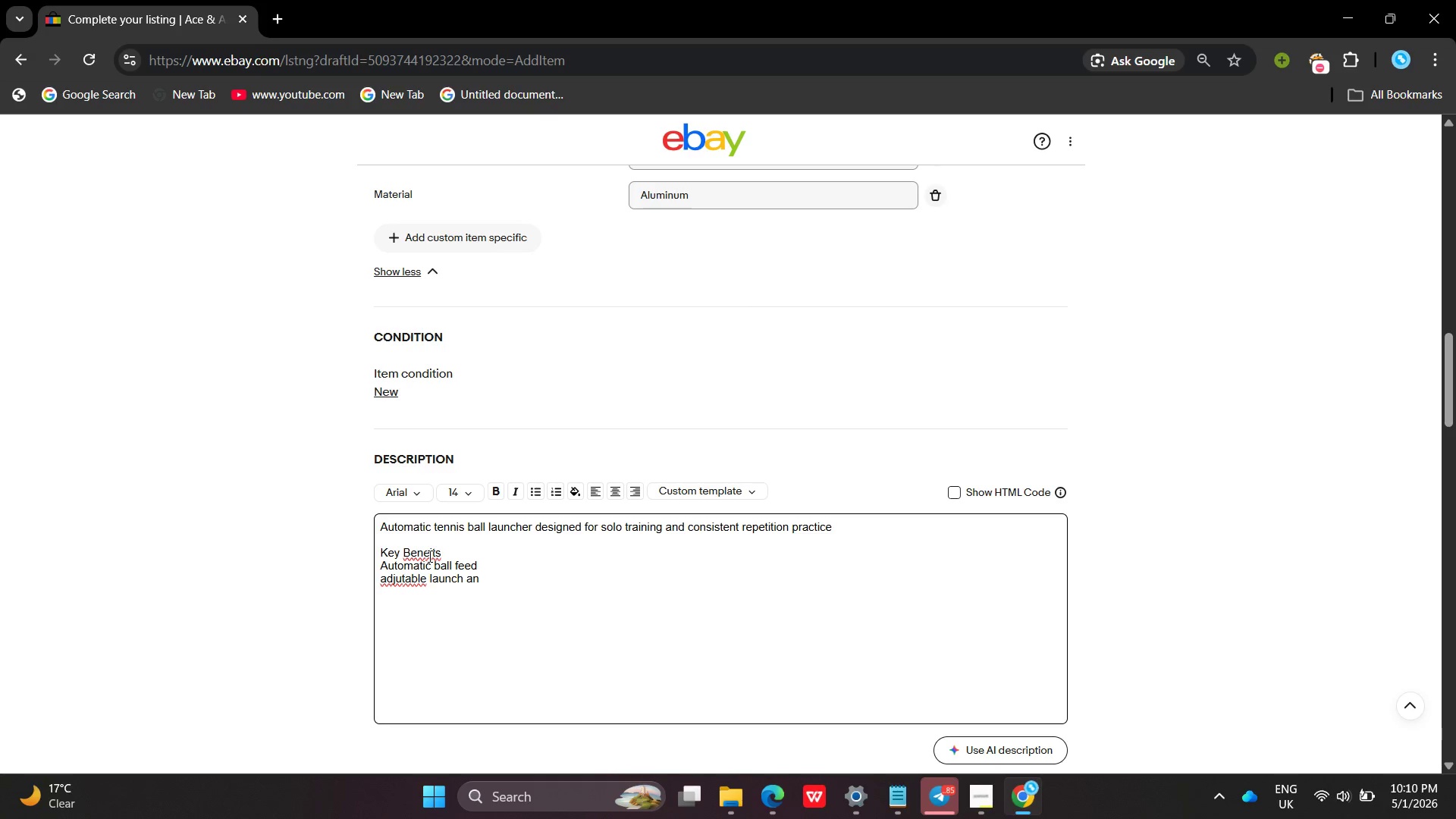 
key(F)
 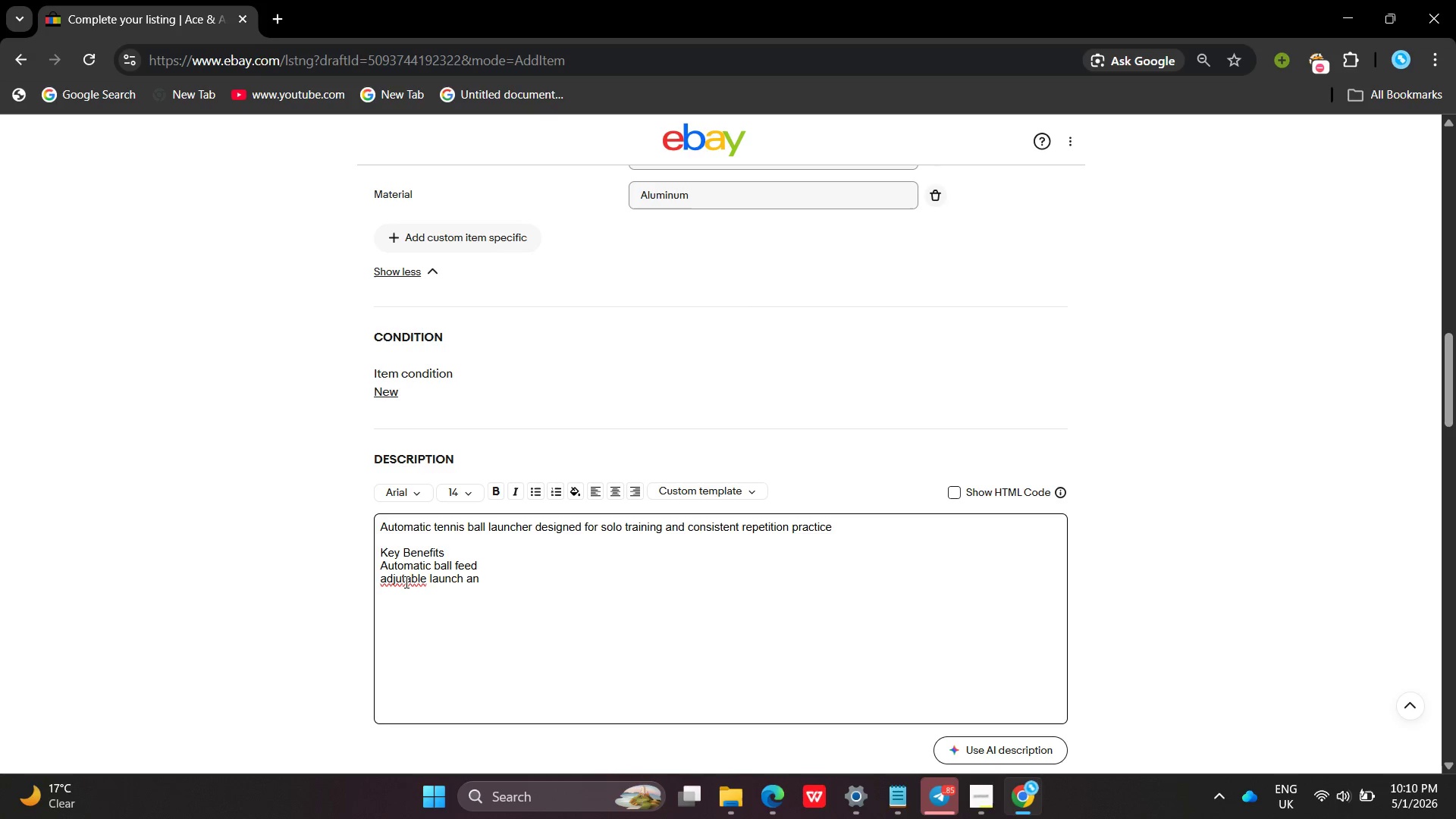 
key(S)
 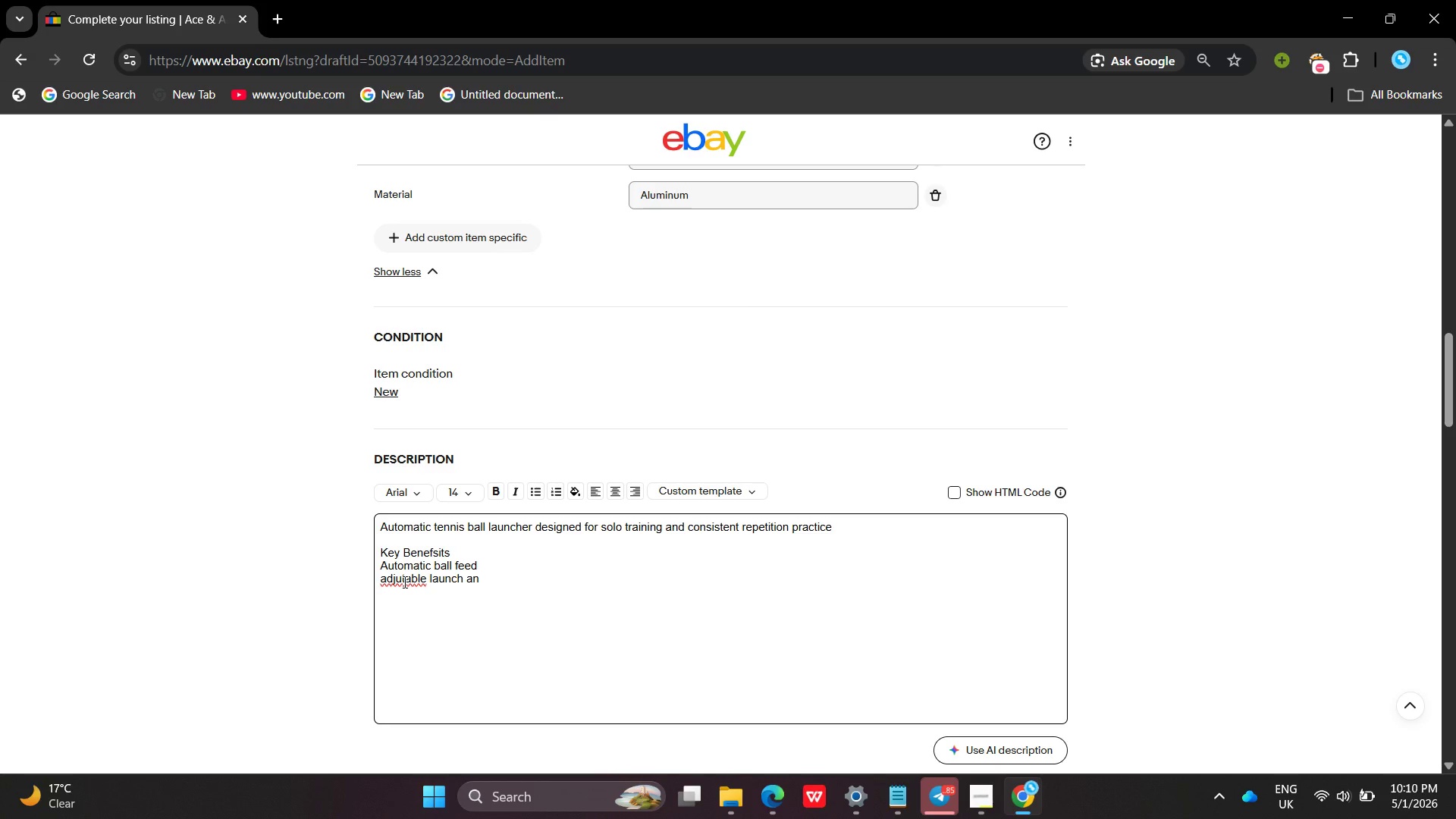 
key(Backspace)
 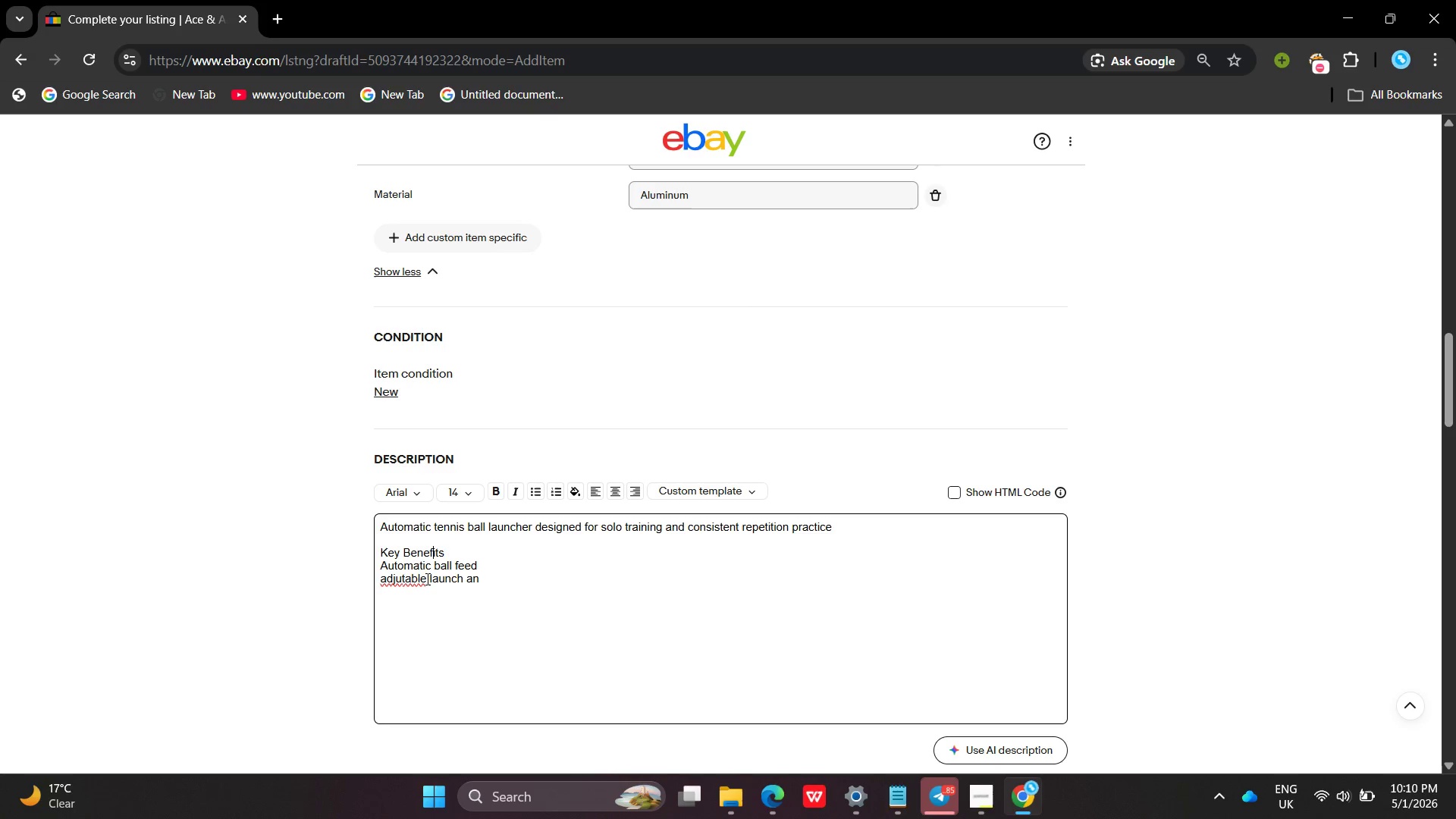 
left_click([400, 591])
 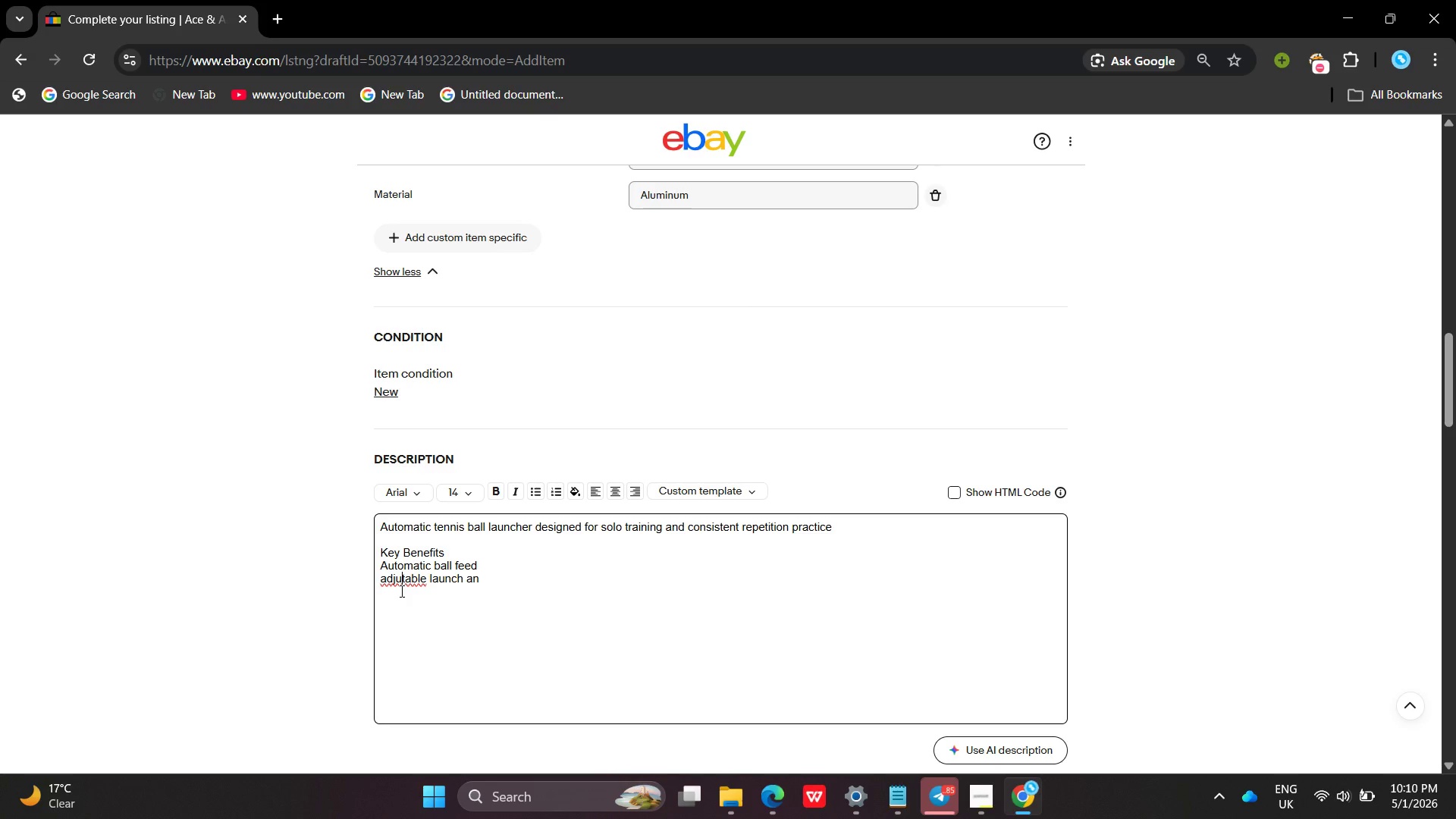 
key(S)
 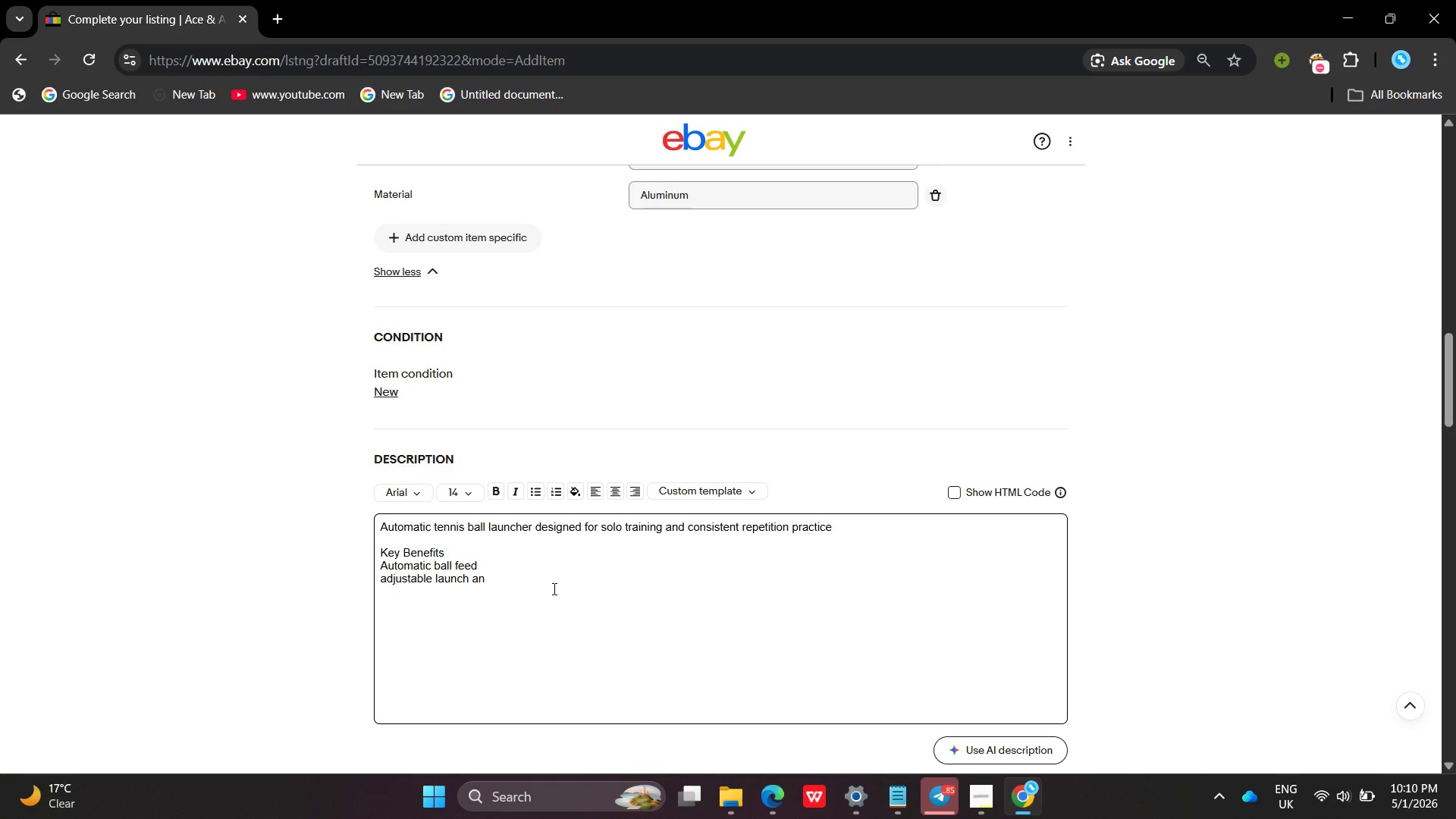 
left_click([553, 588])
 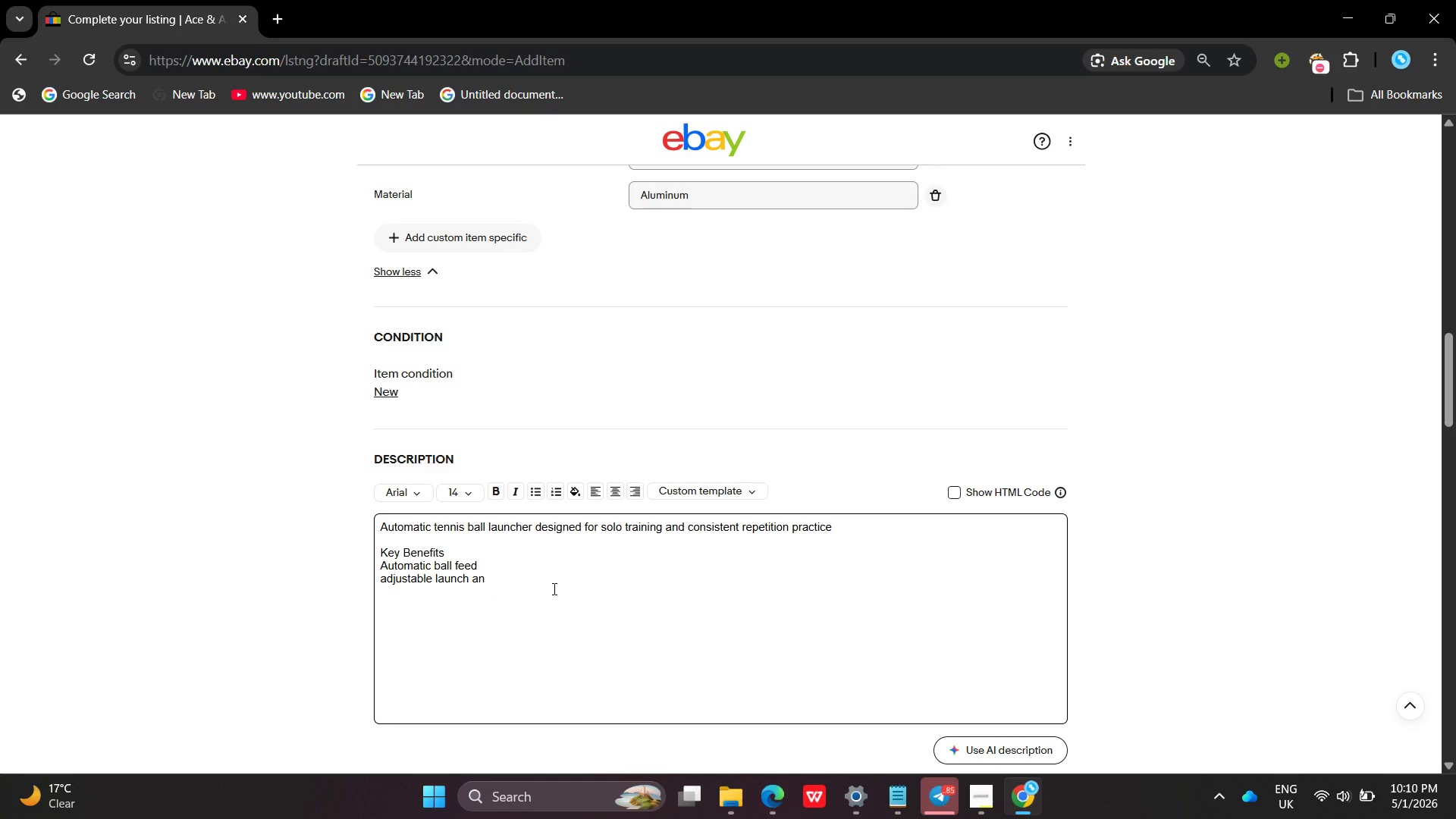 
type(gle )
 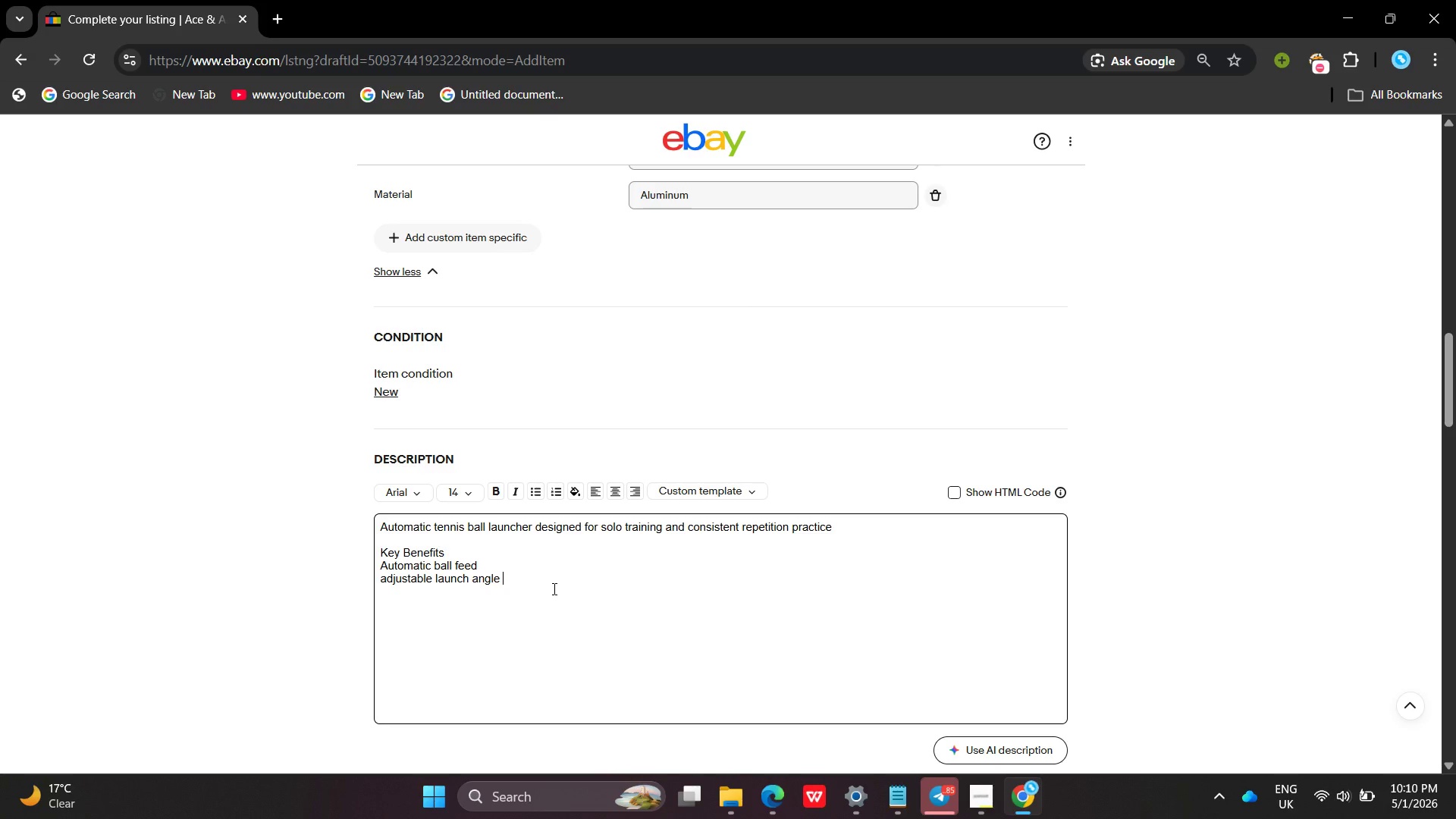 
left_click_drag(start_coordinate=[553, 588], to_coordinate=[377, 568])
 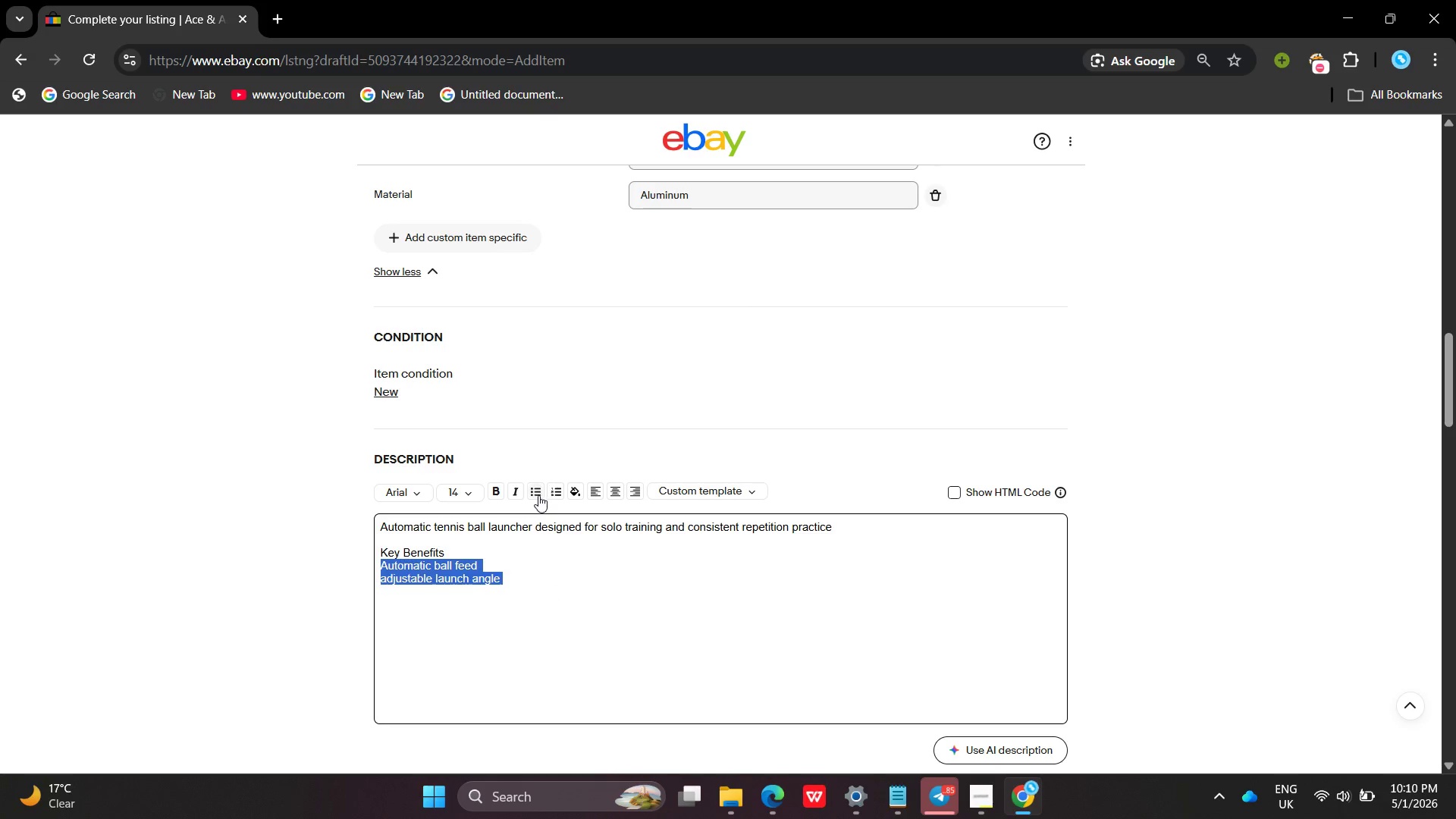 
left_click([538, 495])
 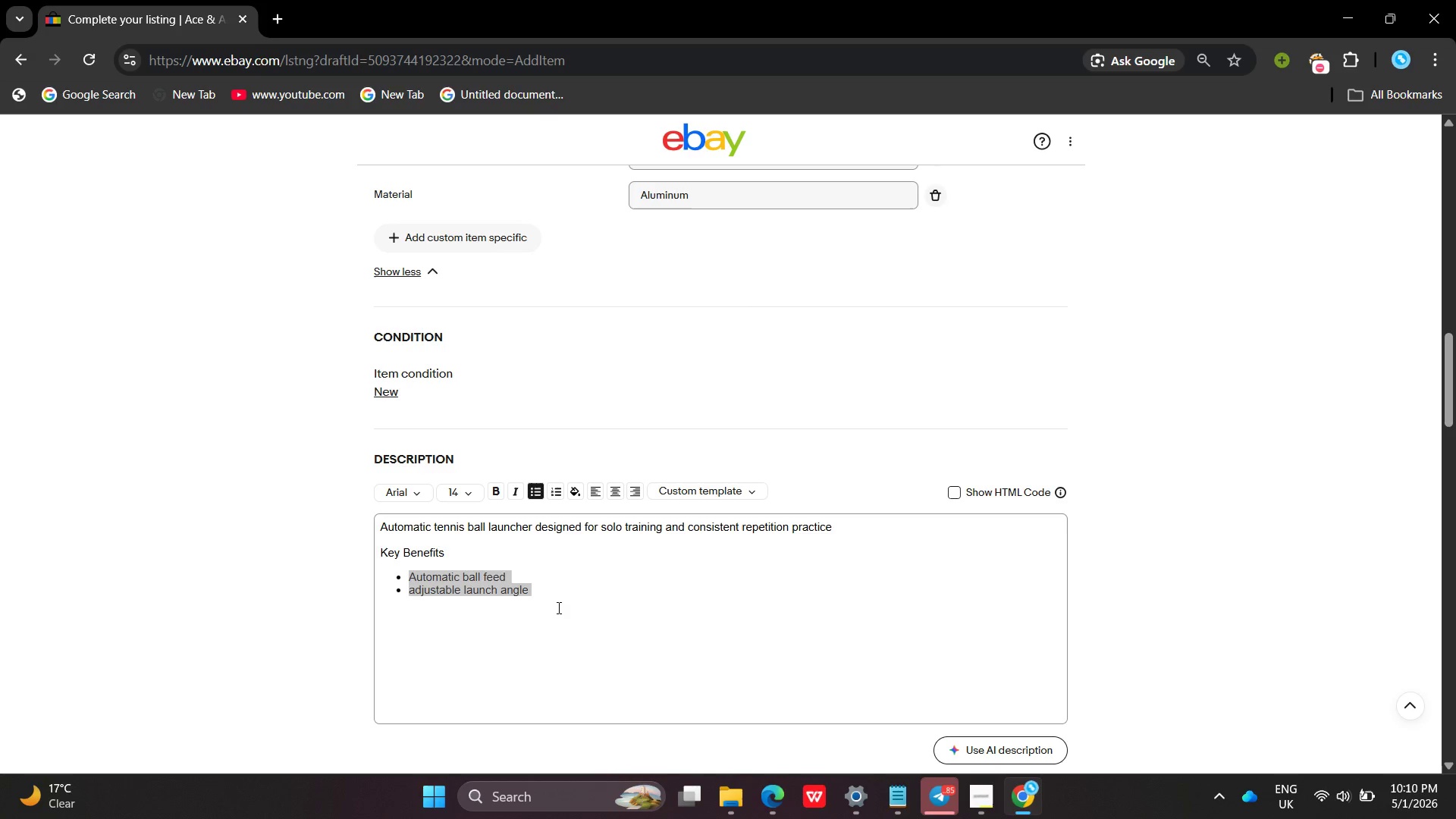 
left_click([557, 607])
 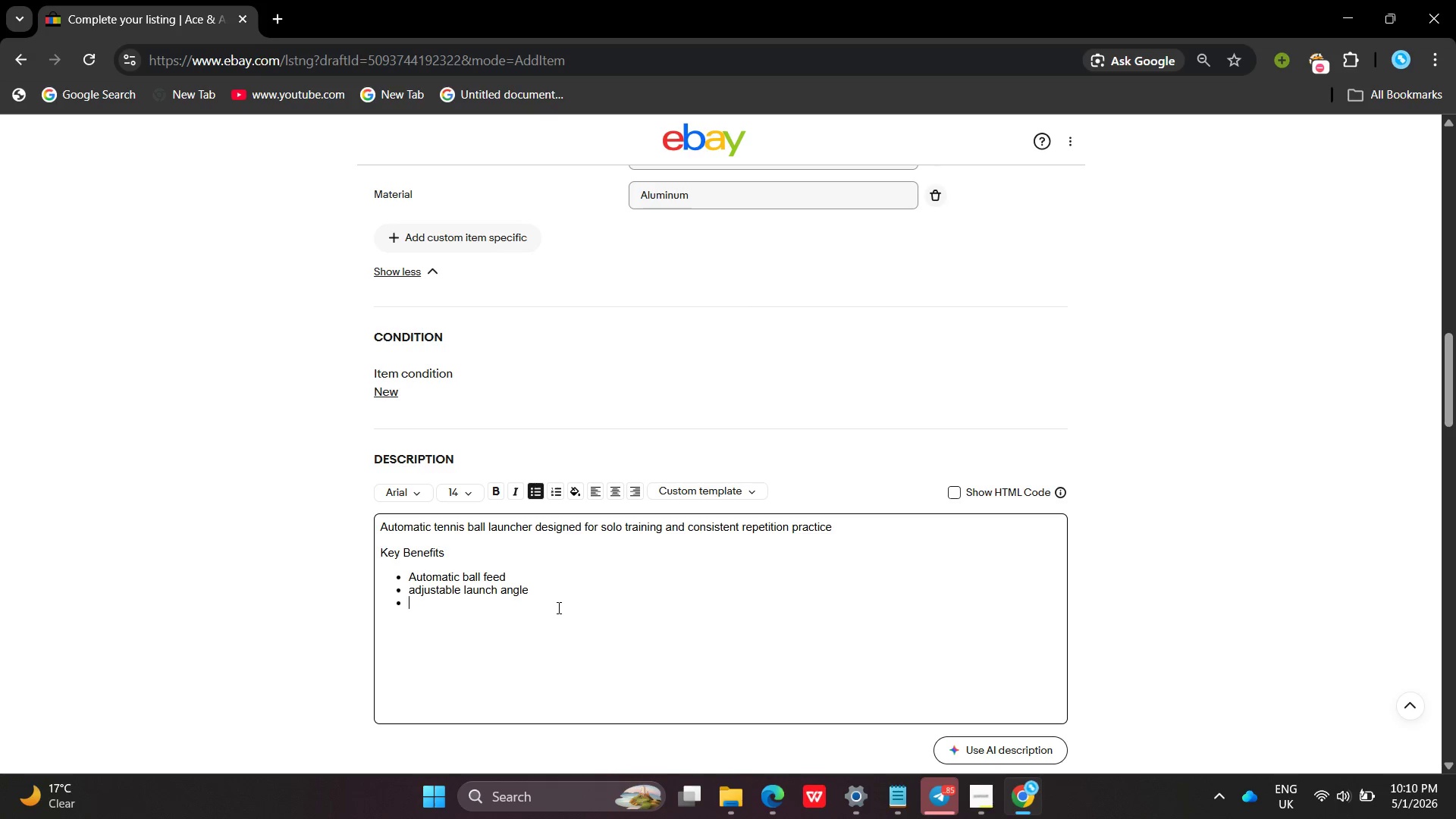 
key(Enter)
 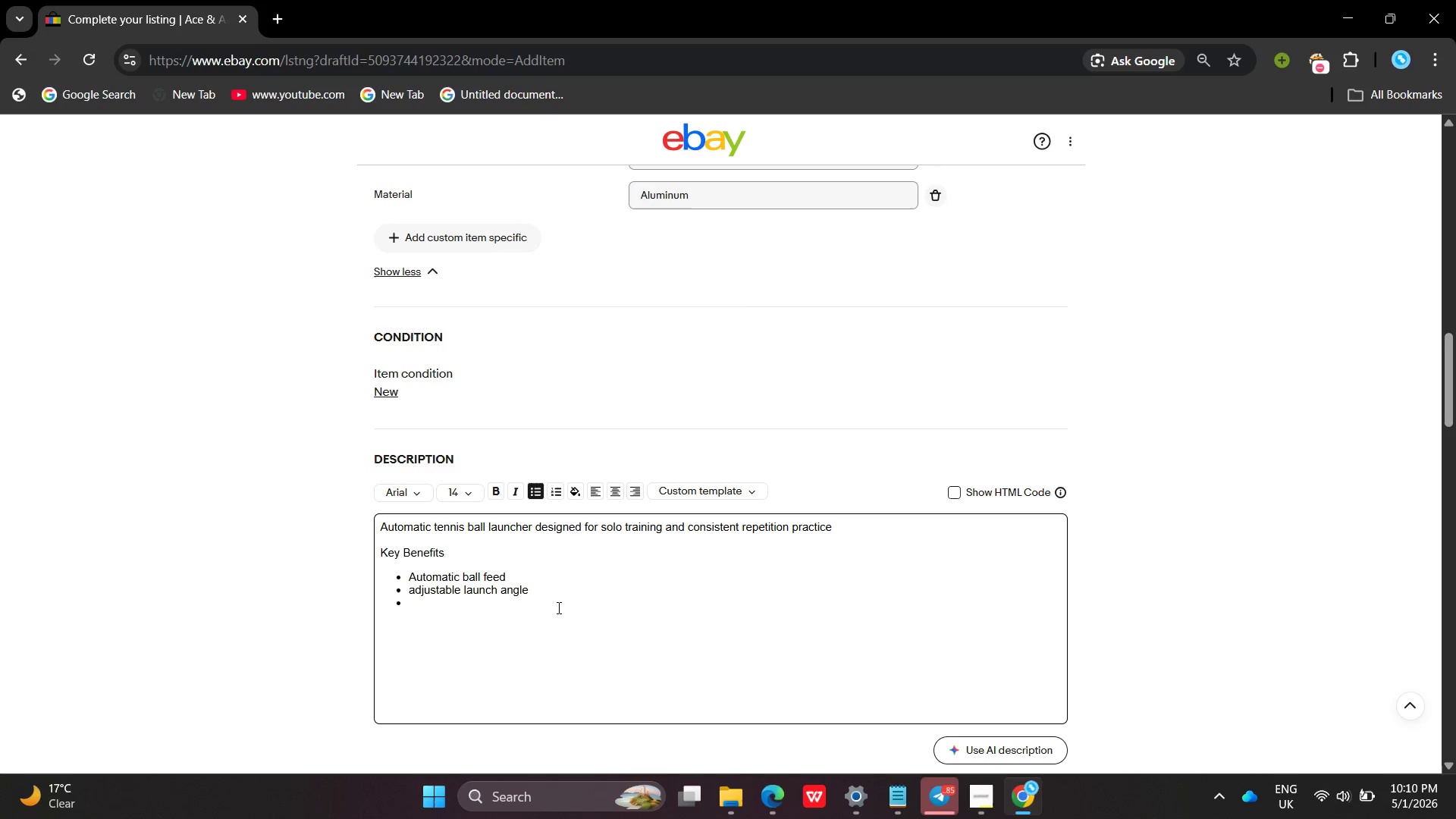 
key(Backspace)
 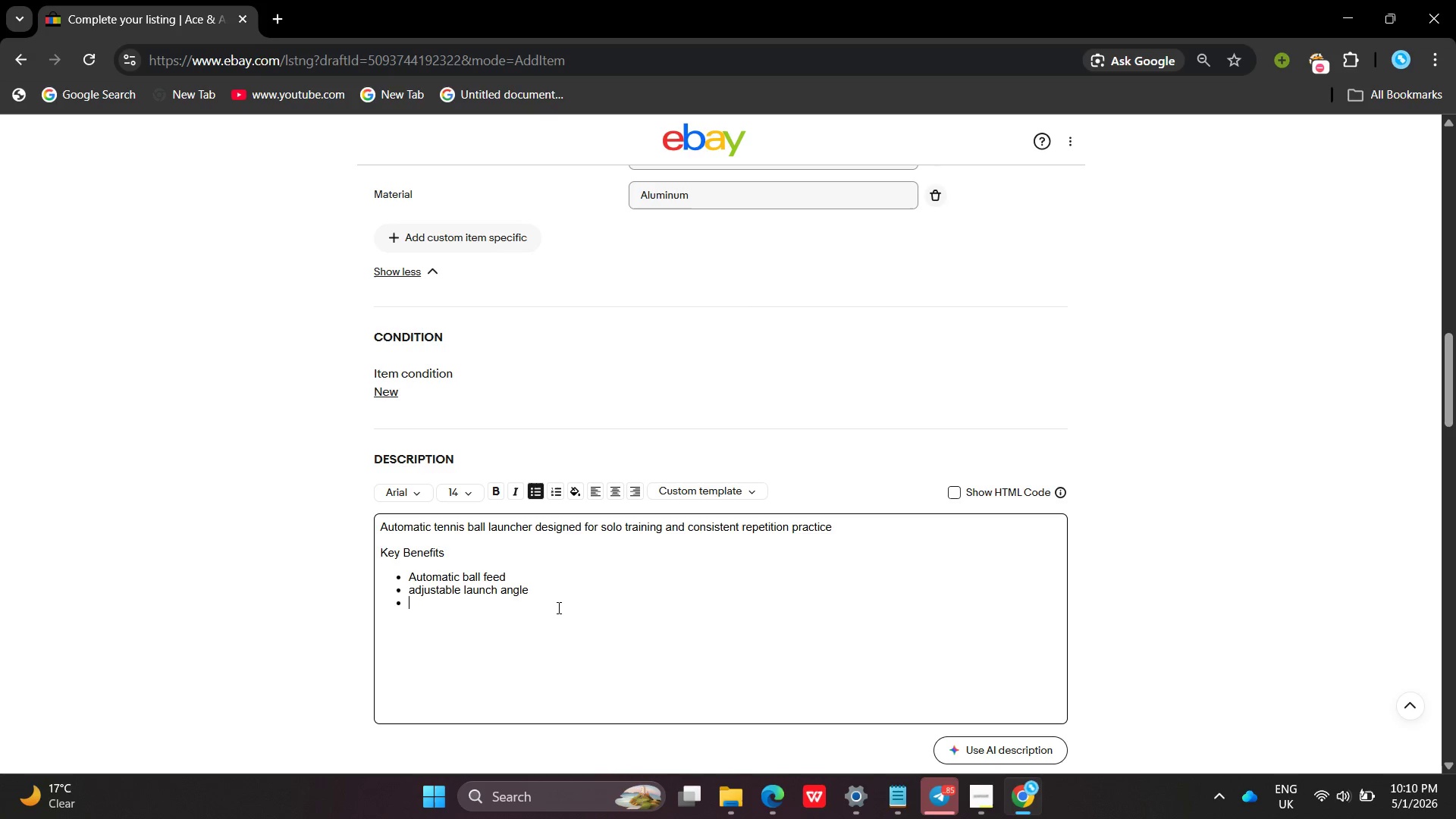 
key(Enter)
 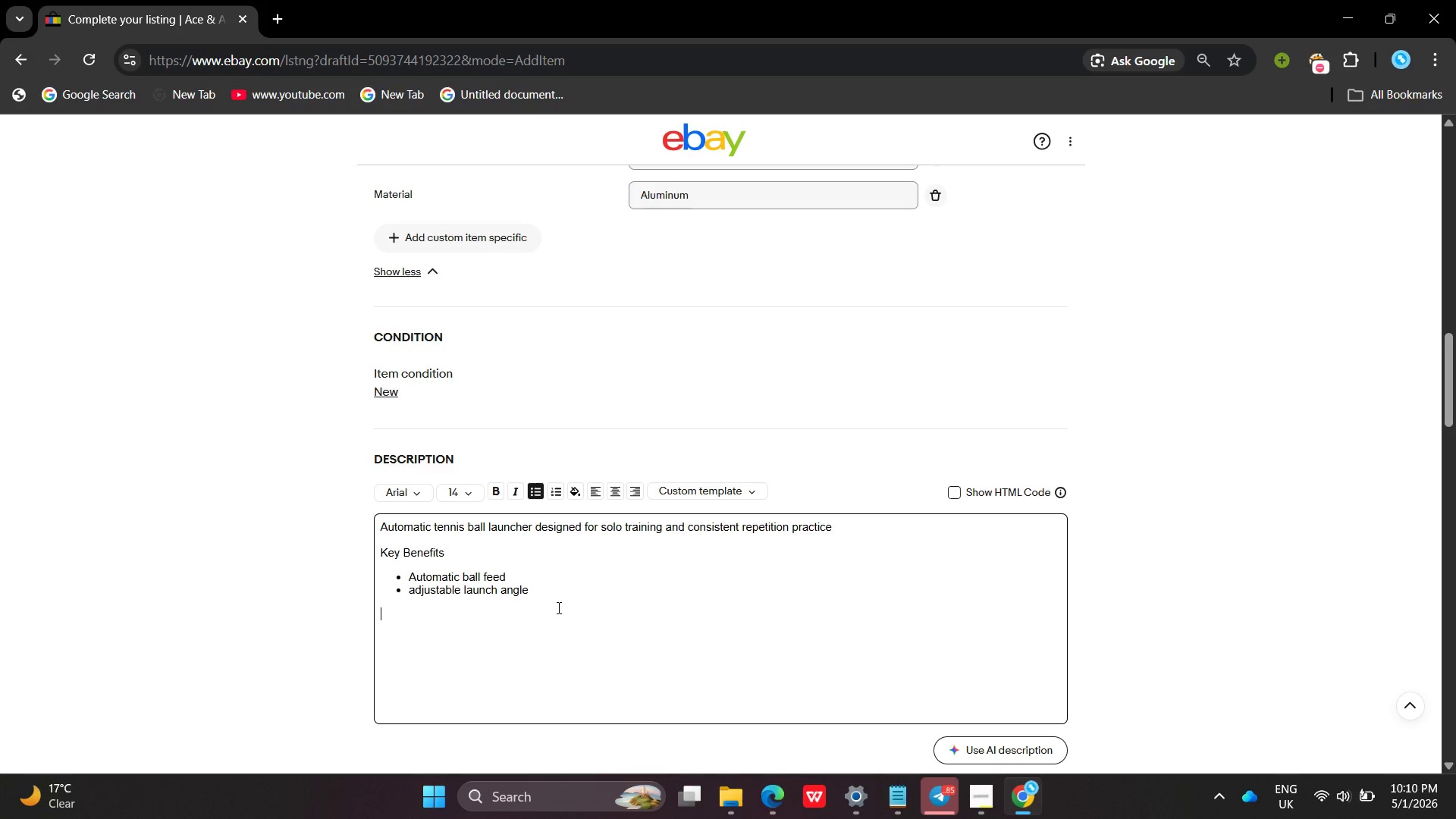 
key(Enter)
 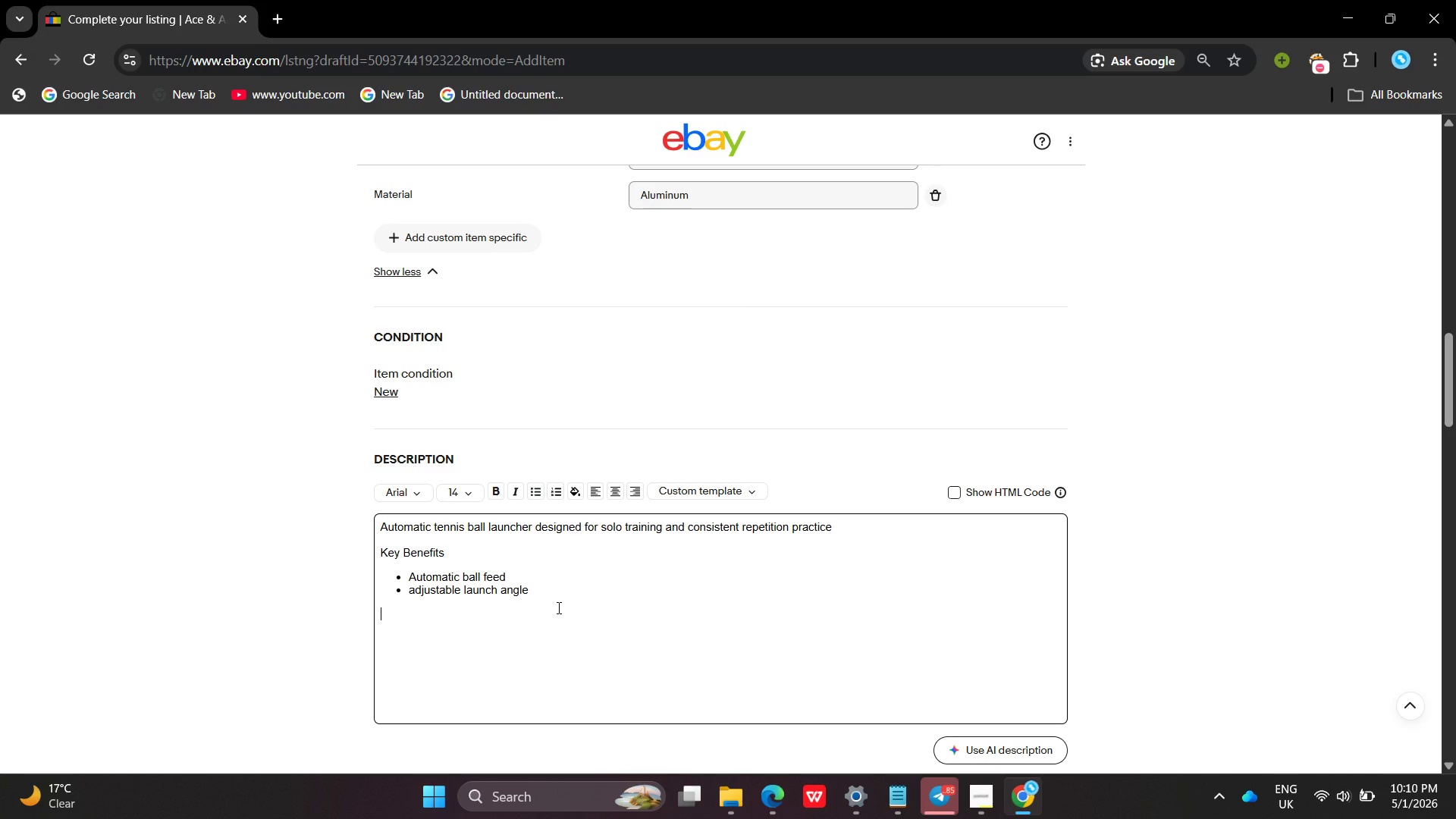 
type(What`s in the Box )
 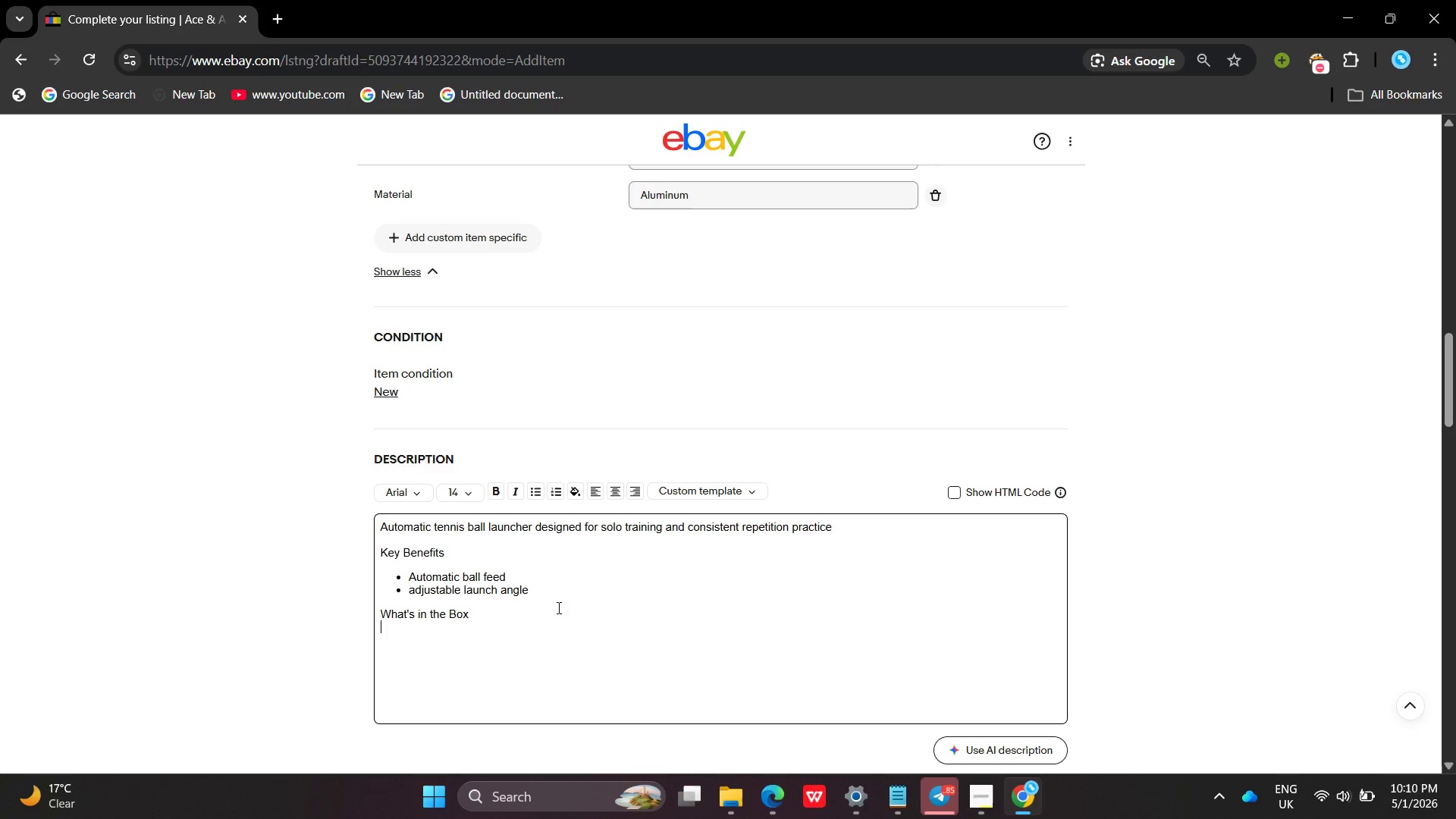 
key(Enter)
 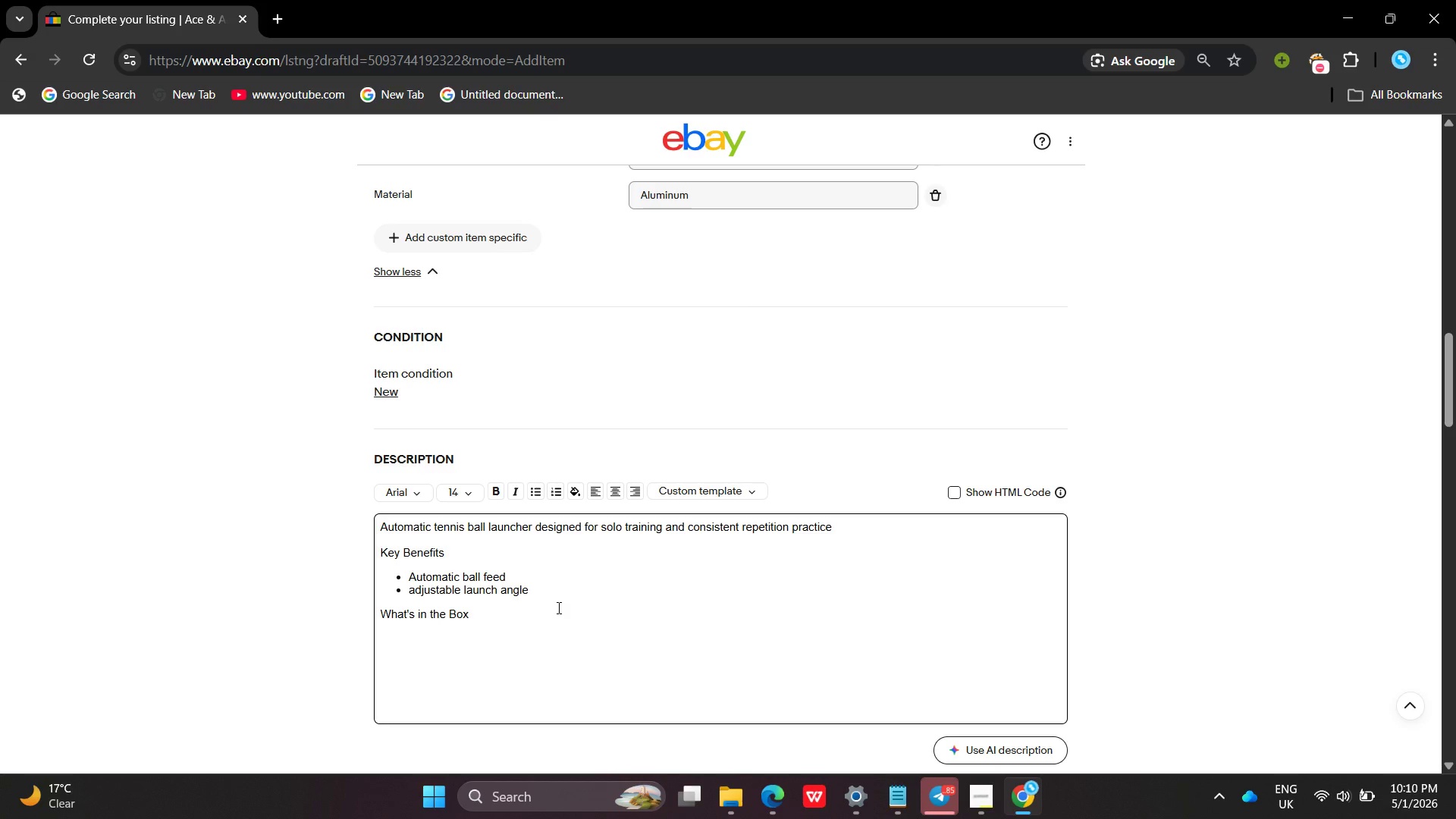 
key(Enter)
 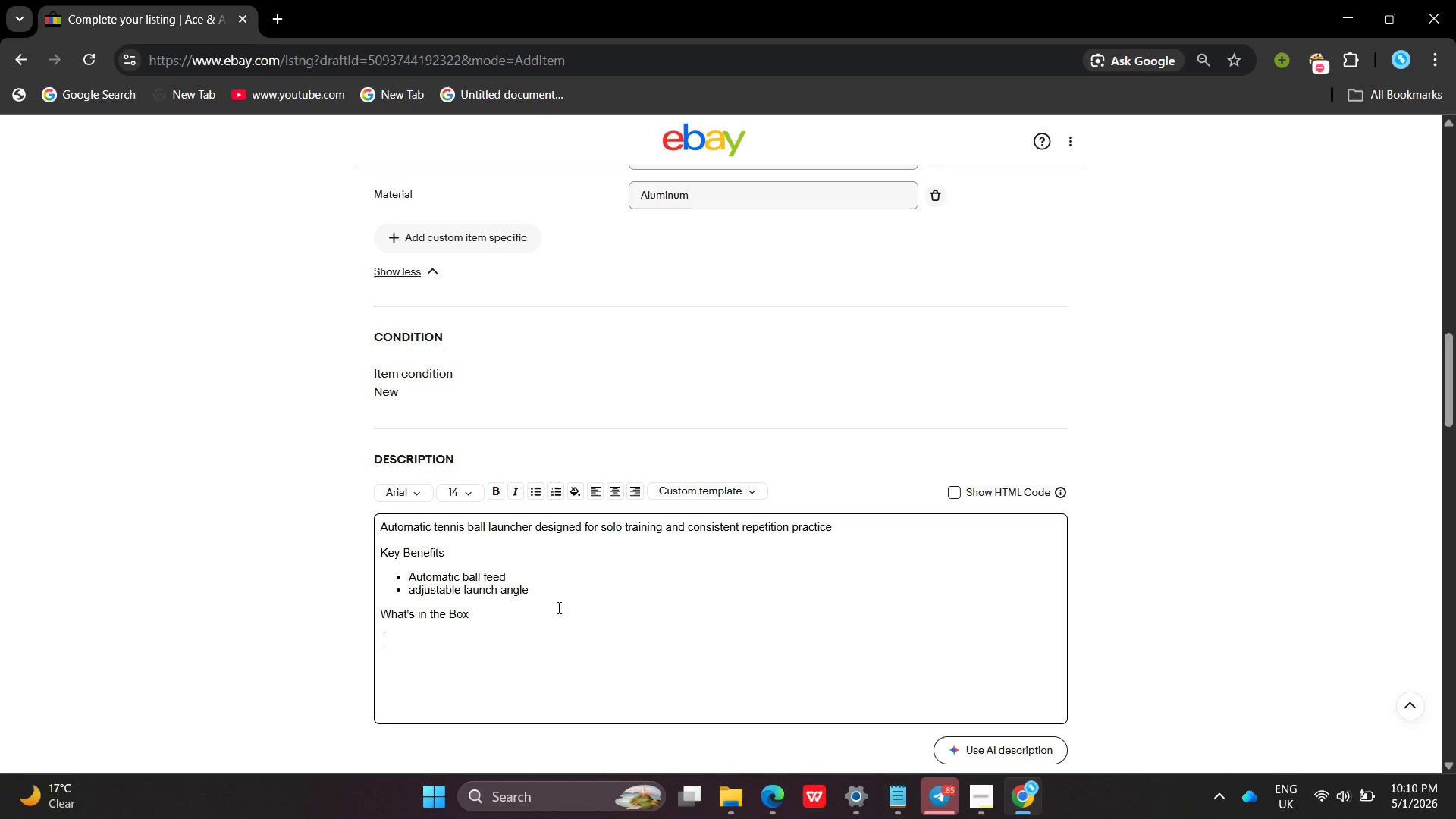 
type( Launcher unit )
 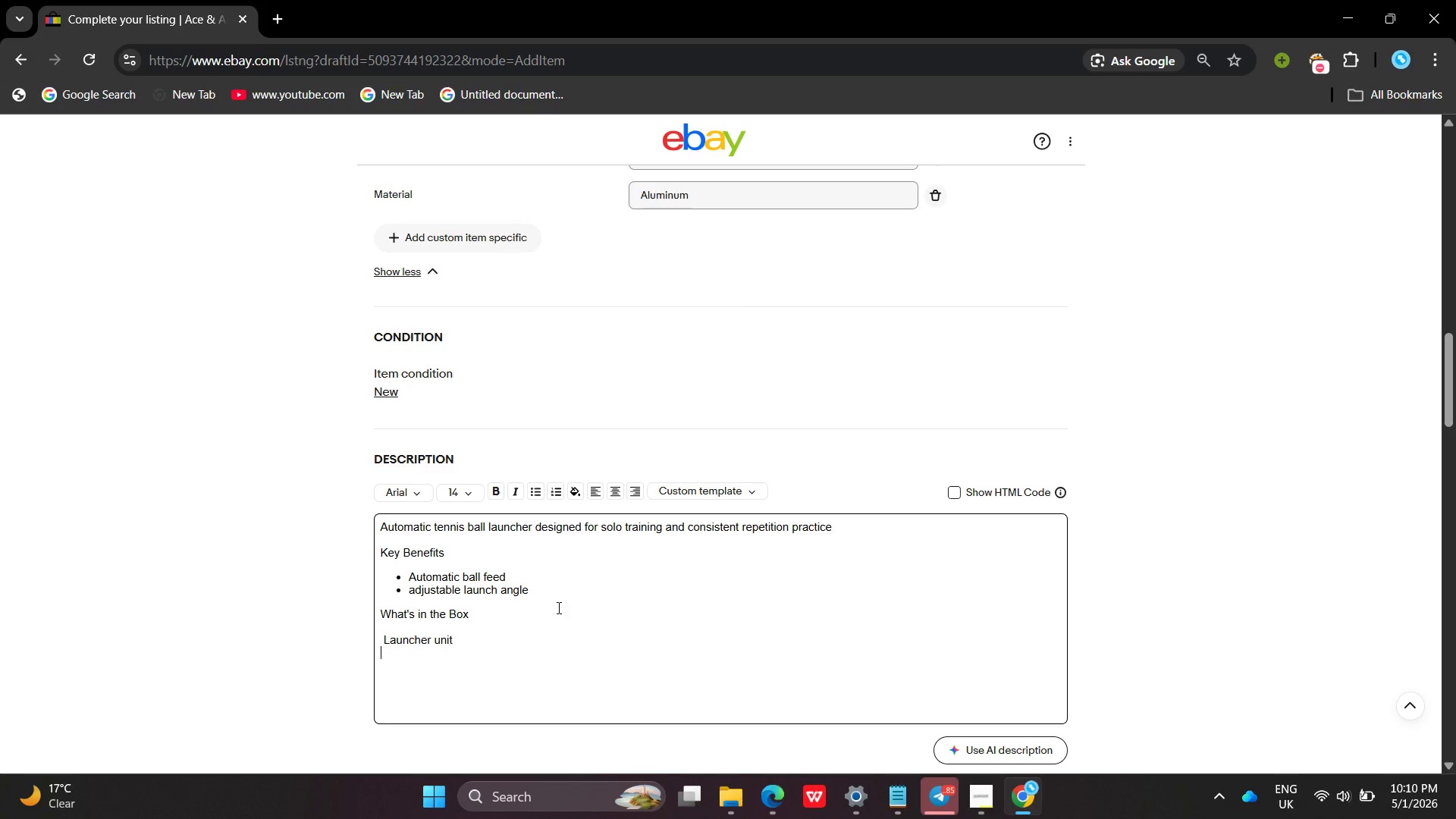 
key(Enter)
 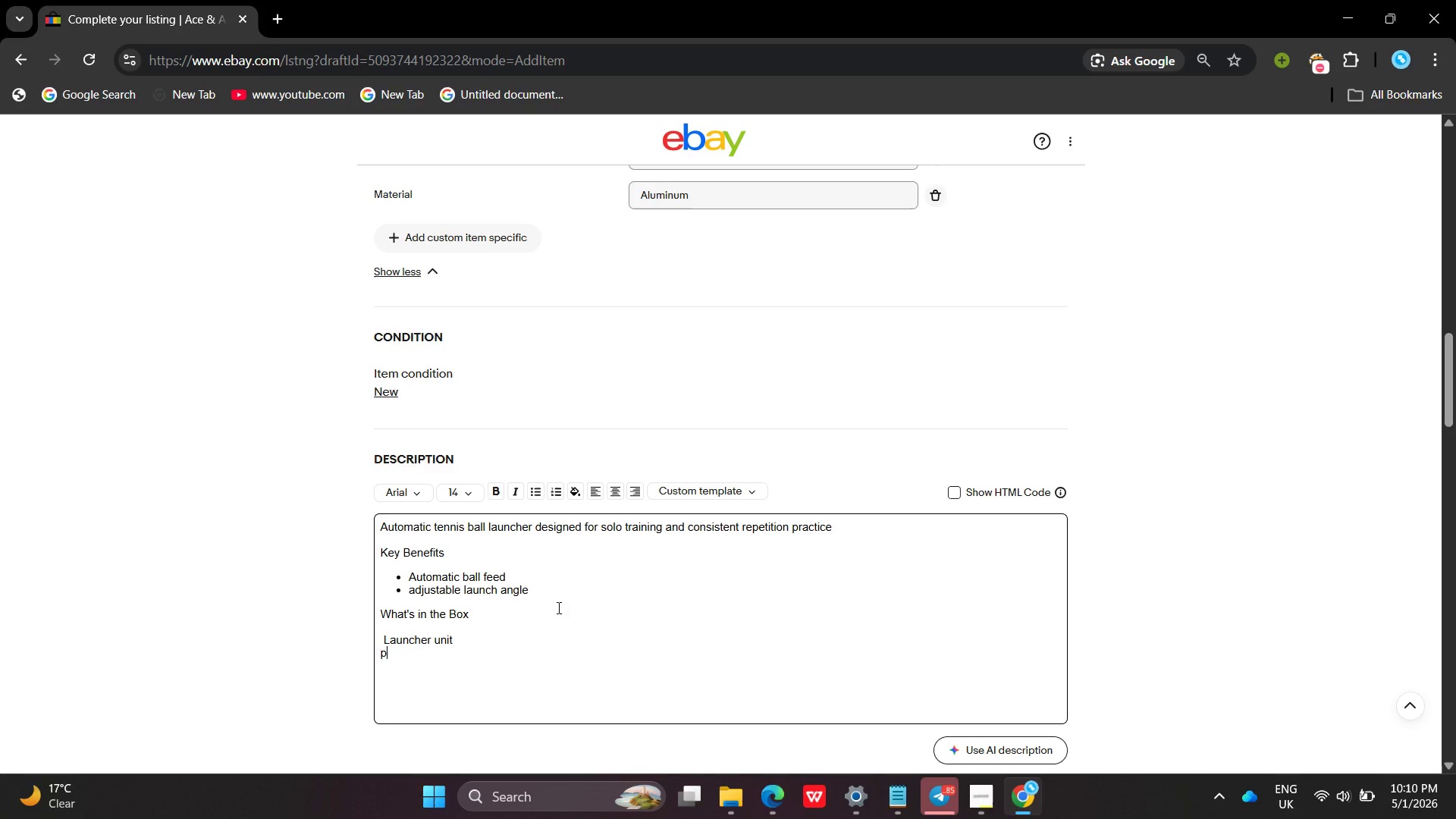 
type(pwe)
key(Backspace)
key(Backspace)
key(Backspace)
type(power cable )
 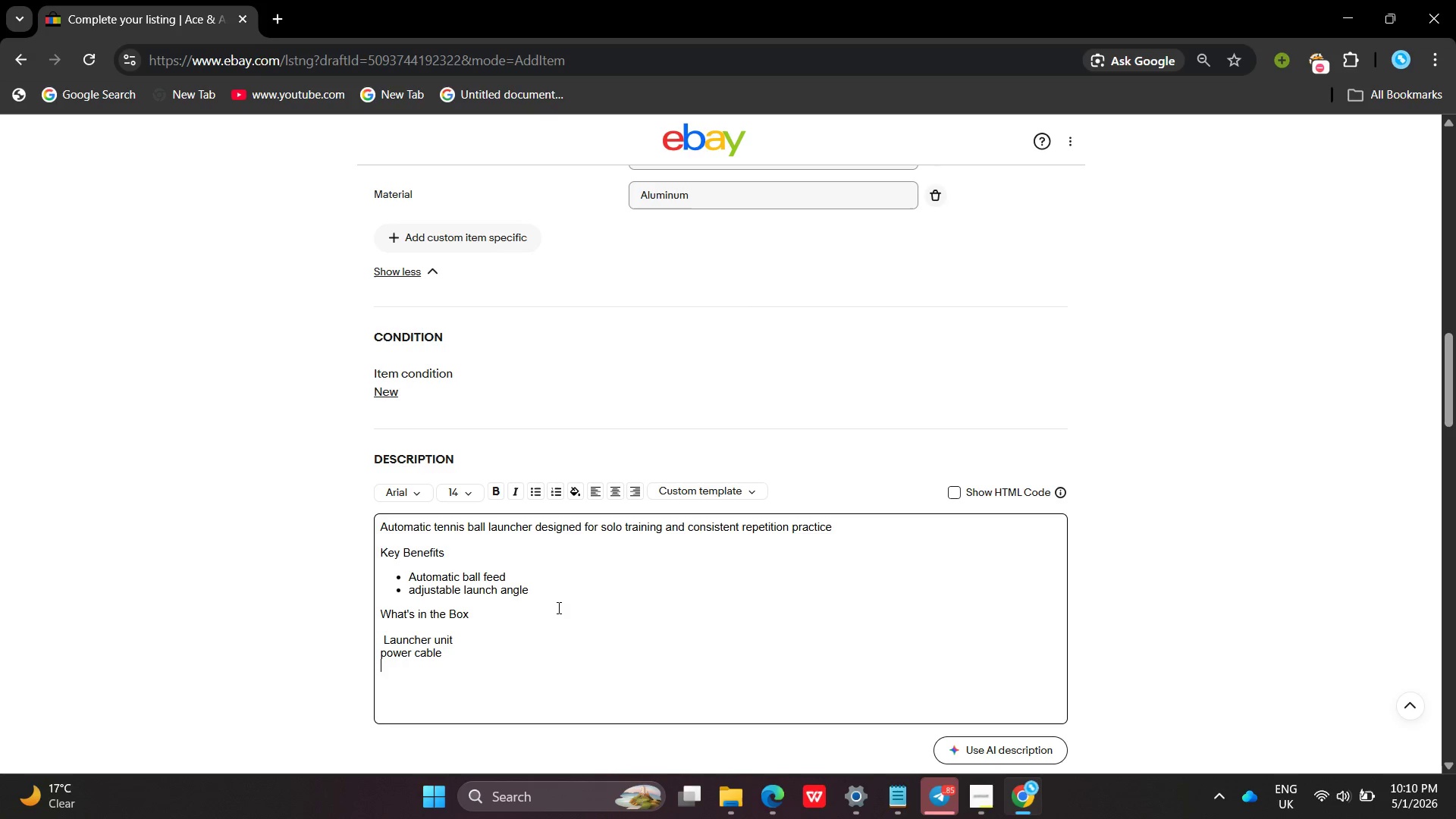 
key(Enter)
 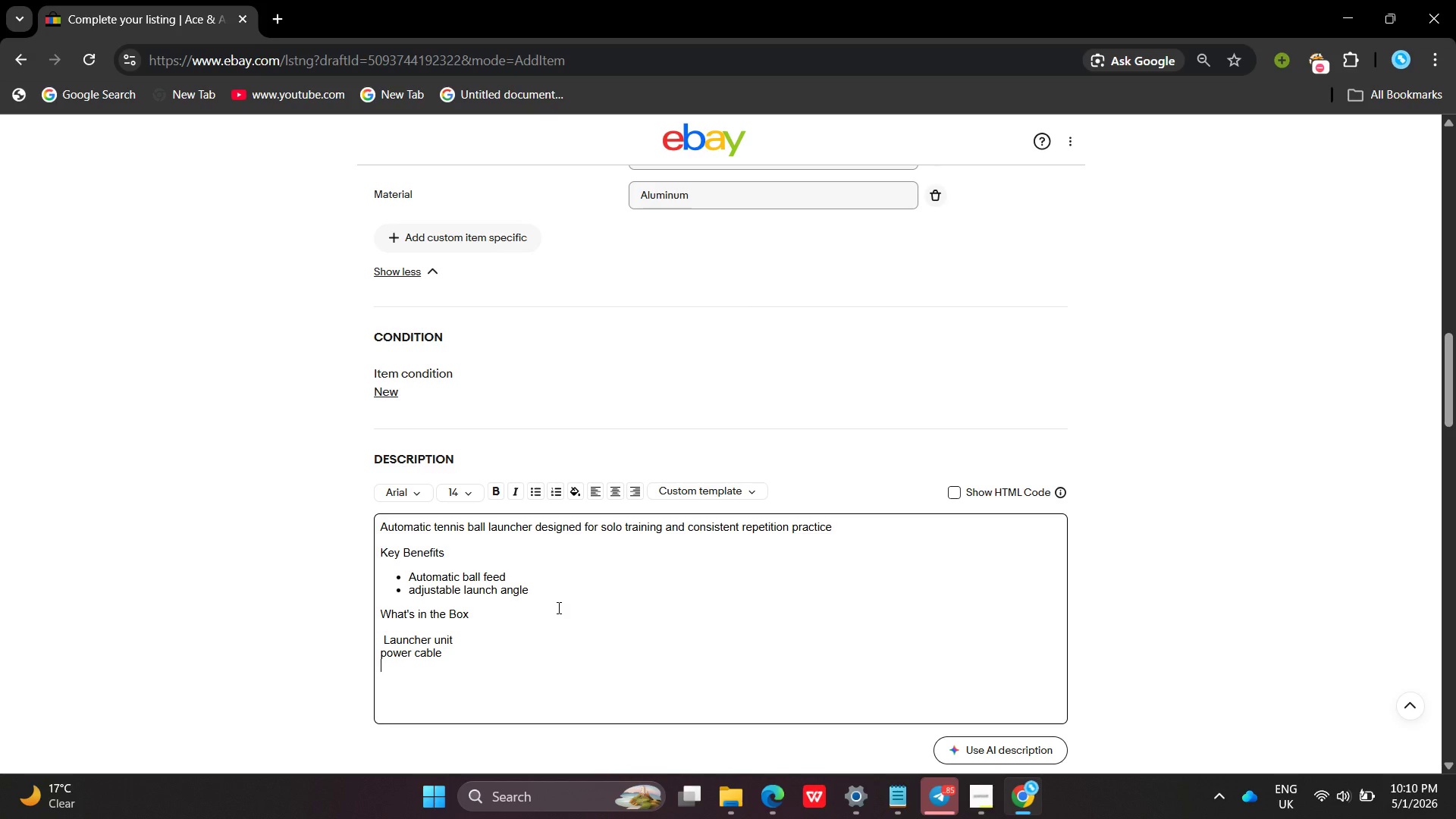 
type(ball feed system)
 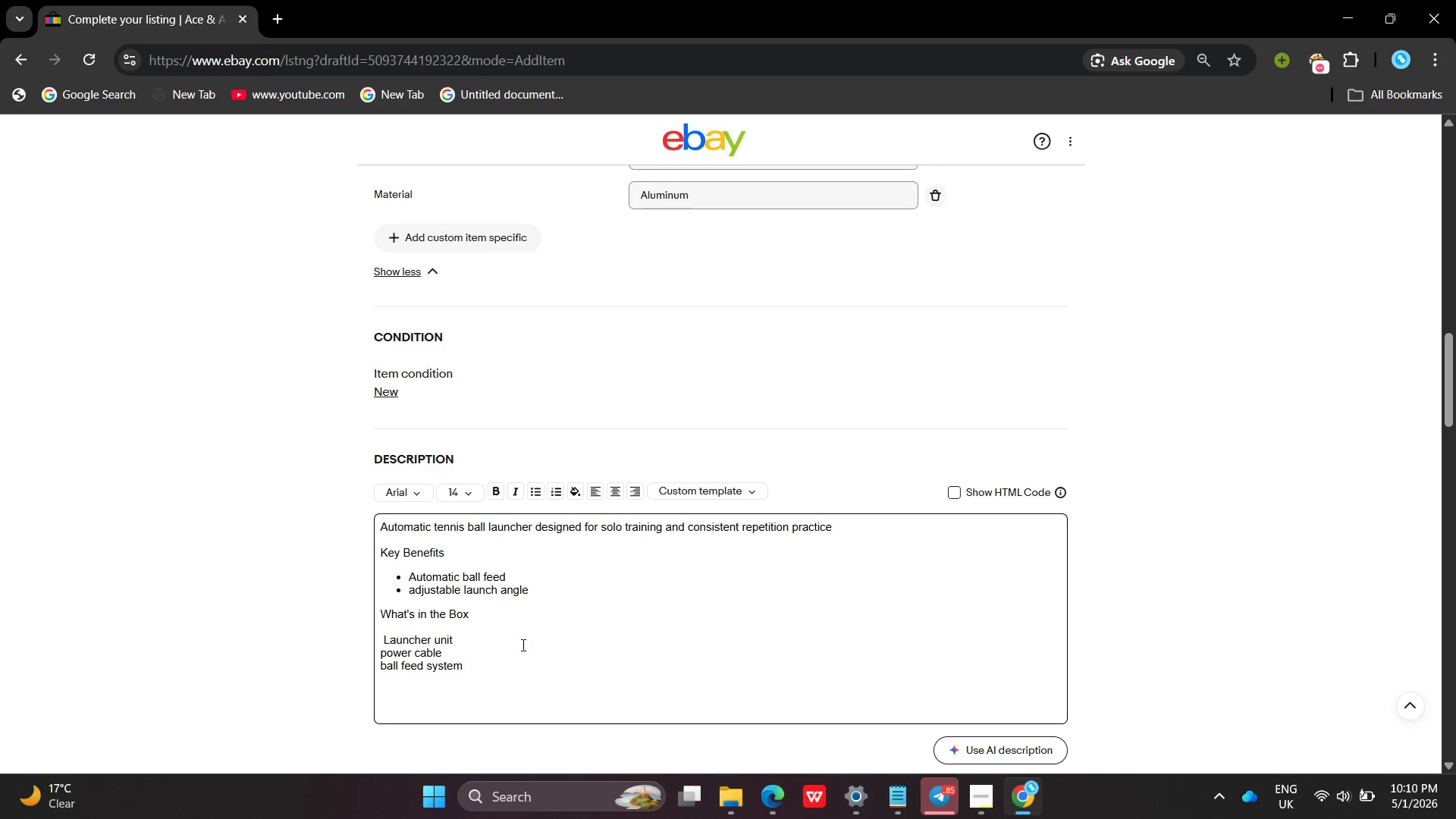 
left_click_drag(start_coordinate=[509, 677], to_coordinate=[370, 641])
 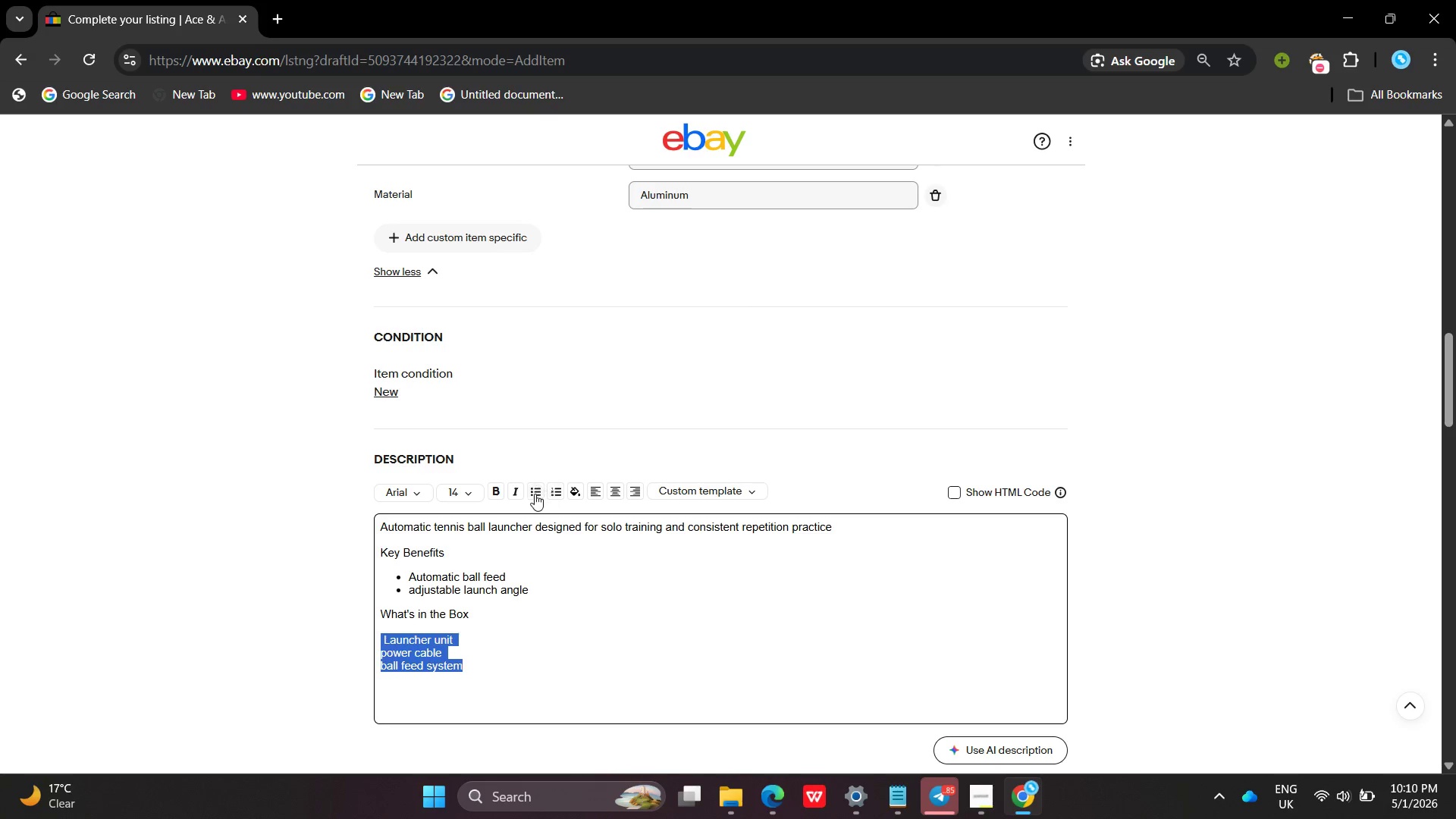 
left_click([535, 494])
 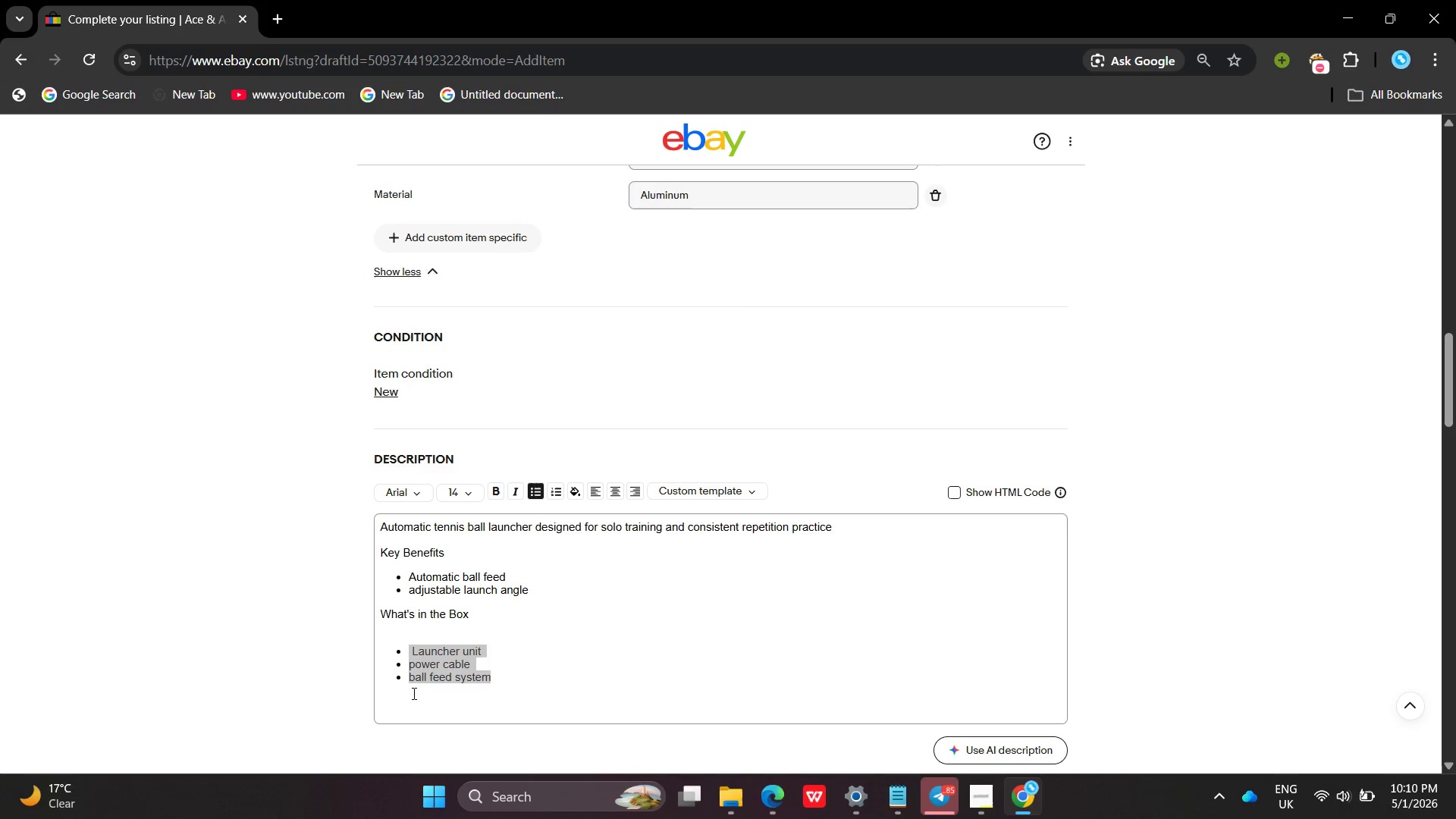 
left_click([403, 705])
 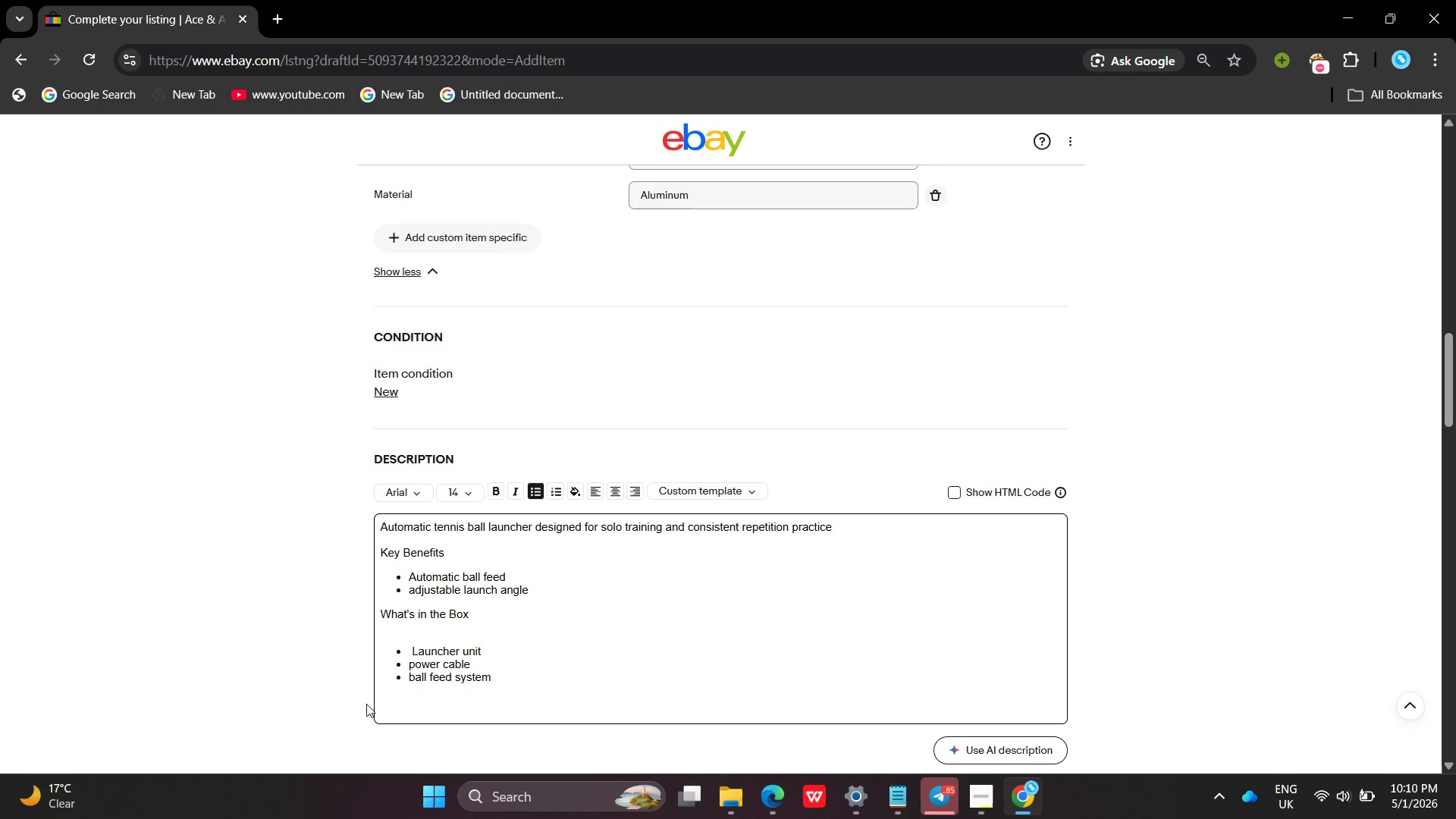 
left_click([366, 704])
 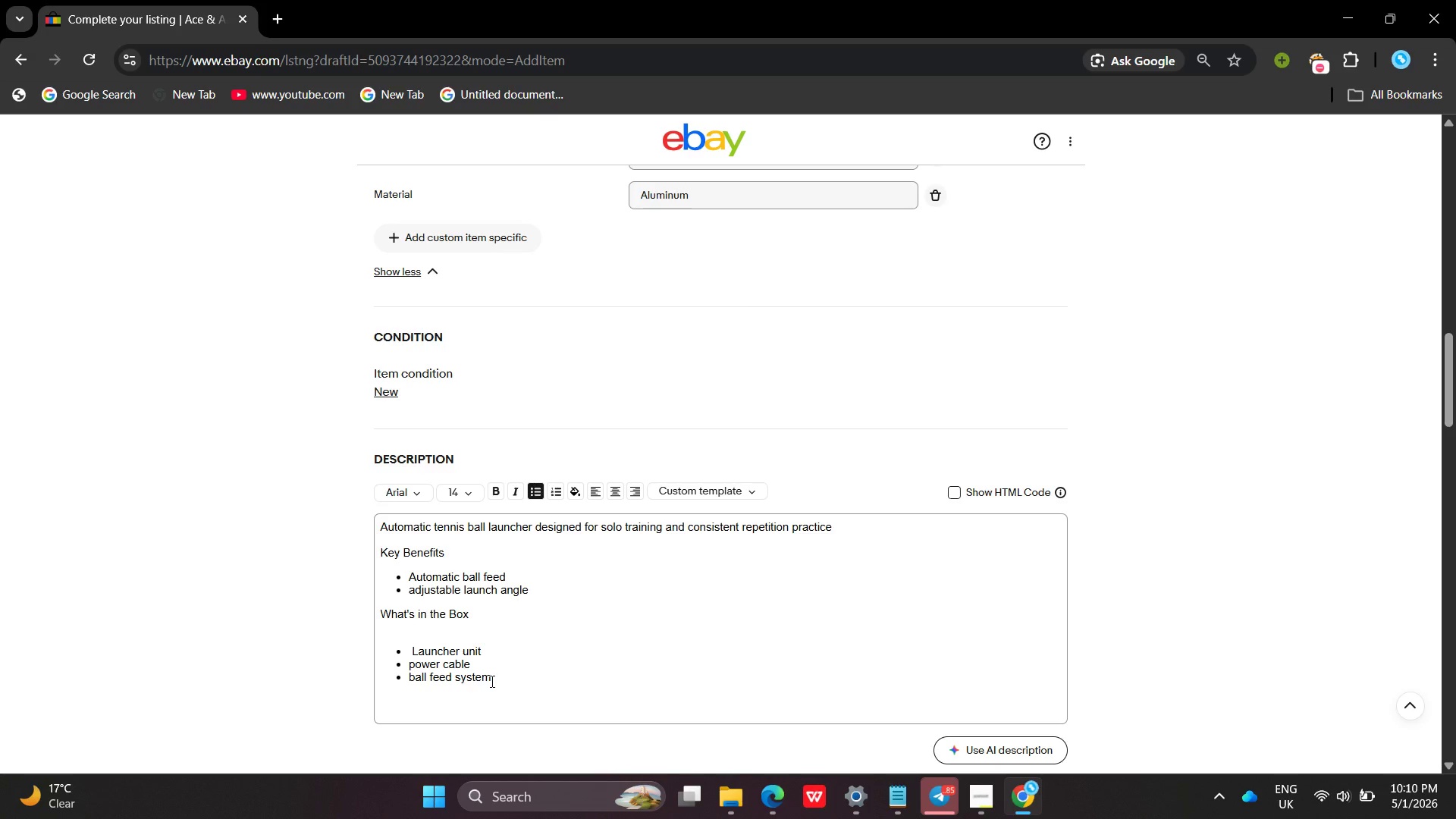 
left_click([491, 681])
 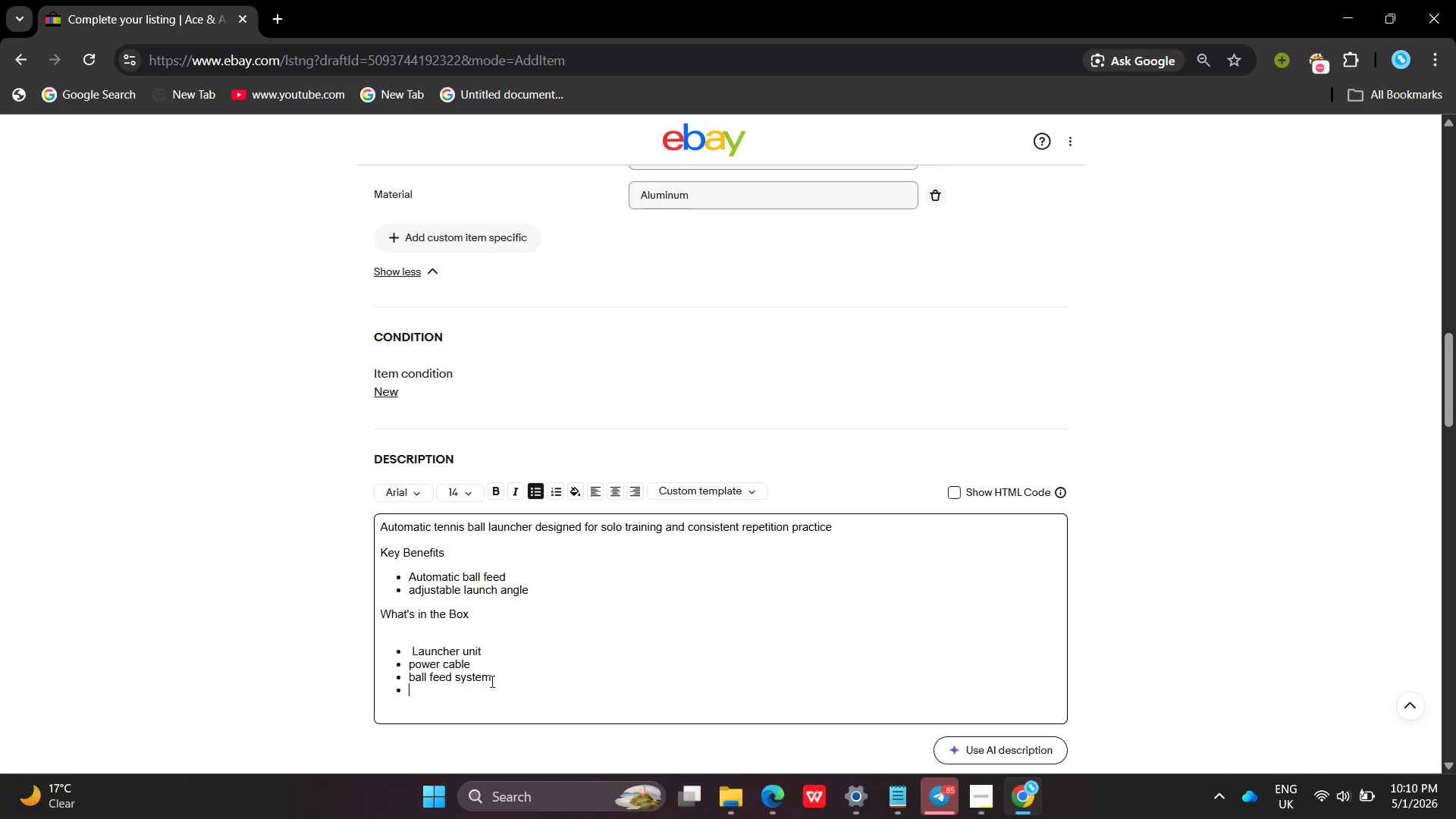 
key(Enter)
 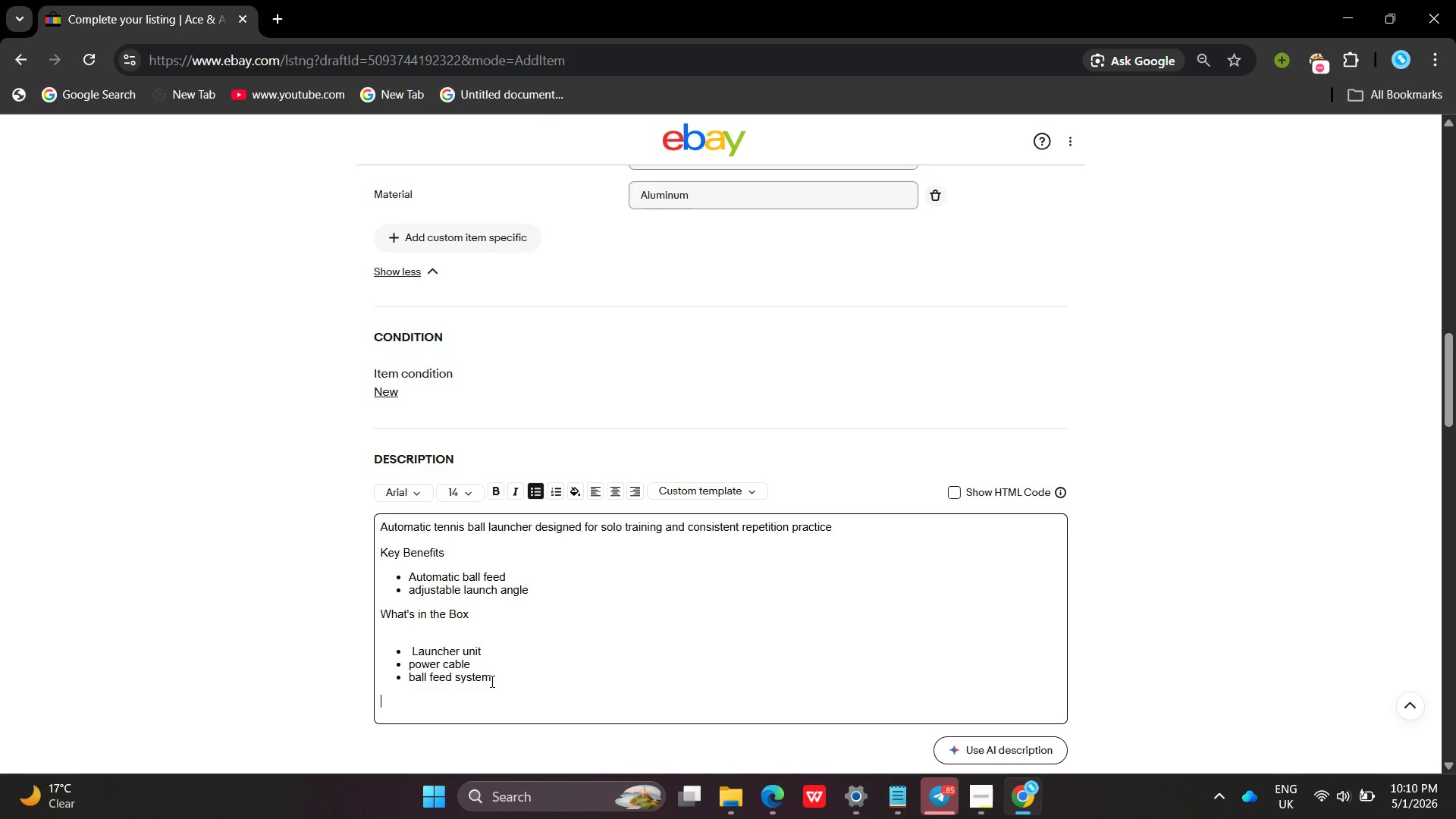 
key(Enter)
 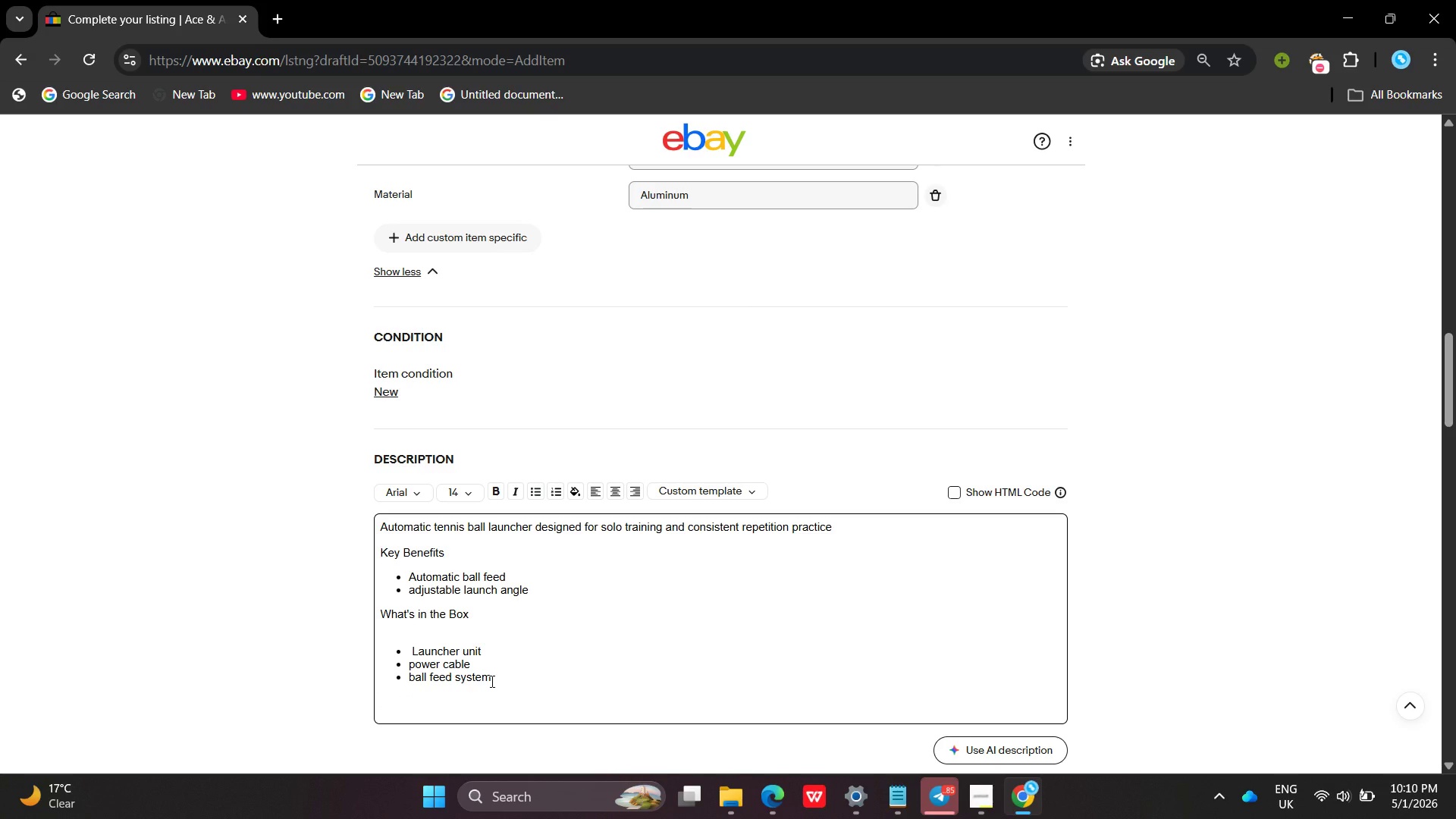 
type(Technica )
key(Backspace)
key(Backspace)
type(al Soe)
key(Backspace)
key(Backspace)
type(pecification )
 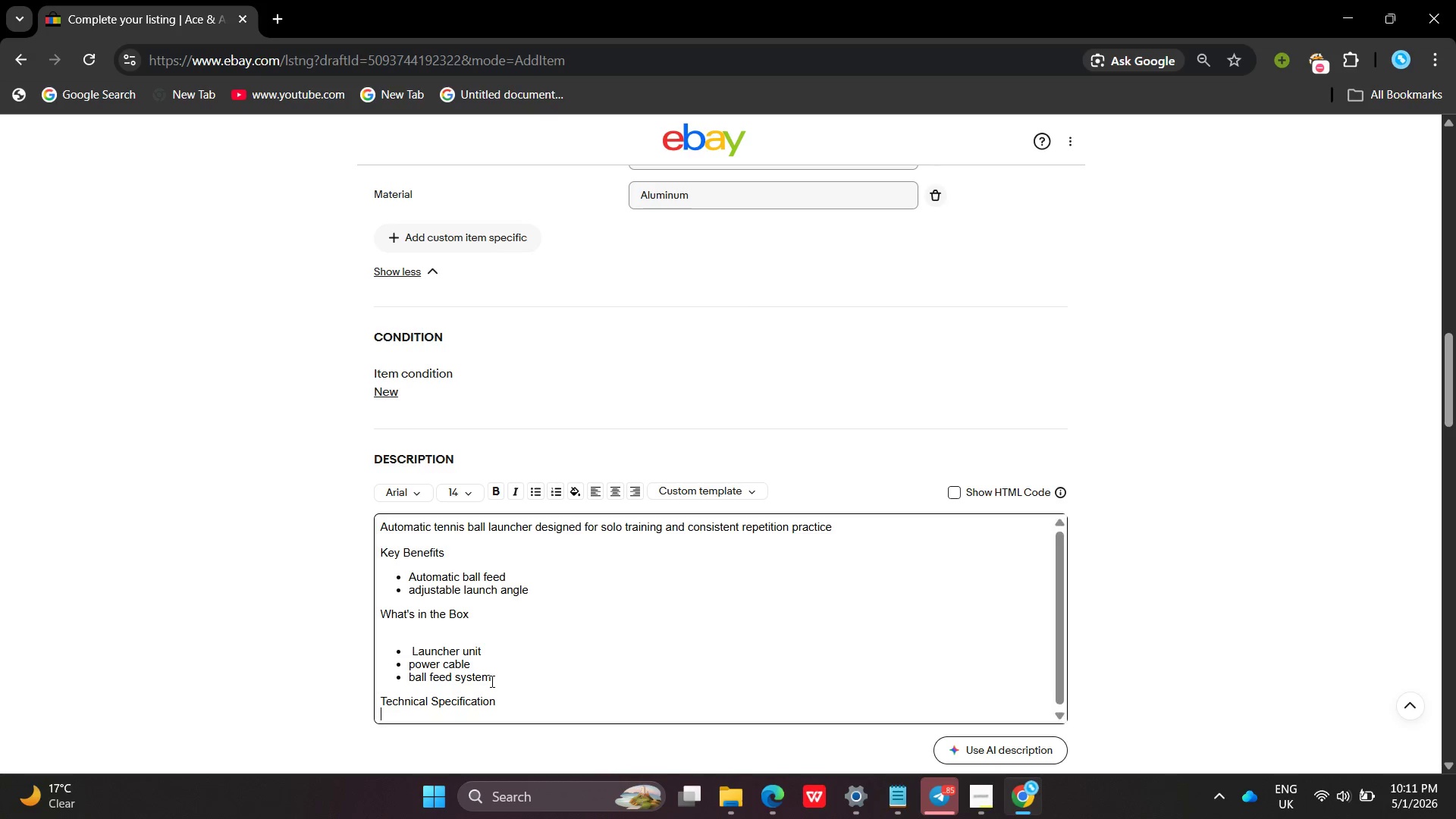 
key(Enter)
 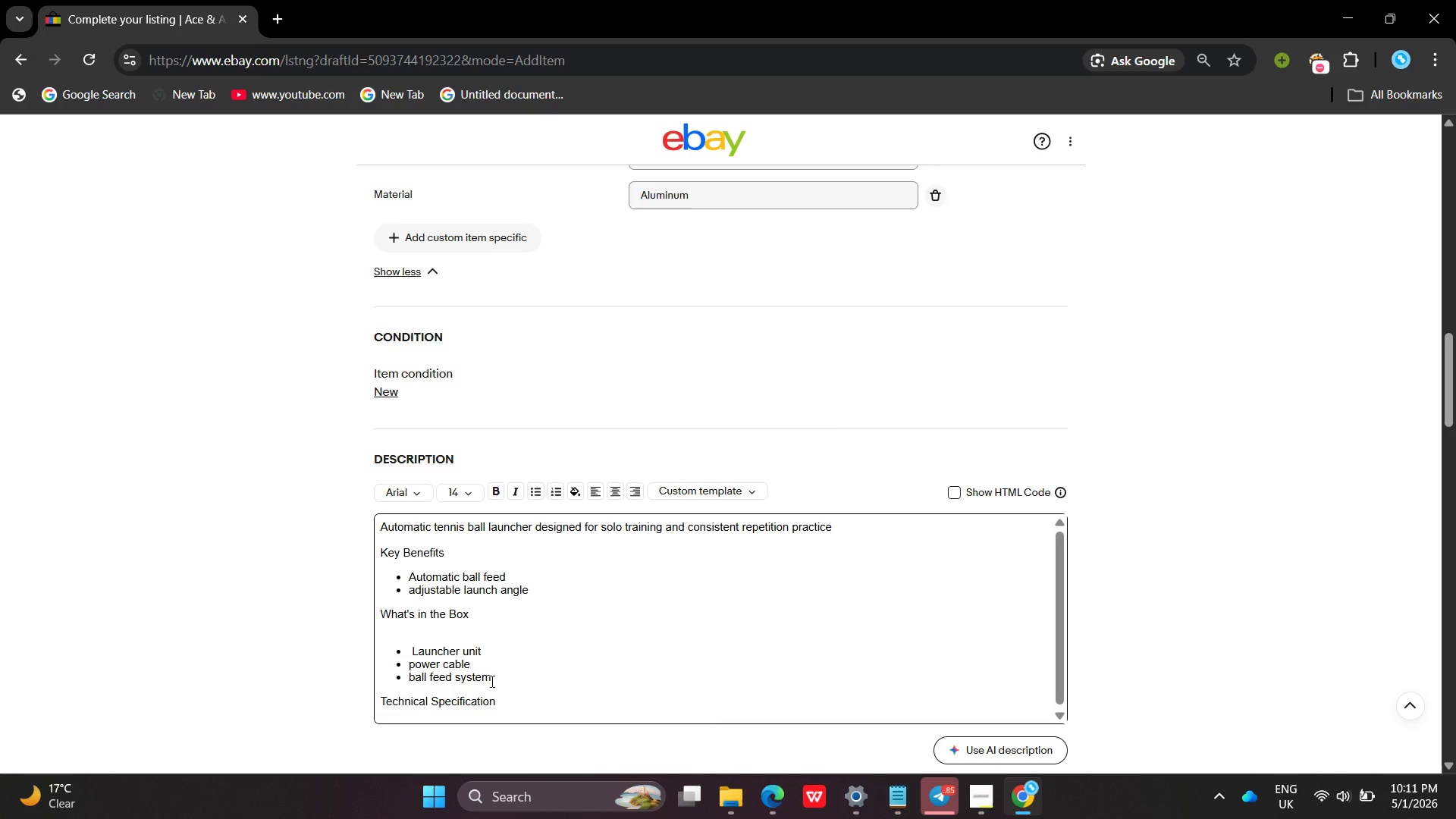 
key(Enter)
 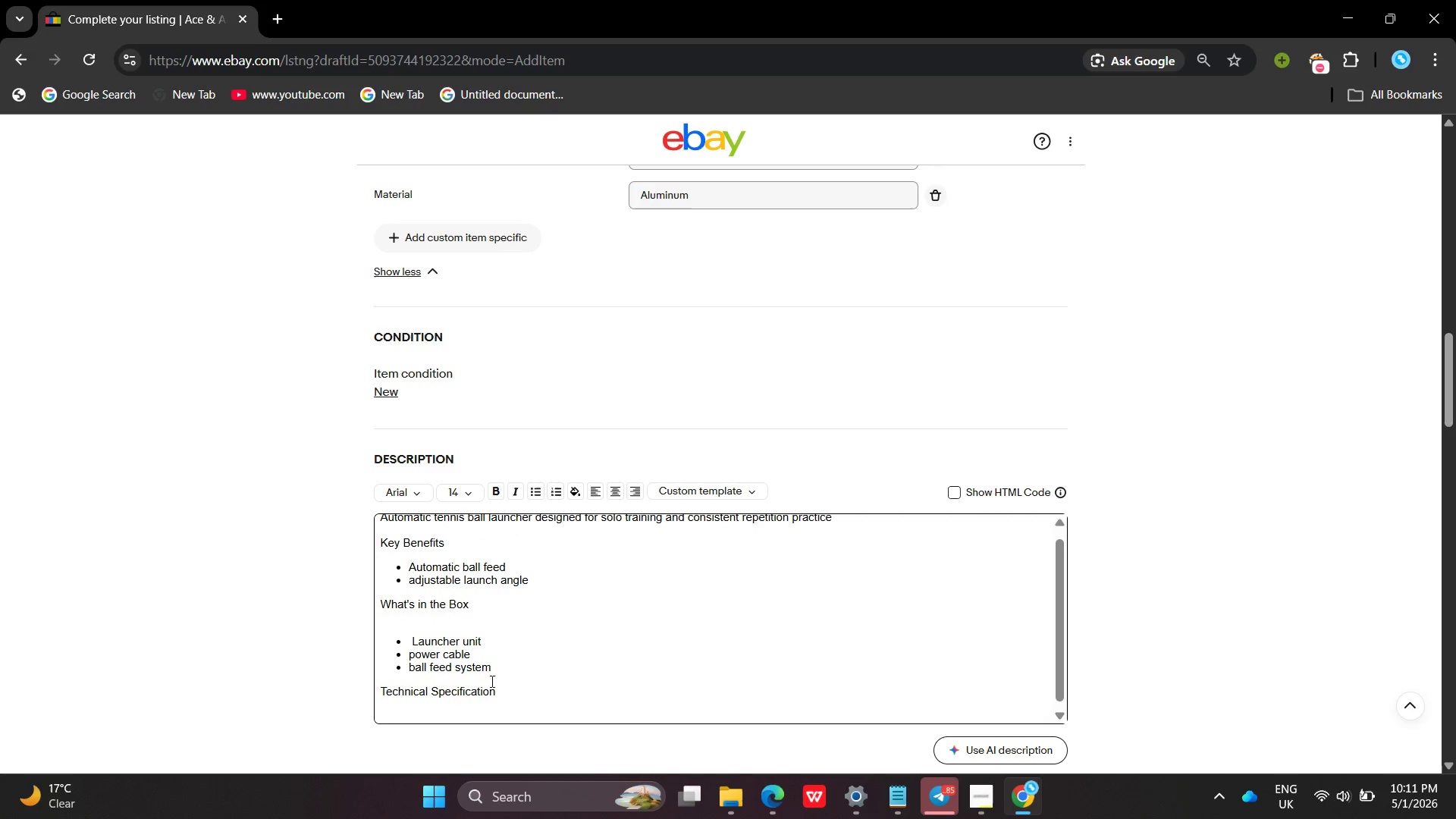 
type(Material : Aluminum)
 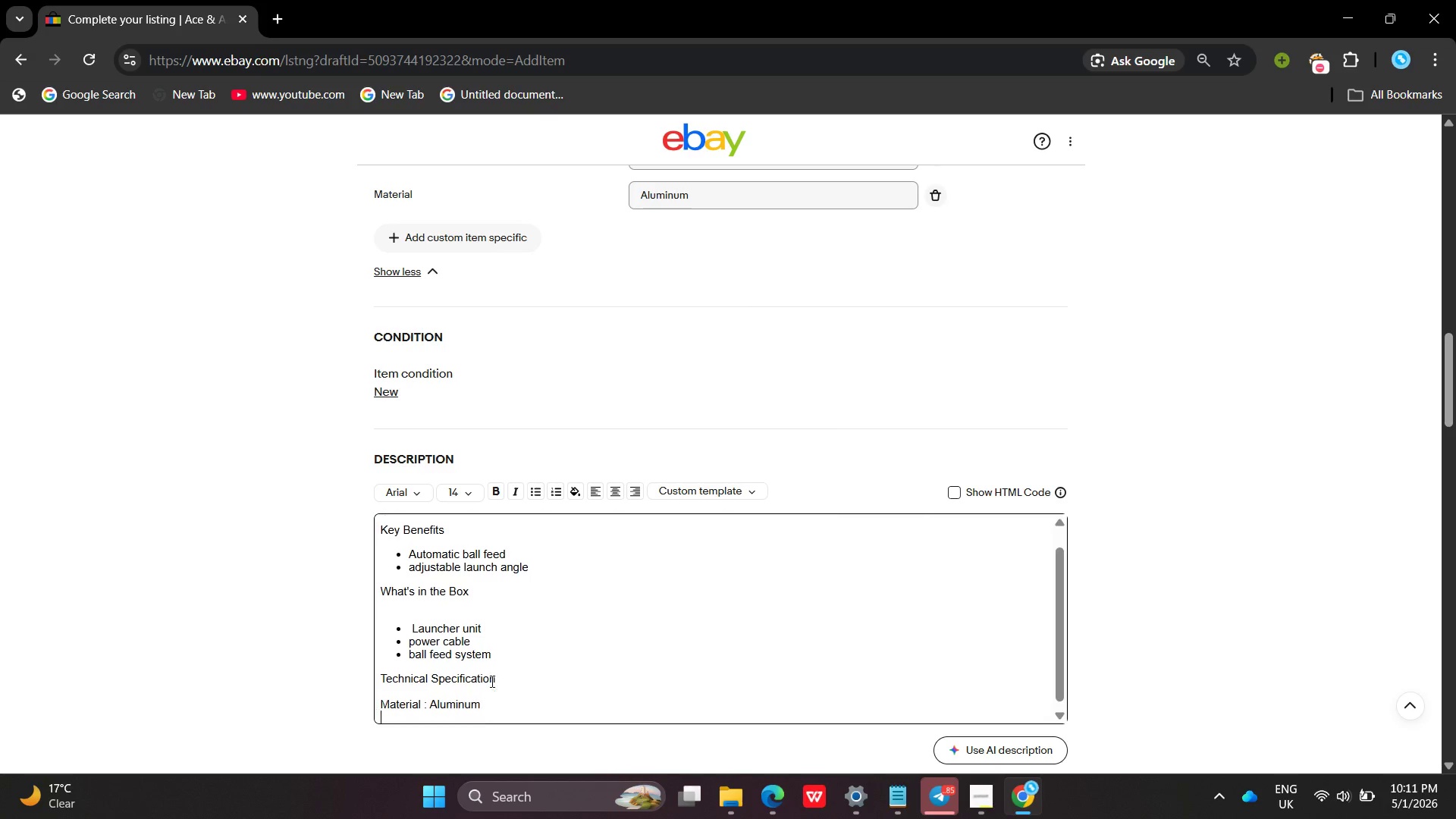 
key(Enter)
 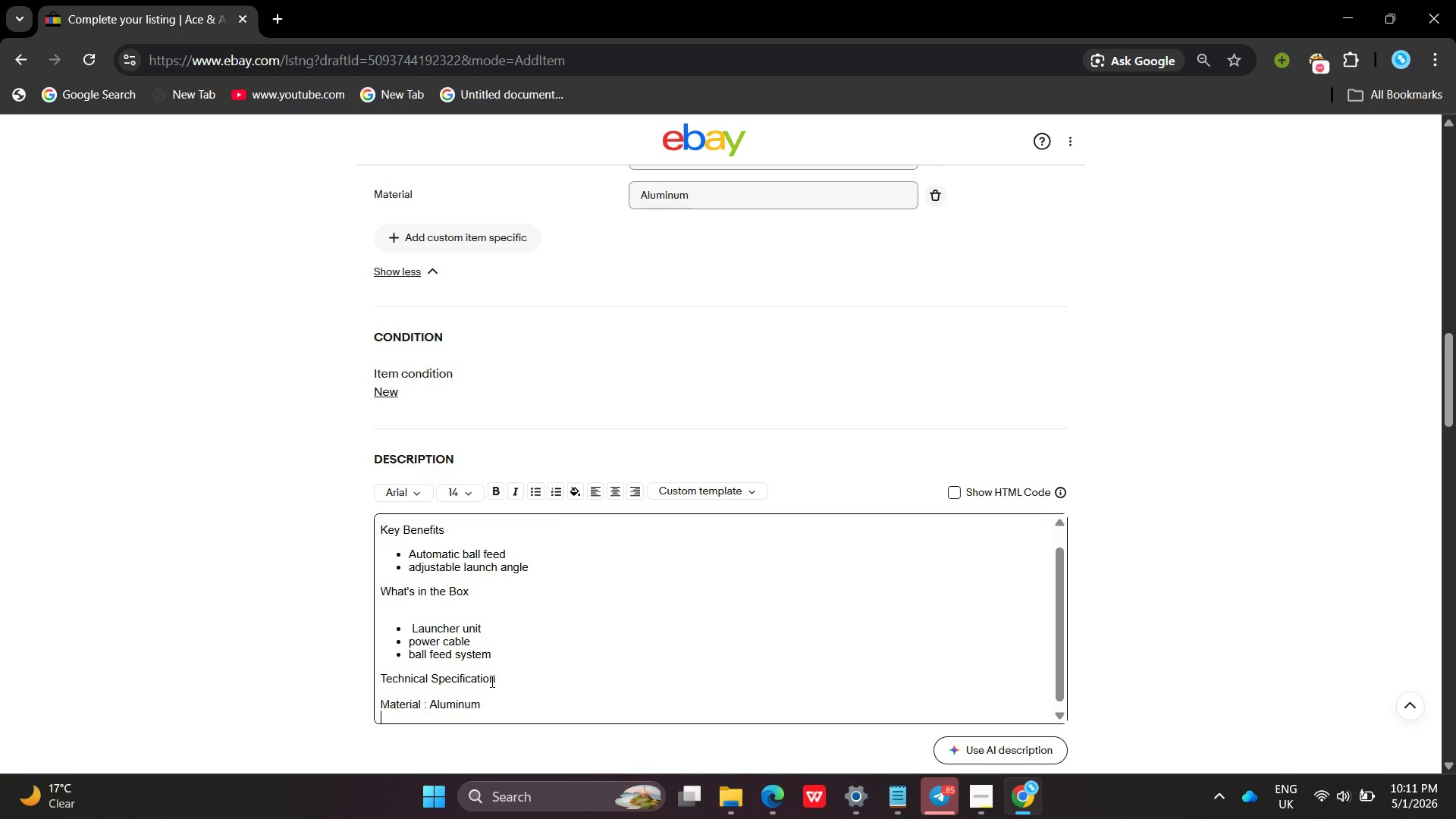 
type( func)
key(Backspace)
key(Backspace)
key(Backspace)
key(Backspace)
type(Function : Ball Launching )
 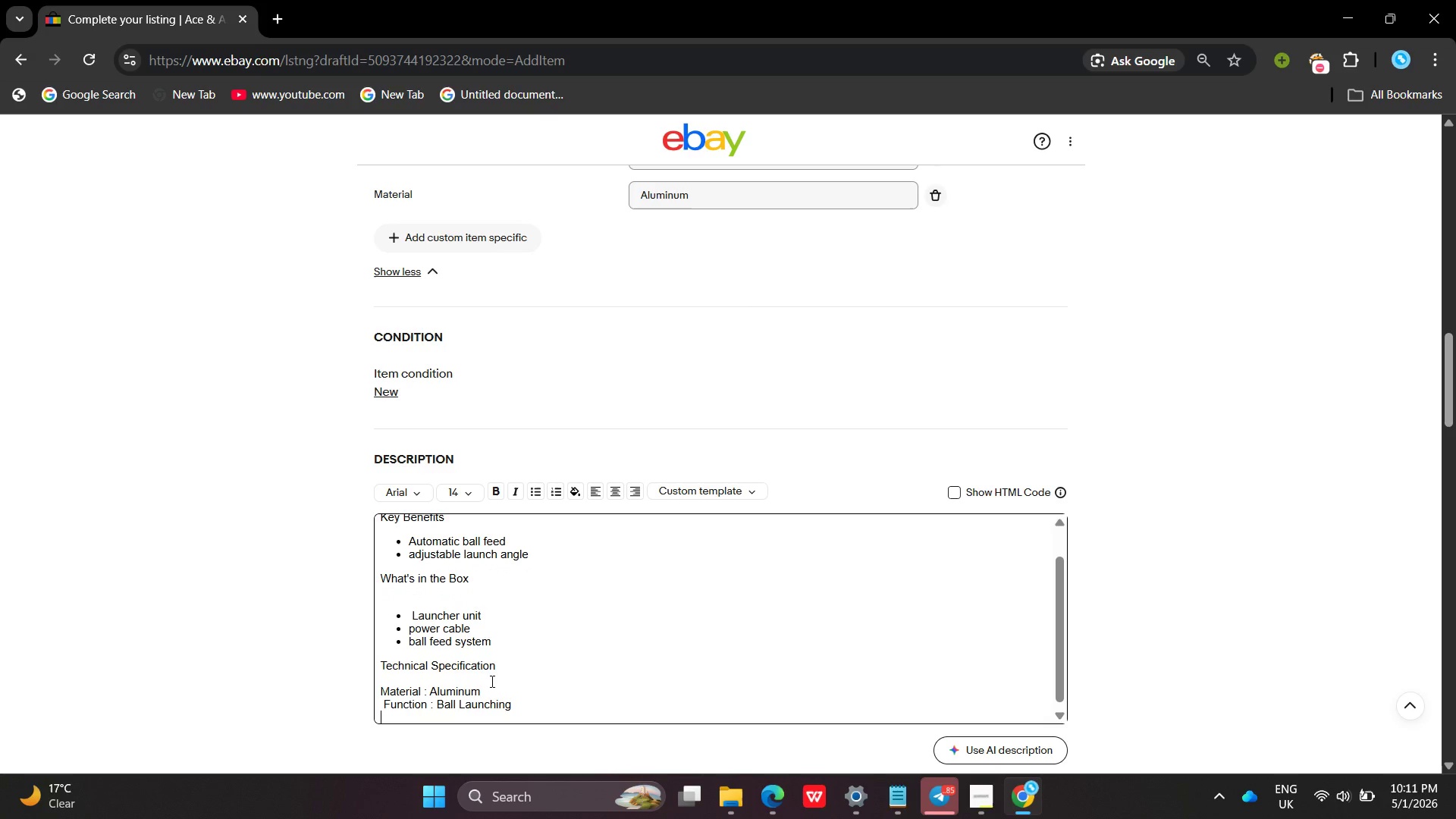 
 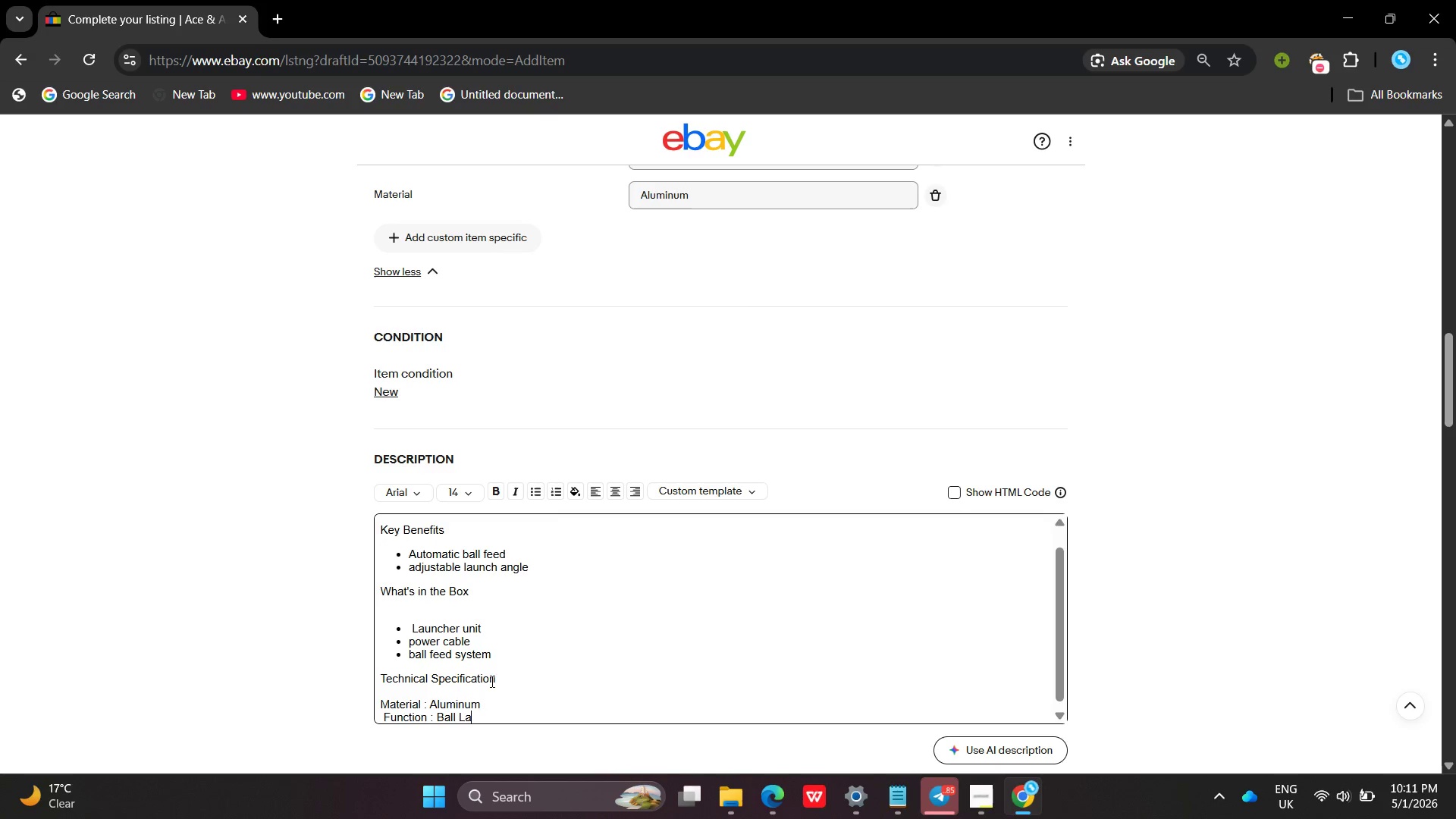 
key(Enter)
 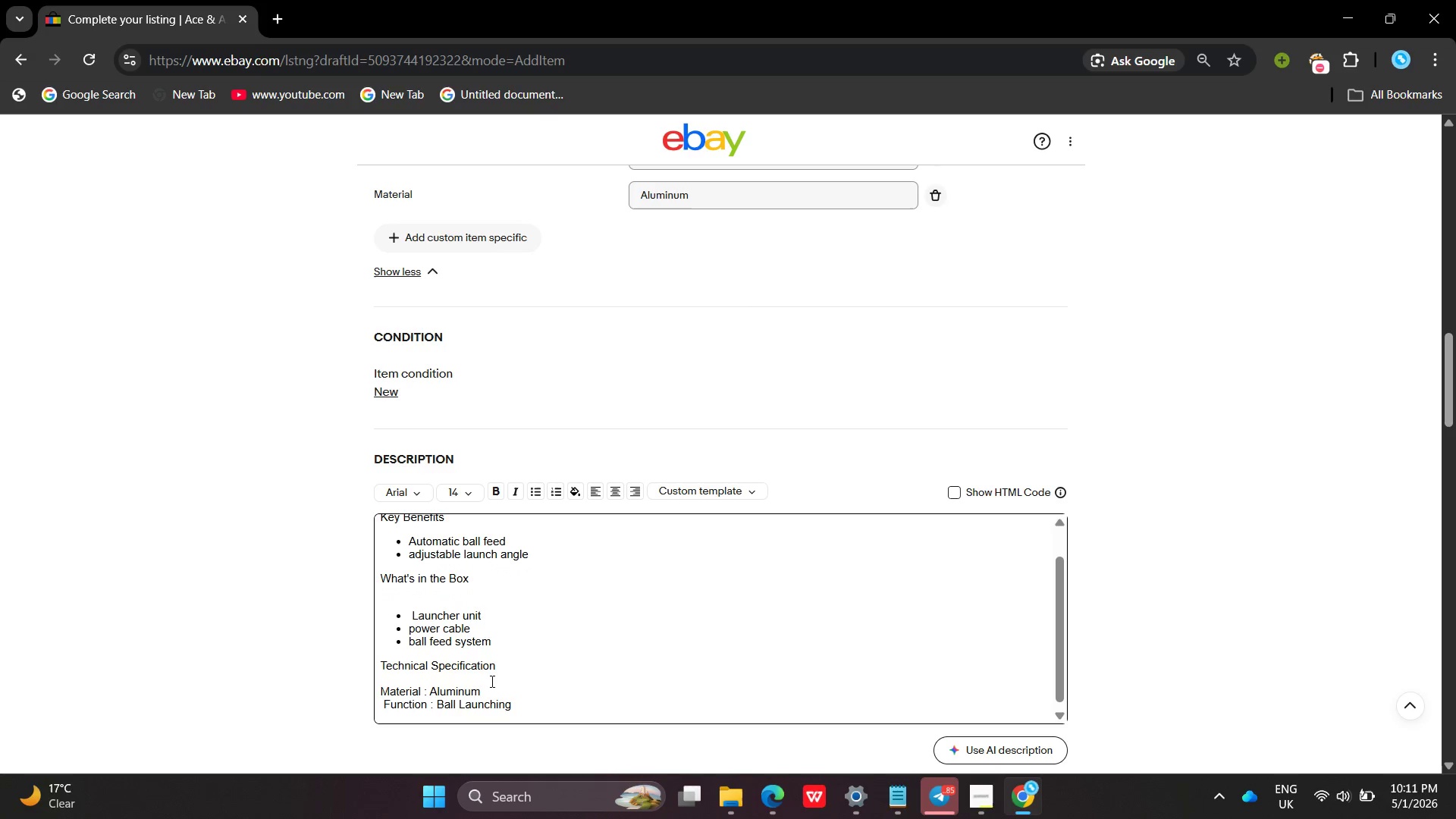 
type(Power : electric )
 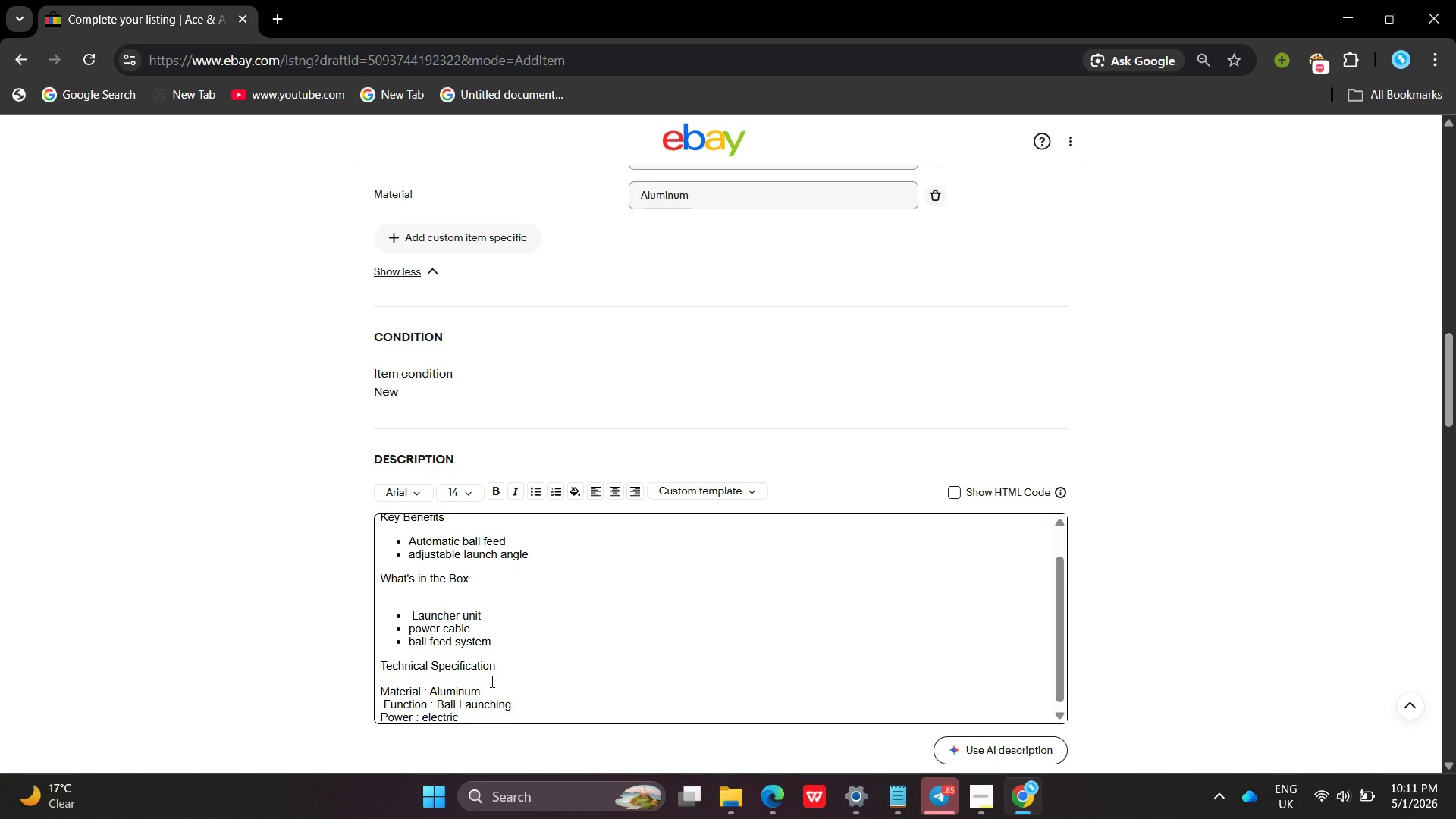 
key(Enter)
 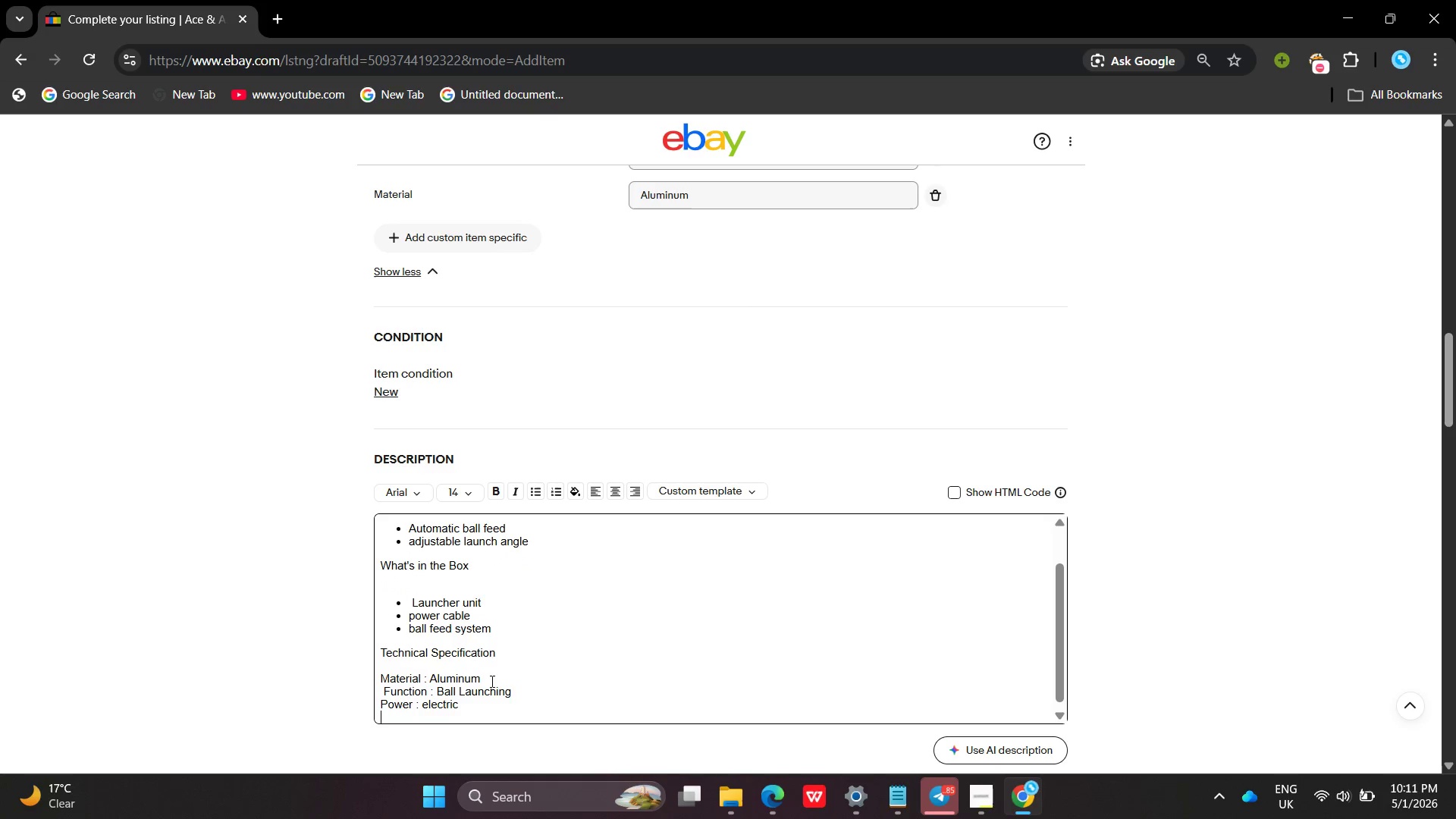 
type(i)
key(Backspace)
type(Use : tennis training )
 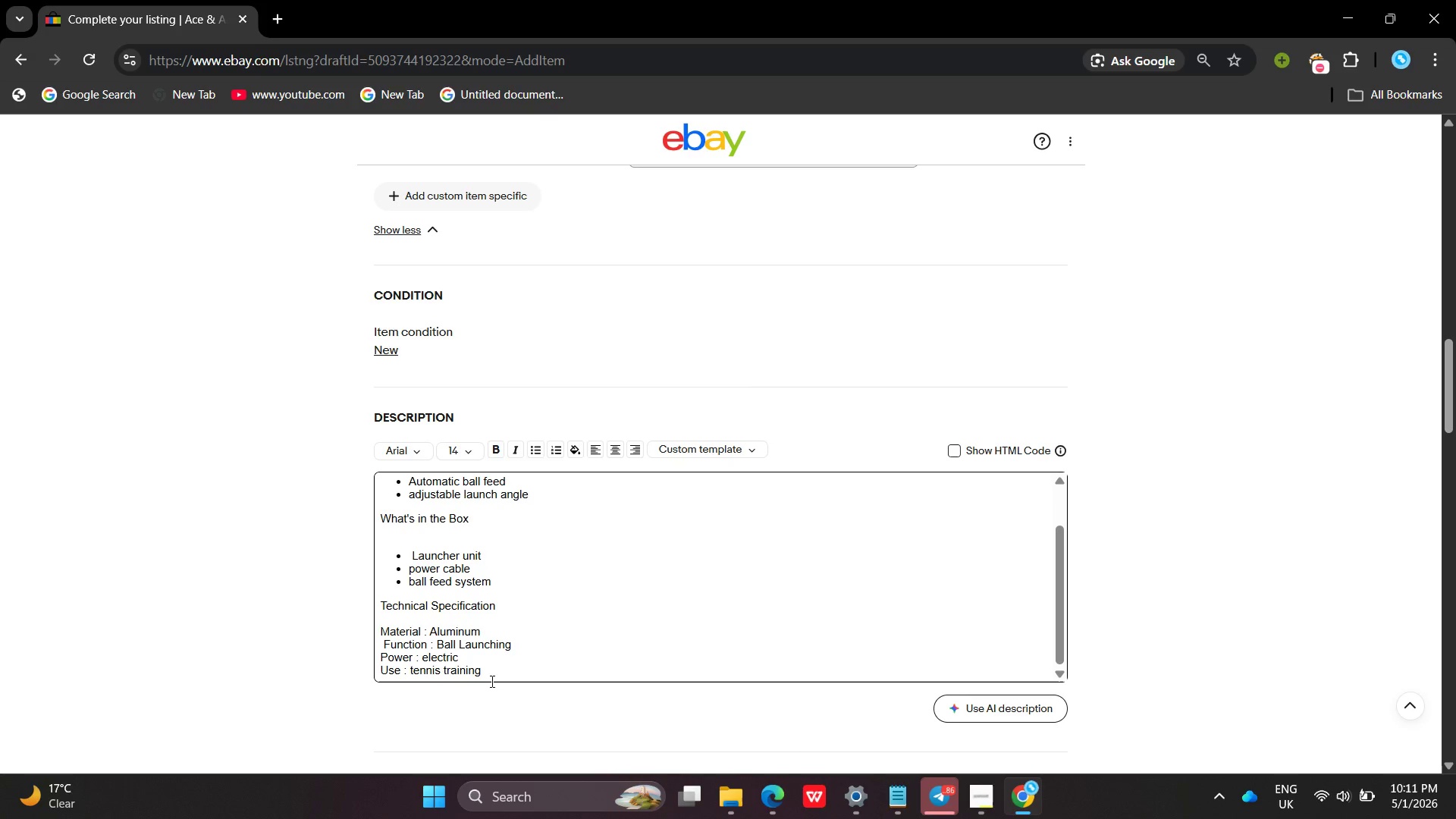 
wait(28.75)
 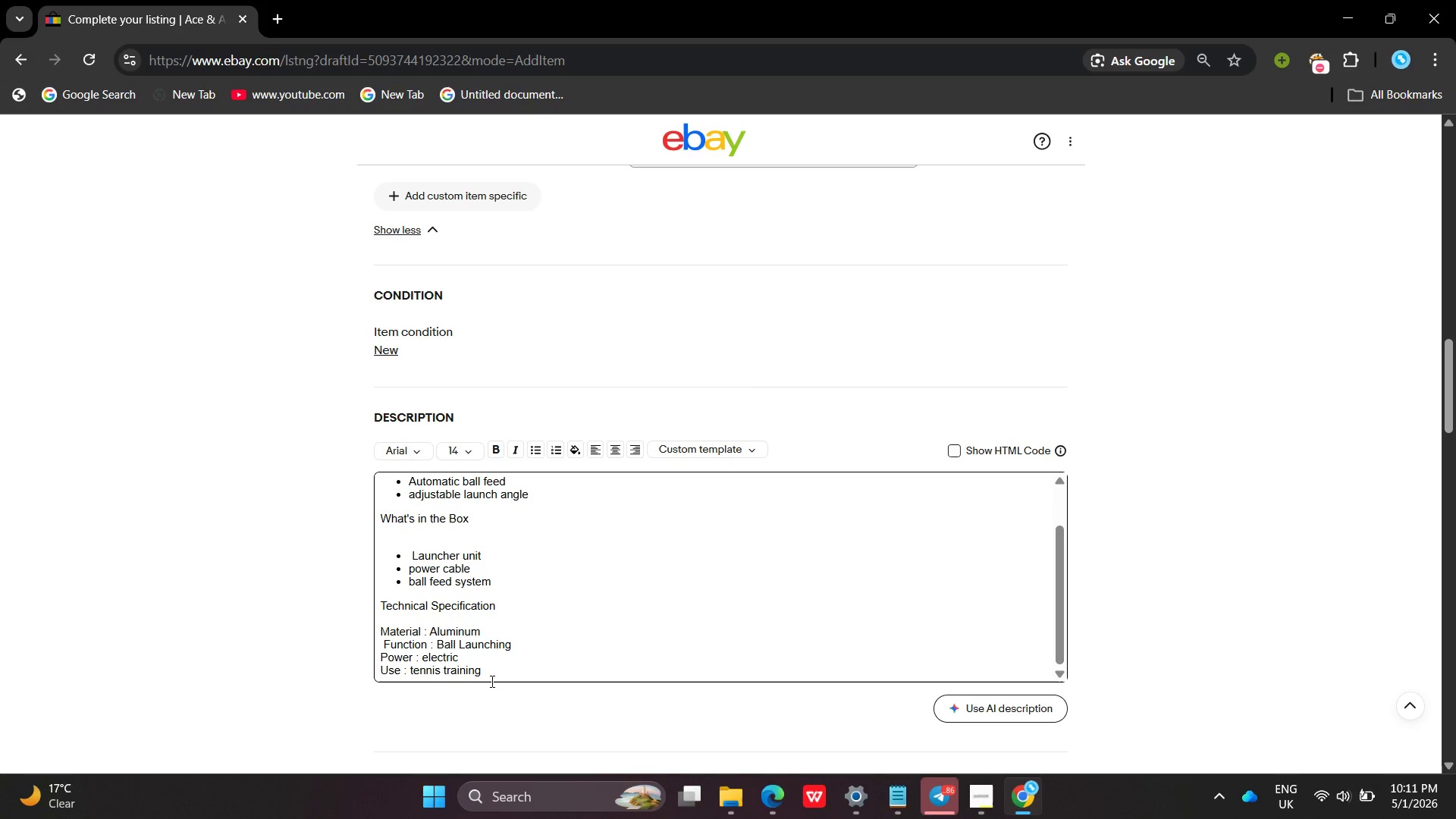 
left_click([491, 681])
 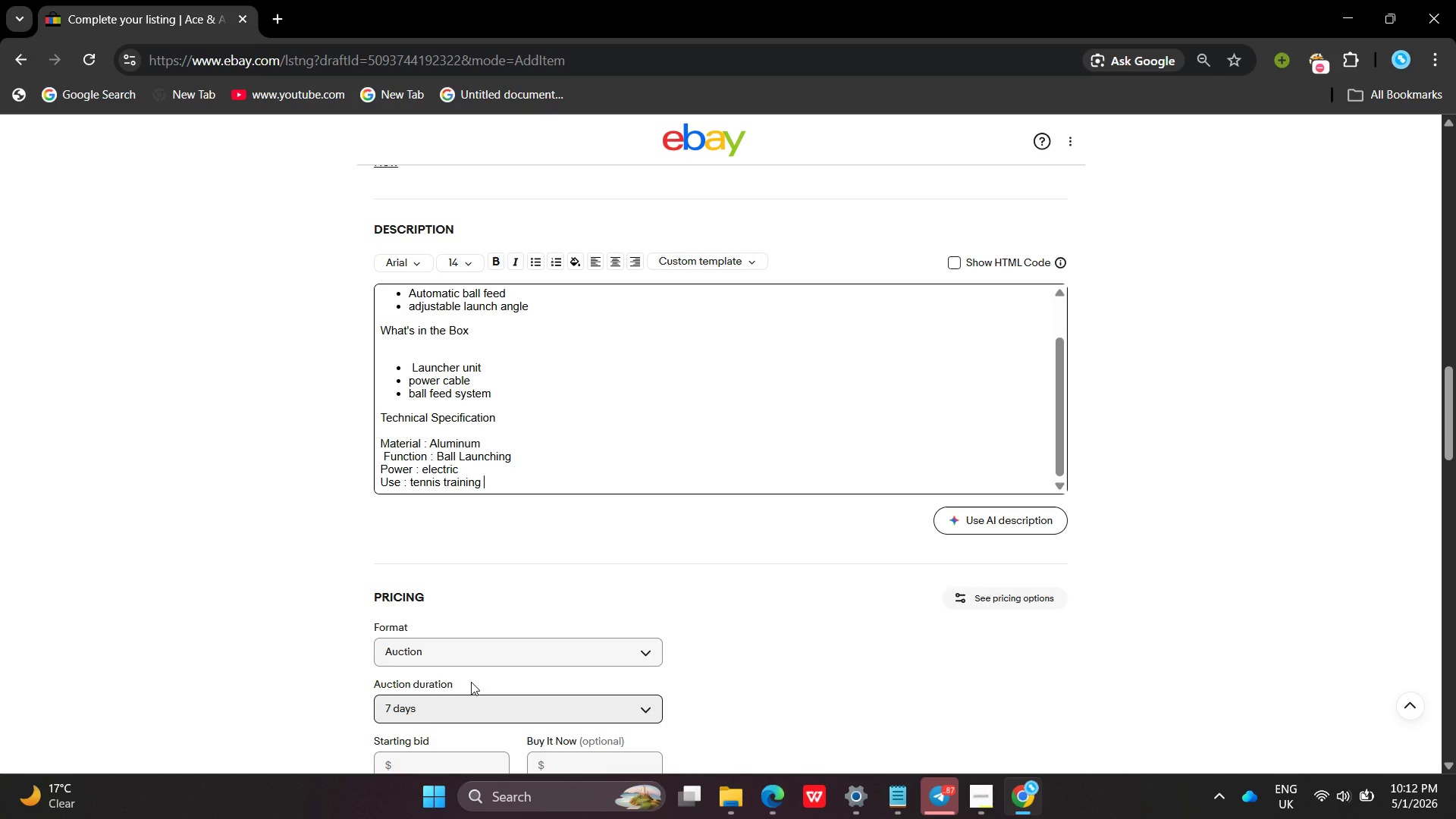 
left_click([476, 661])
 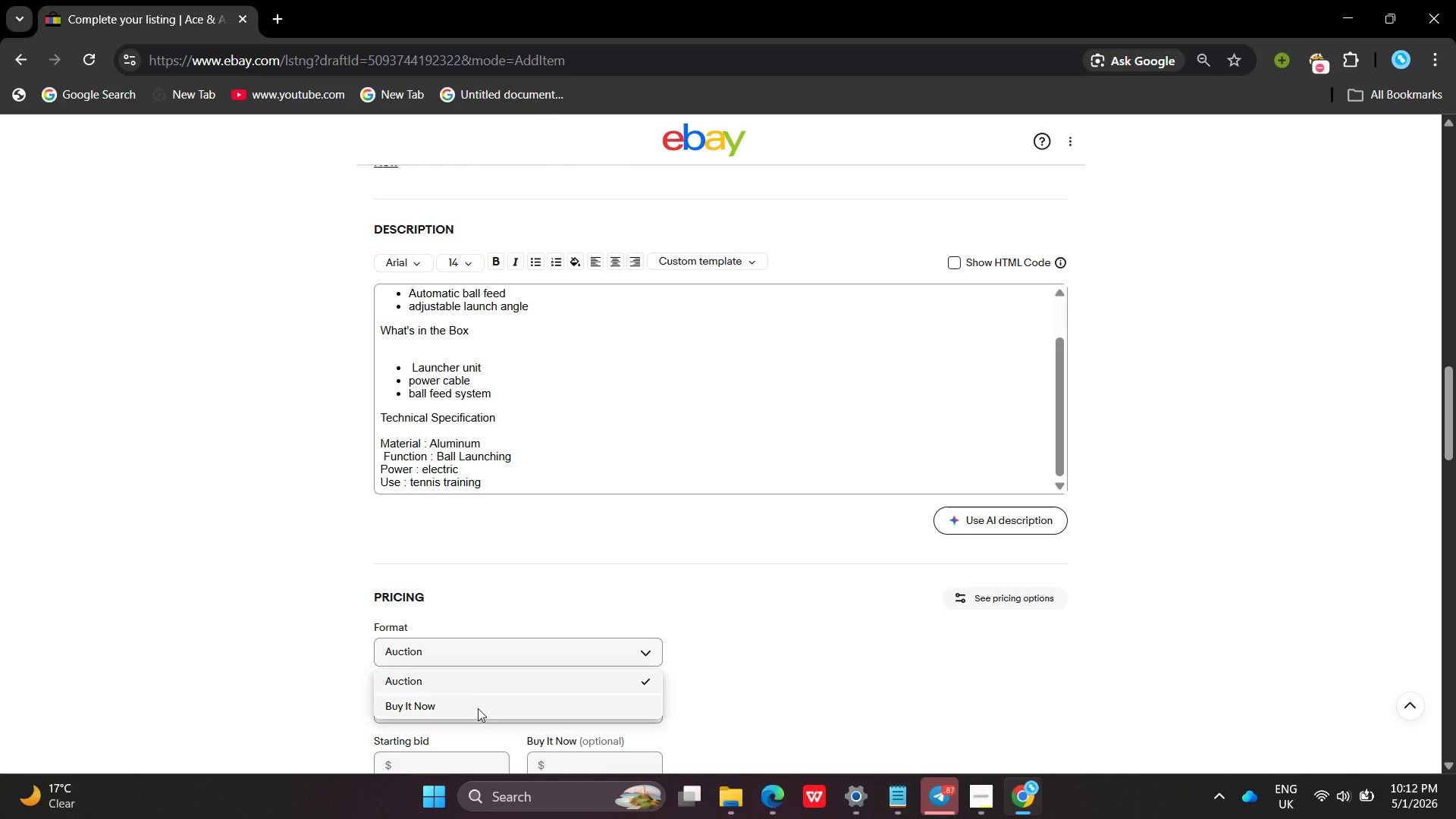 
left_click([478, 710])
 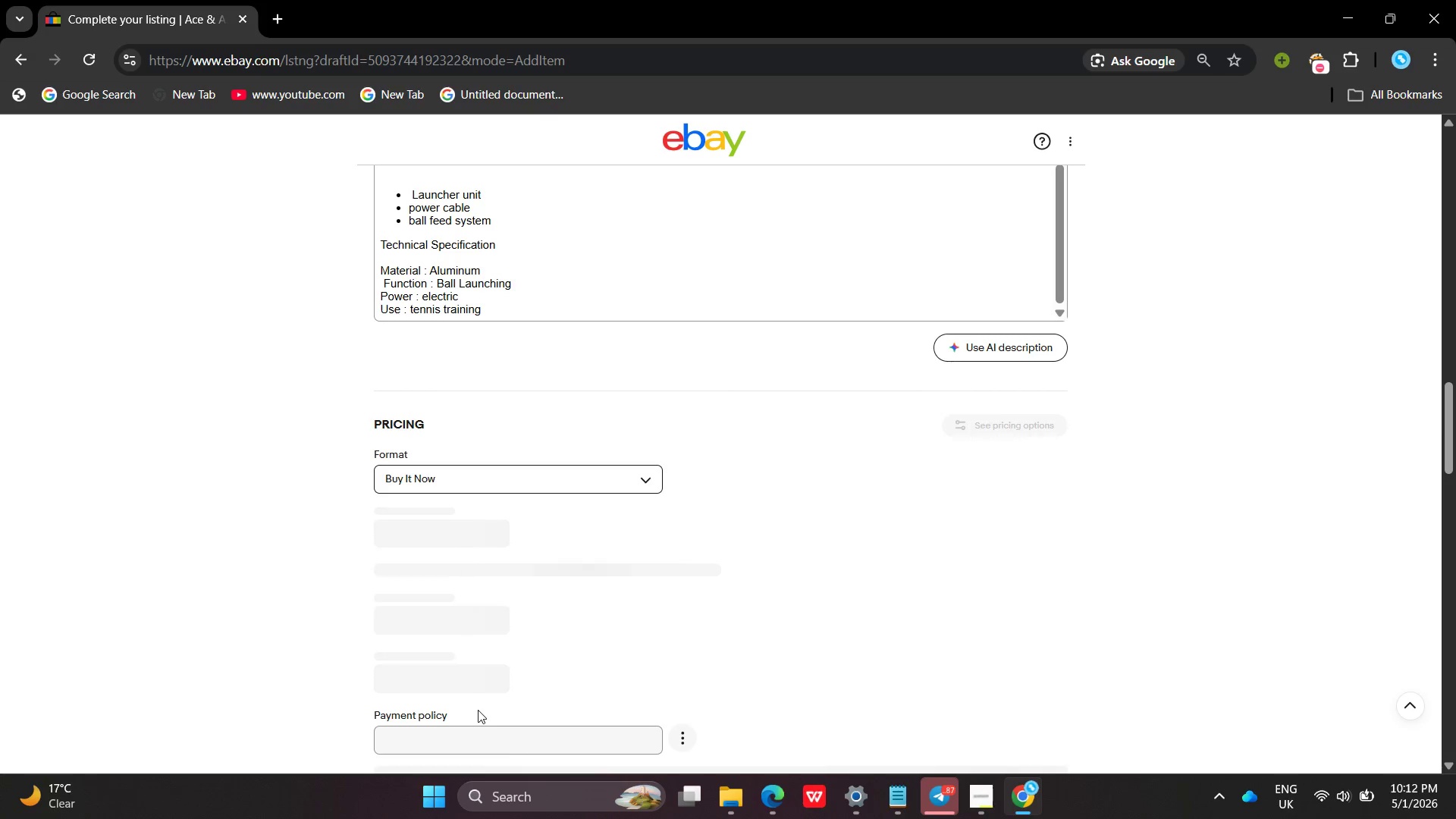 
left_click([478, 710])
 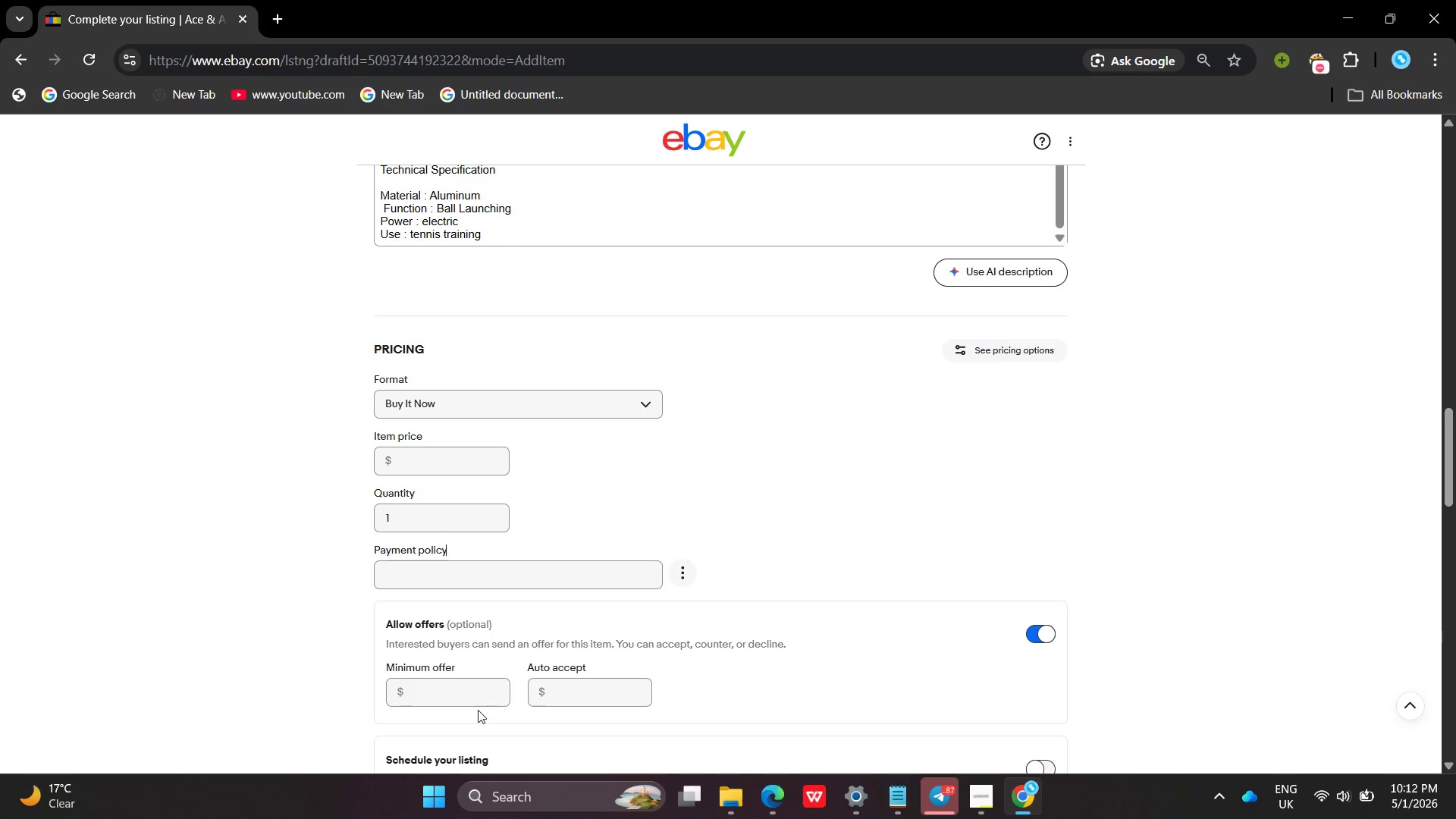 
left_click([444, 466])
 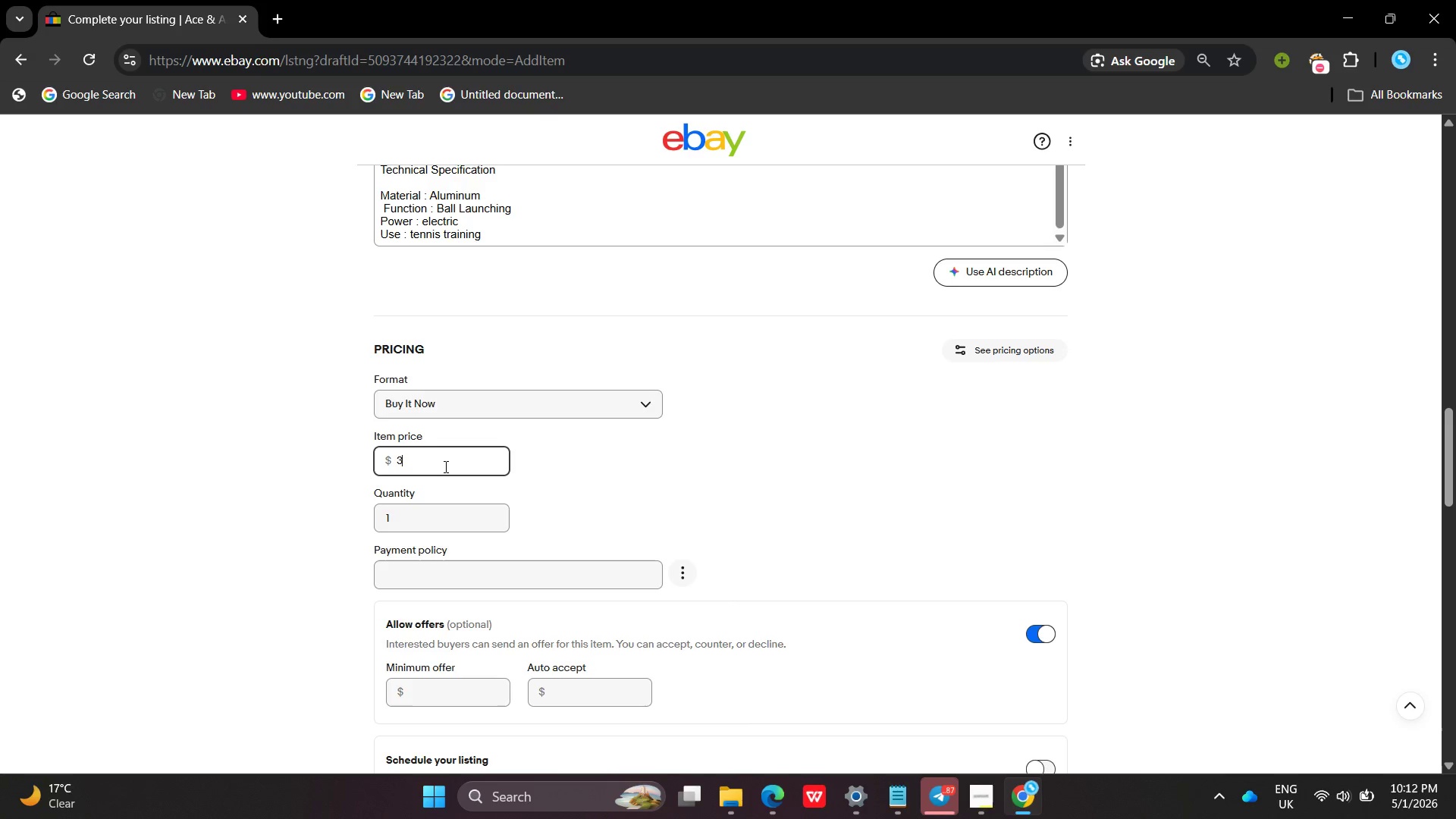 
type(350l.50)
 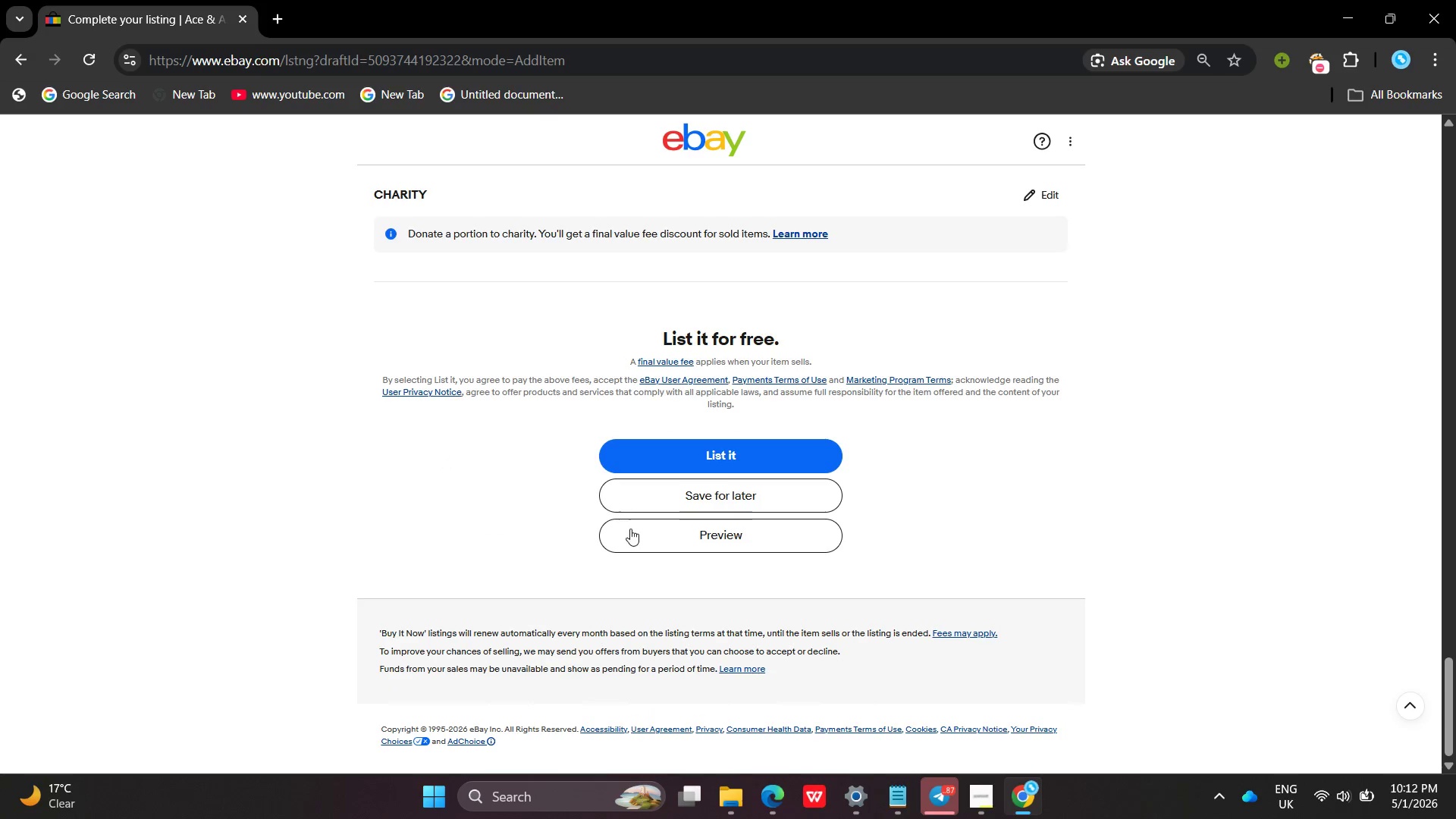 
left_click([661, 507])
 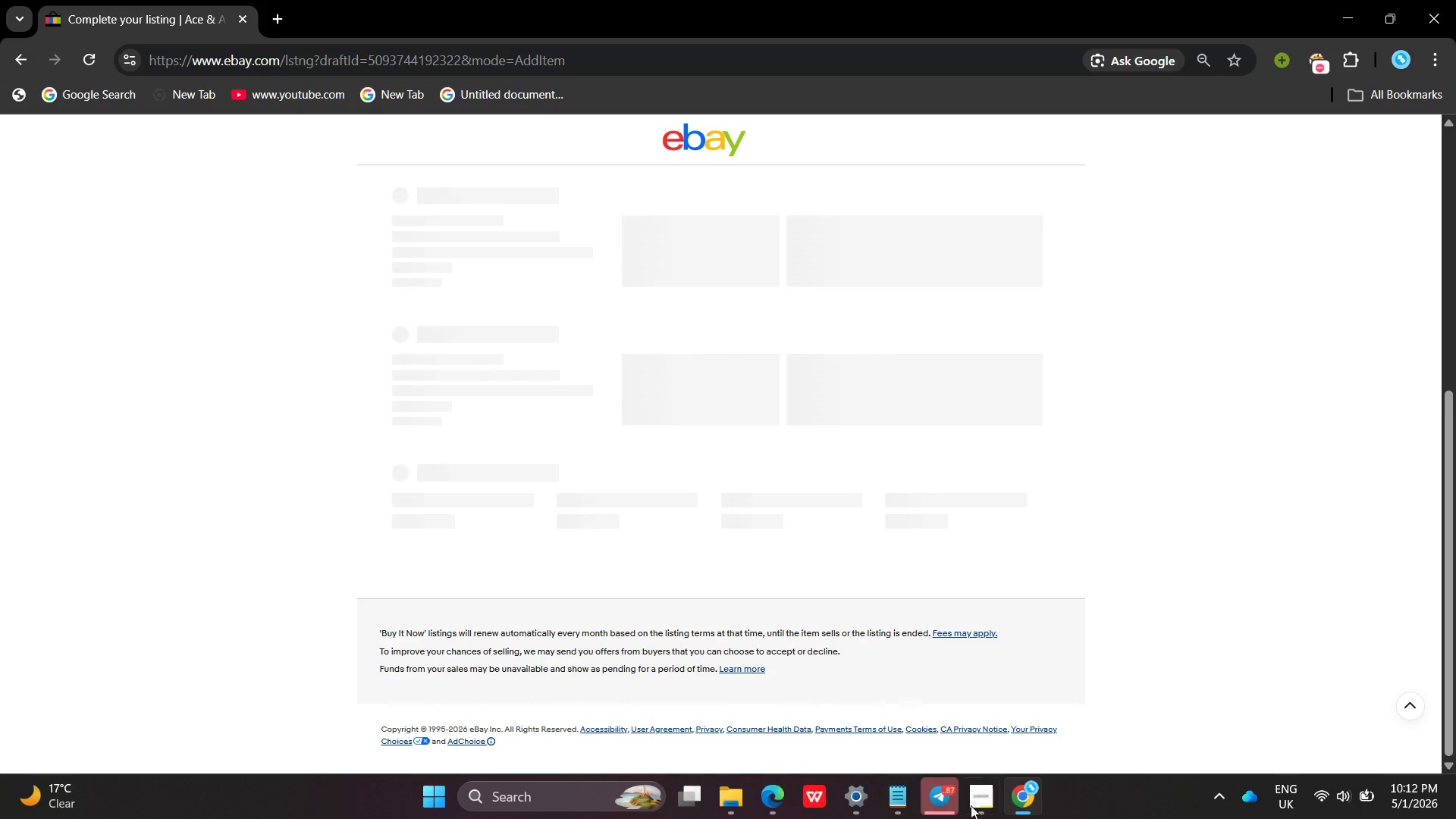 
left_click([987, 818])